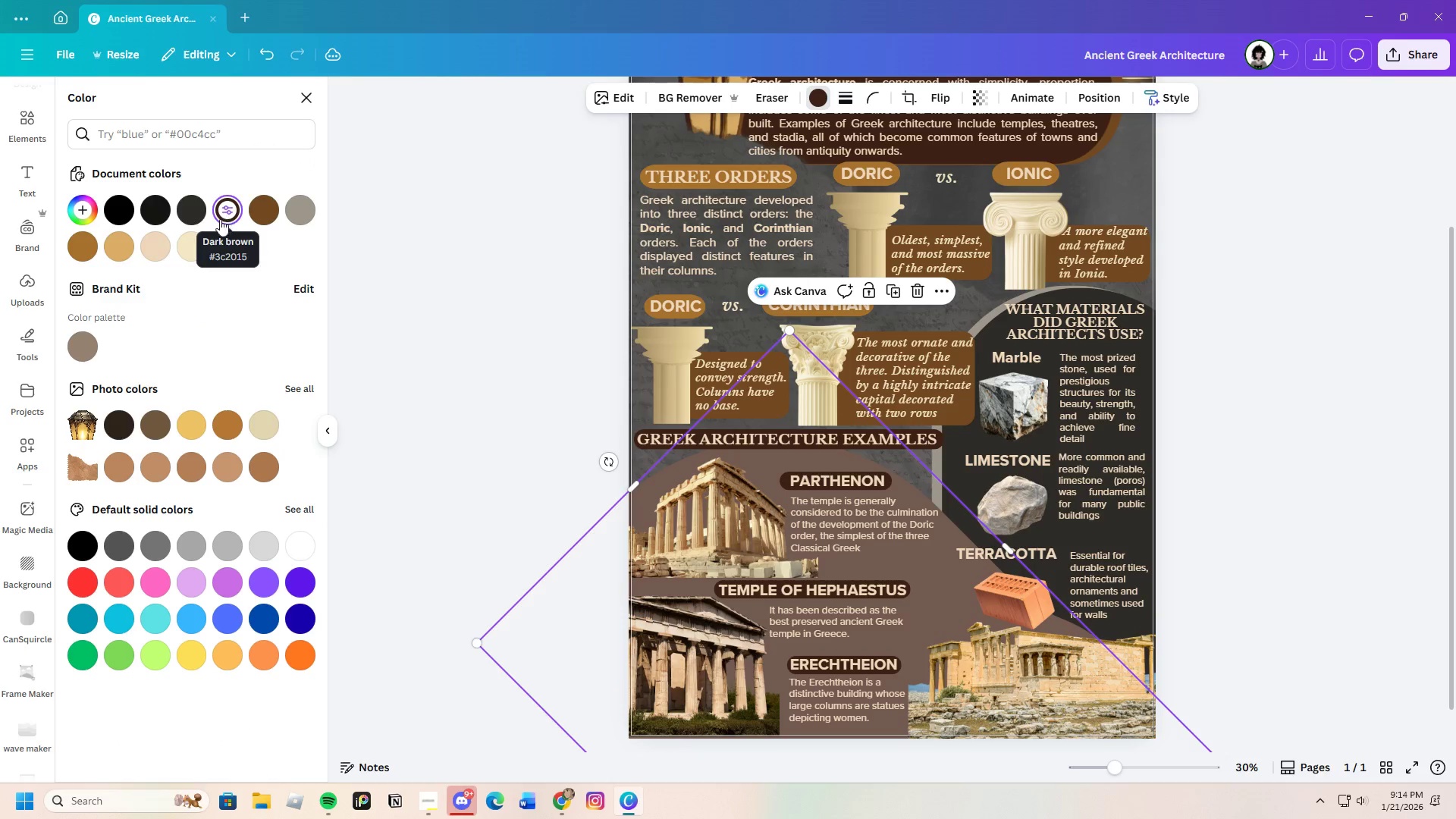 
left_click([187, 220])
 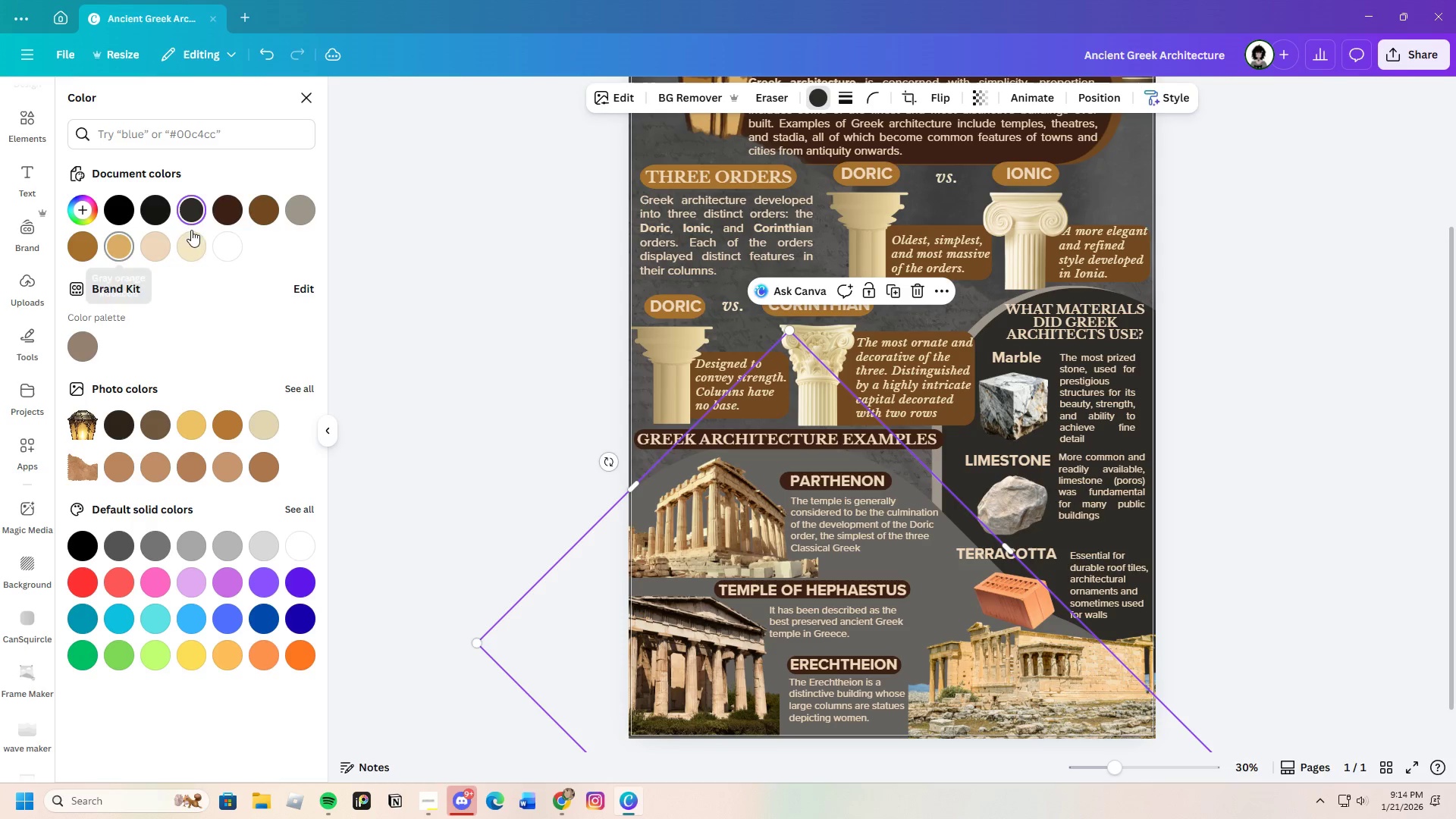 
left_click([226, 217])
 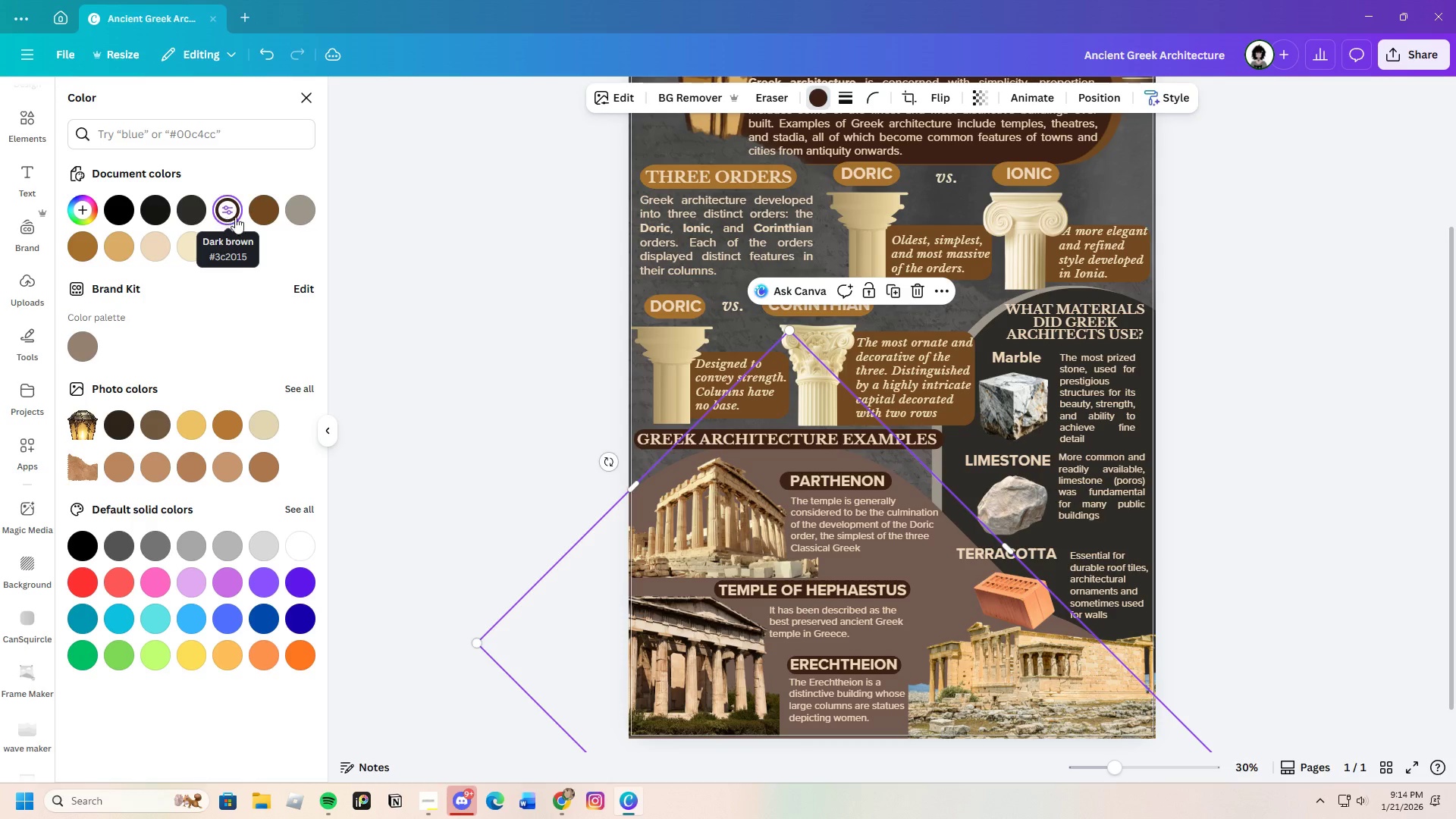 
left_click([313, 216])
 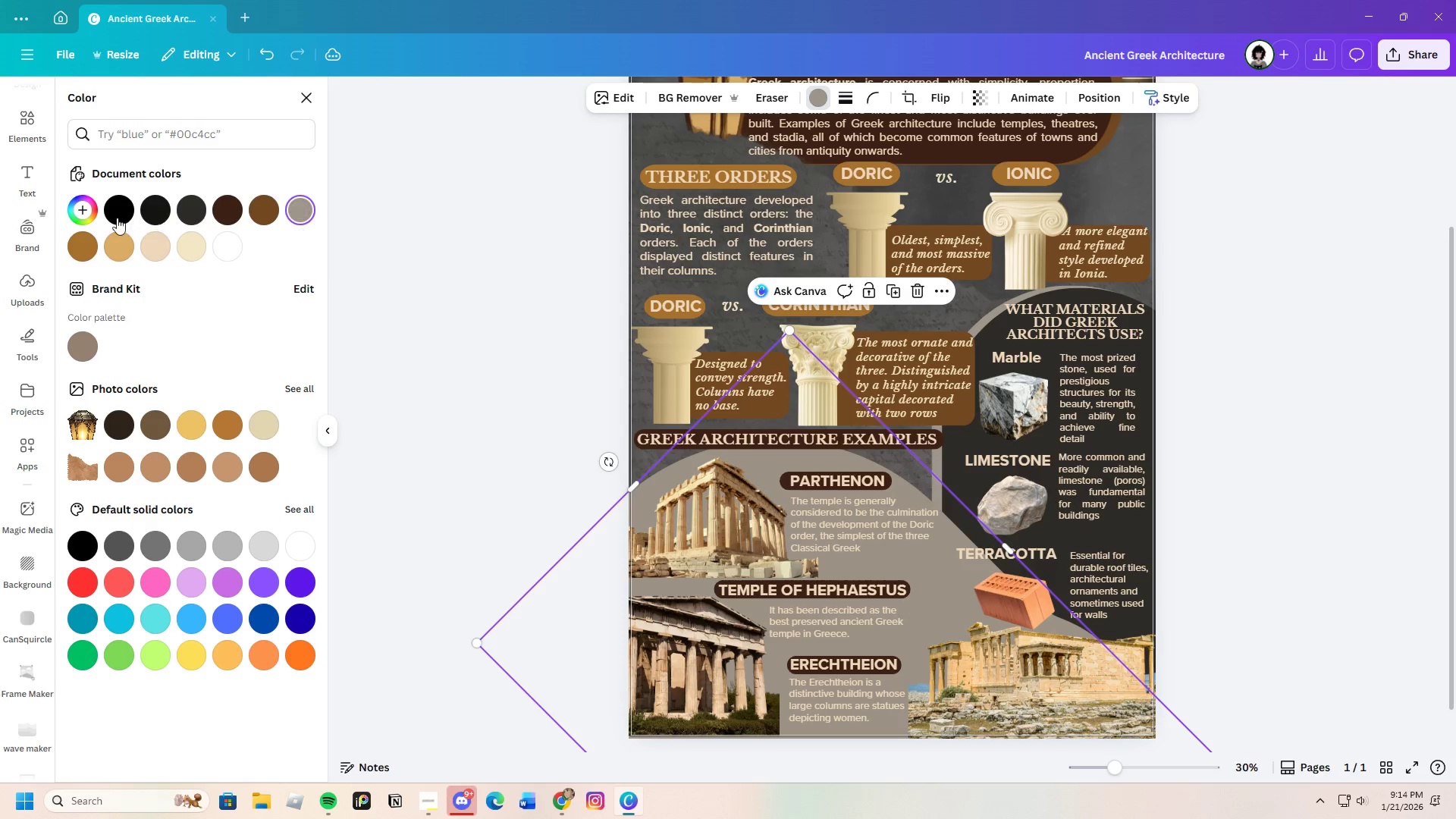 
left_click([115, 212])
 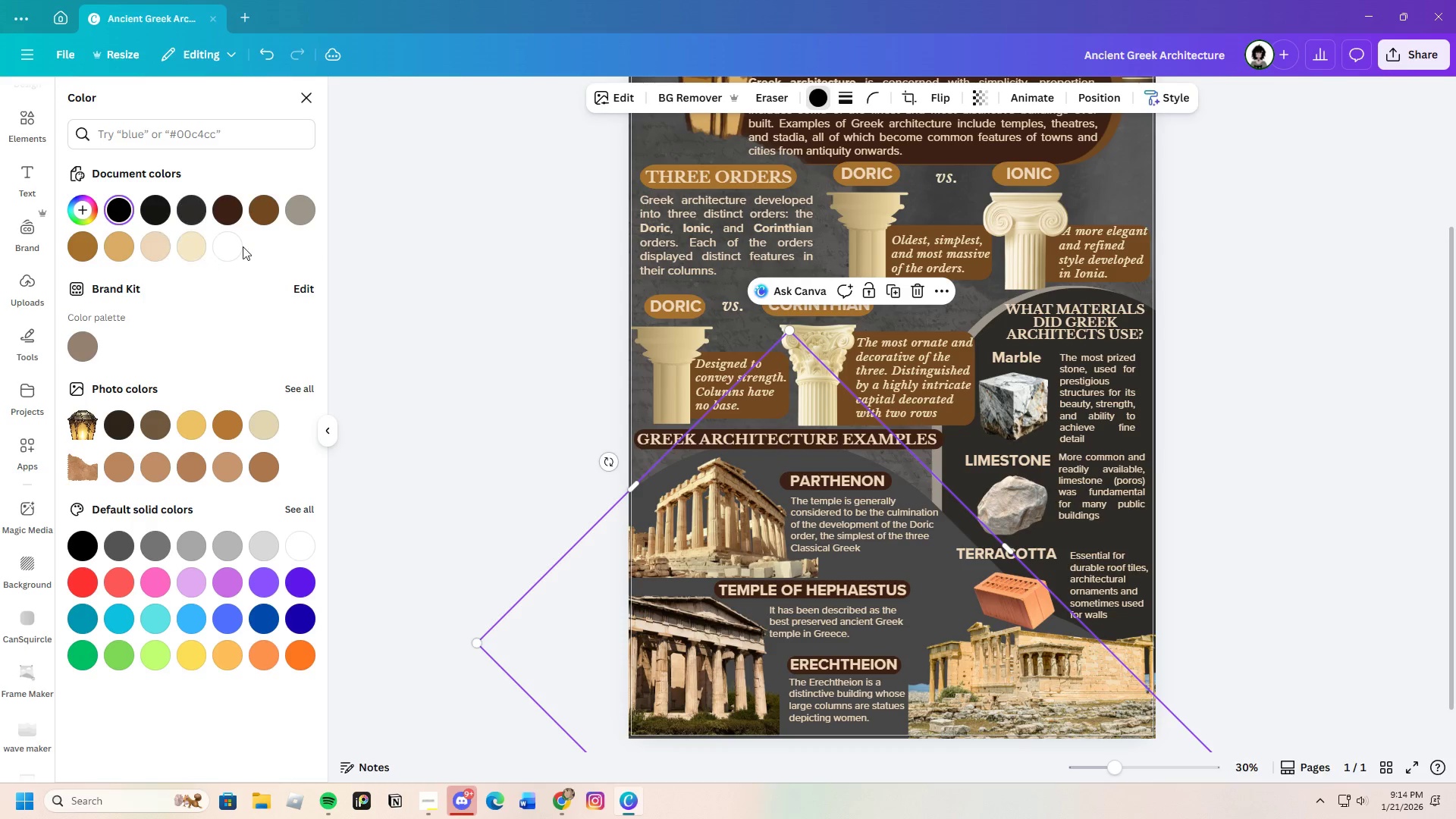 
left_click([80, 248])
 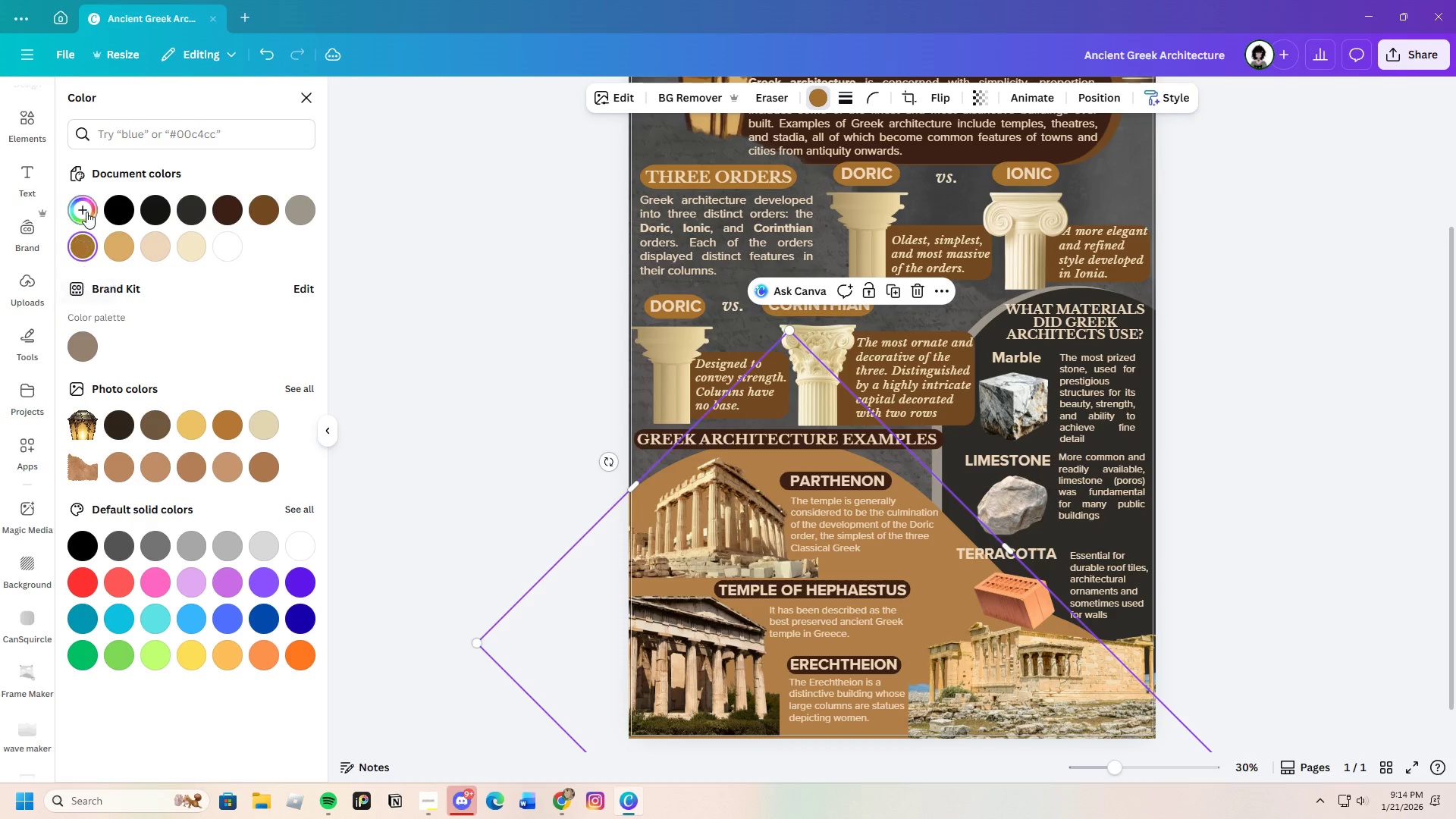 
left_click_drag(start_coordinate=[228, 282], to_coordinate=[77, 344])
 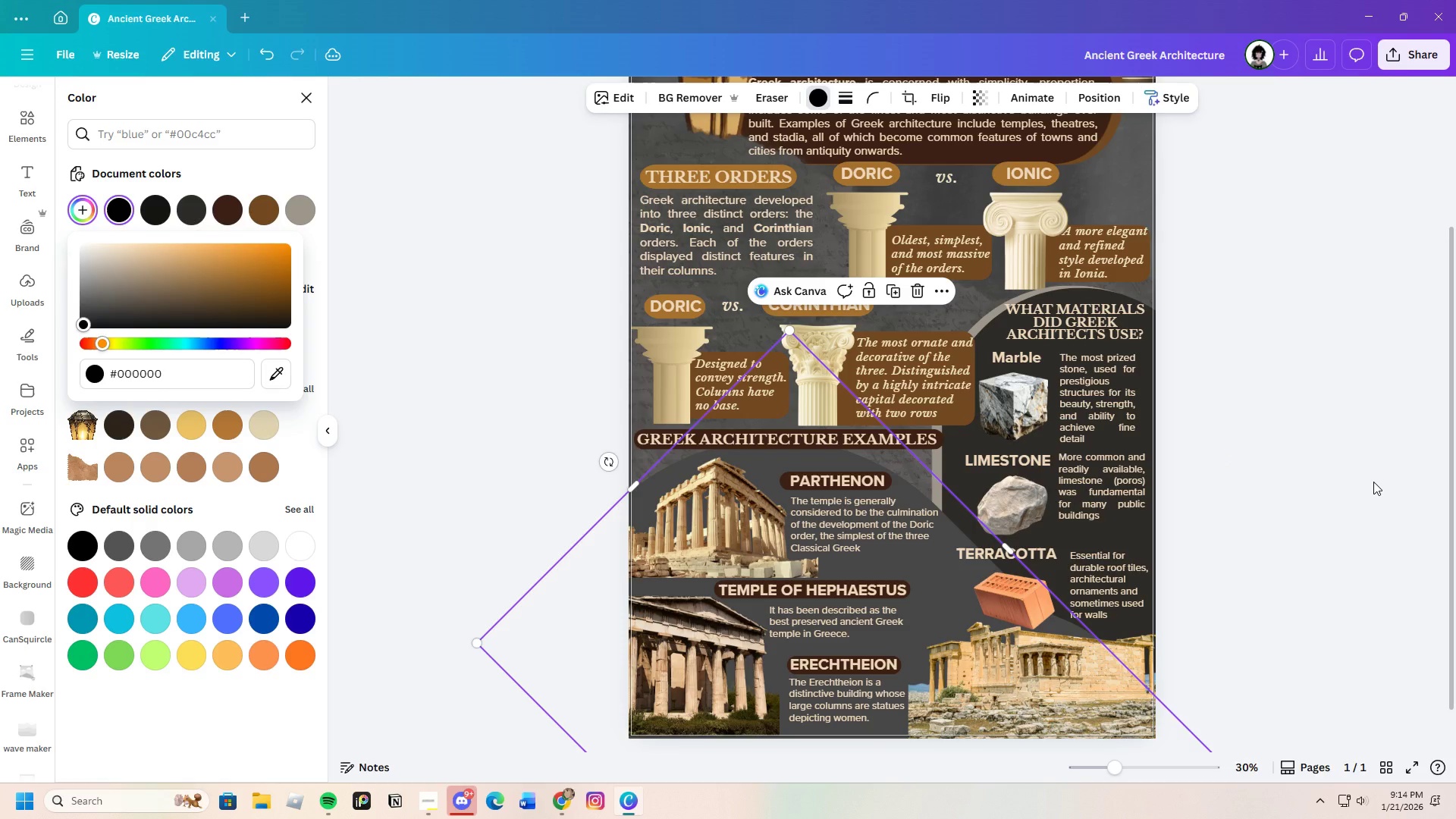 
double_click([1373, 482])
 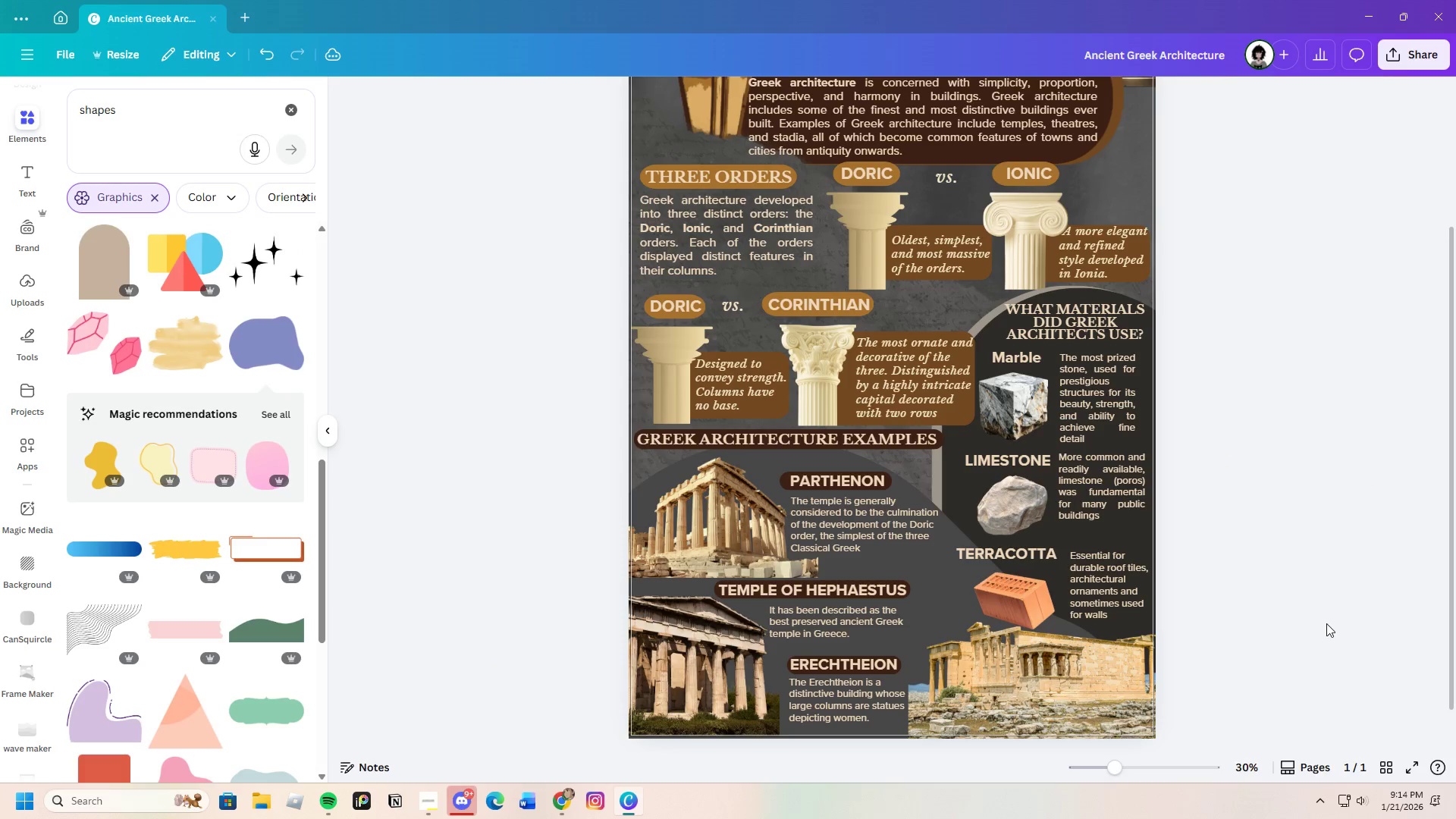 
scroll: coordinate [1326, 623], scroll_direction: down, amount: 2.0
 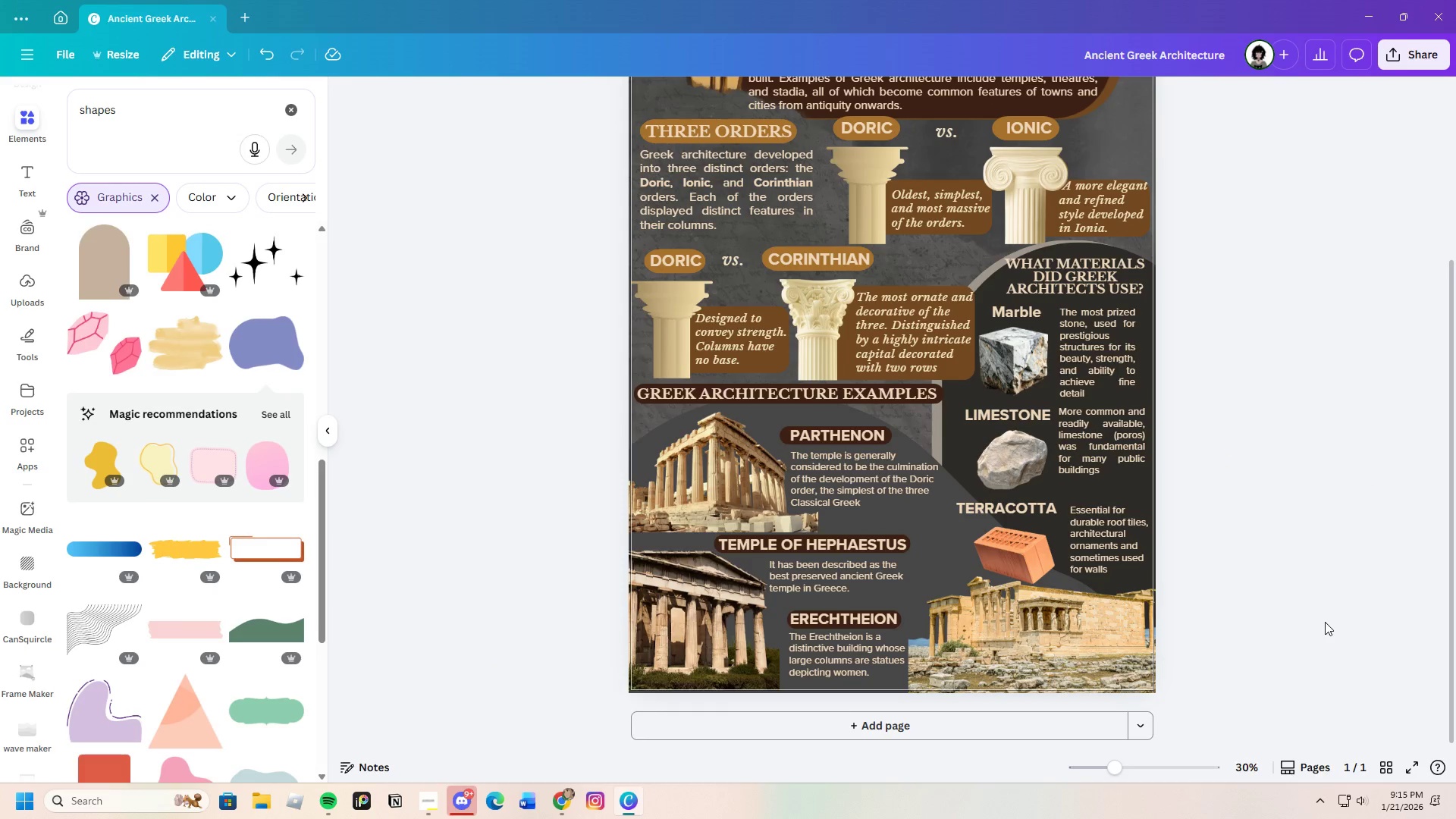 
scroll: coordinate [1325, 622], scroll_direction: up, amount: 3.0
 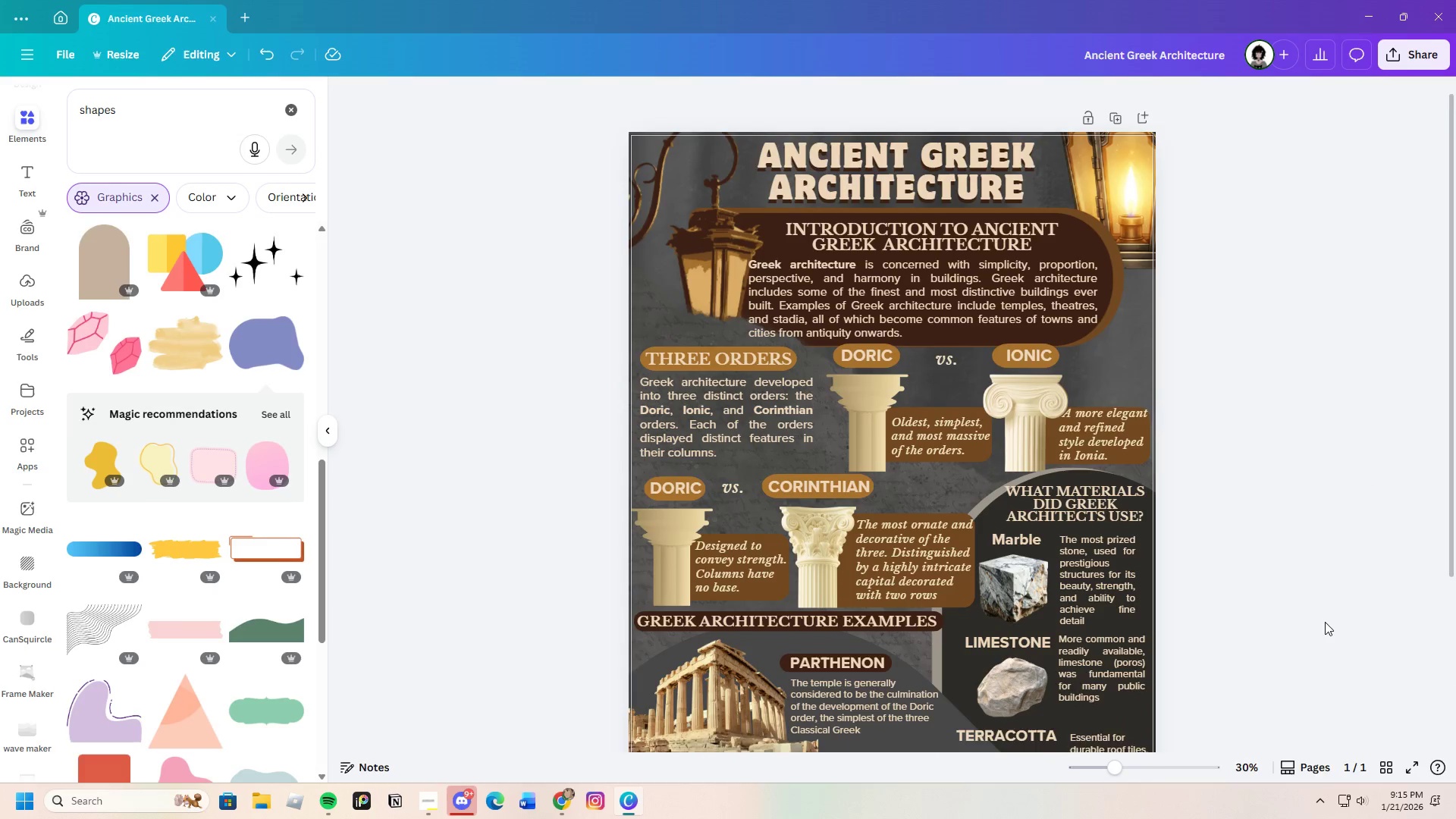 
scroll: coordinate [1325, 622], scroll_direction: down, amount: 3.0
 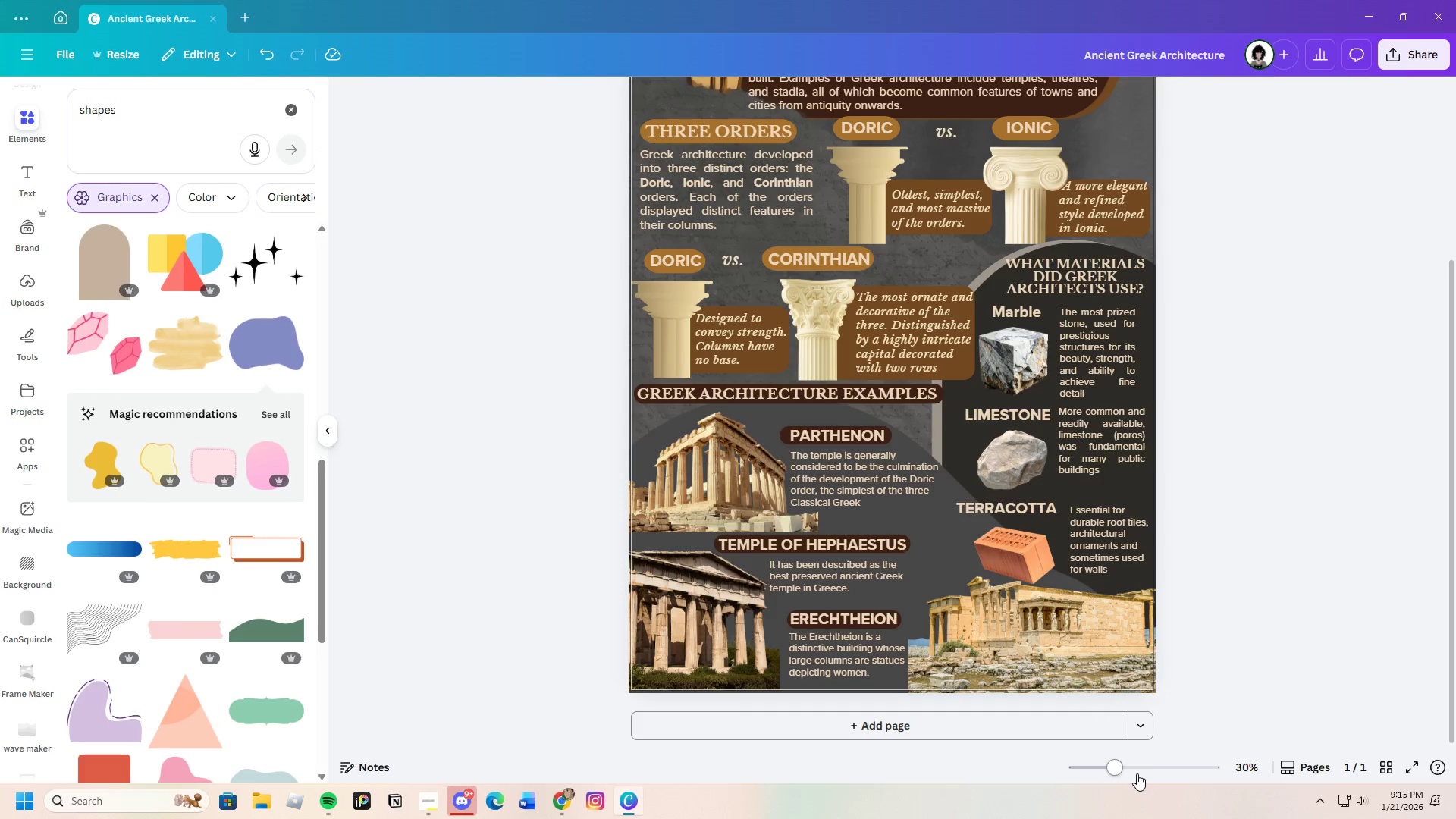 
left_click_drag(start_coordinate=[1115, 774], to_coordinate=[1109, 787])
 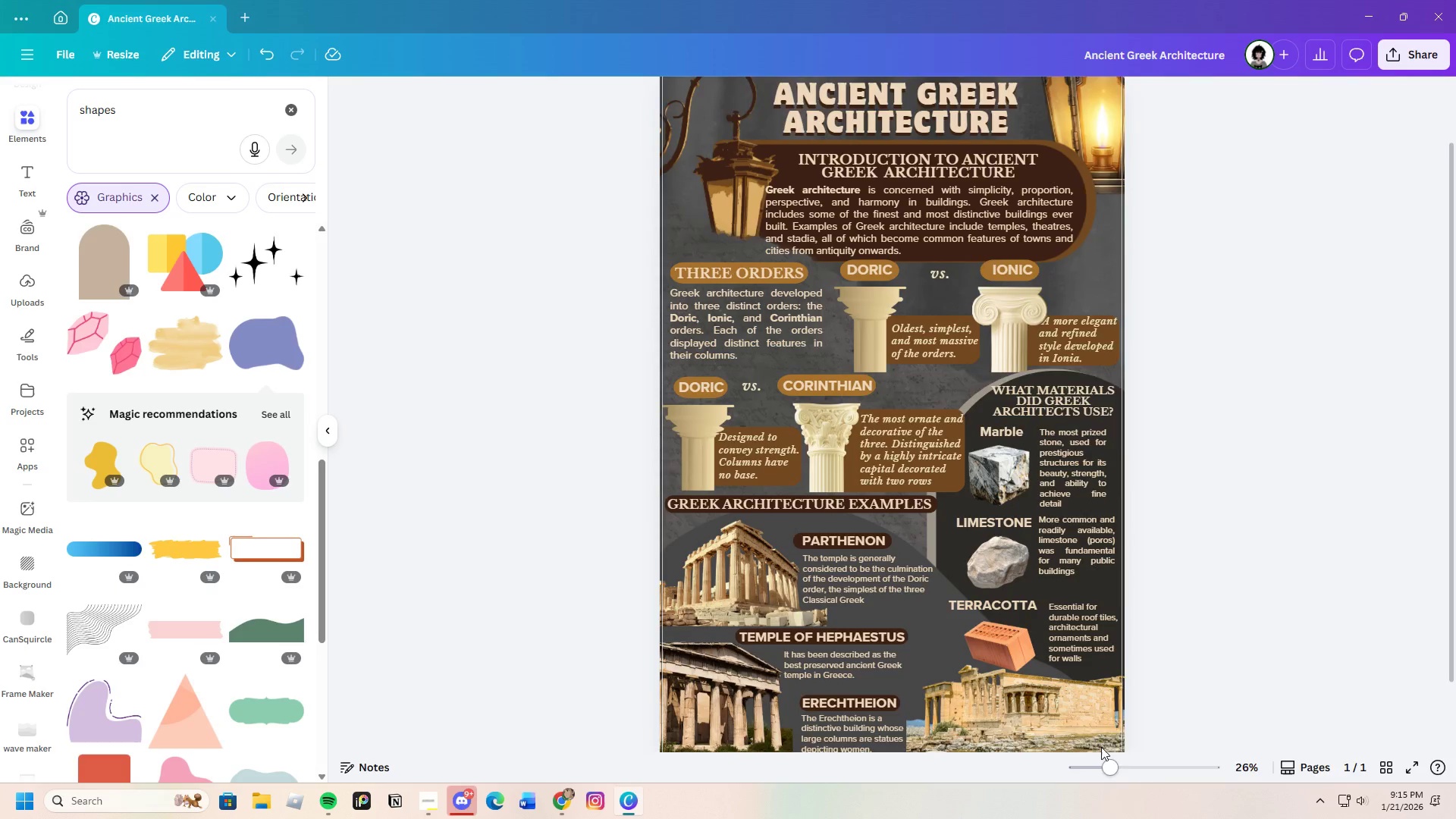 
scroll: coordinate [1101, 748], scroll_direction: down, amount: 2.0
 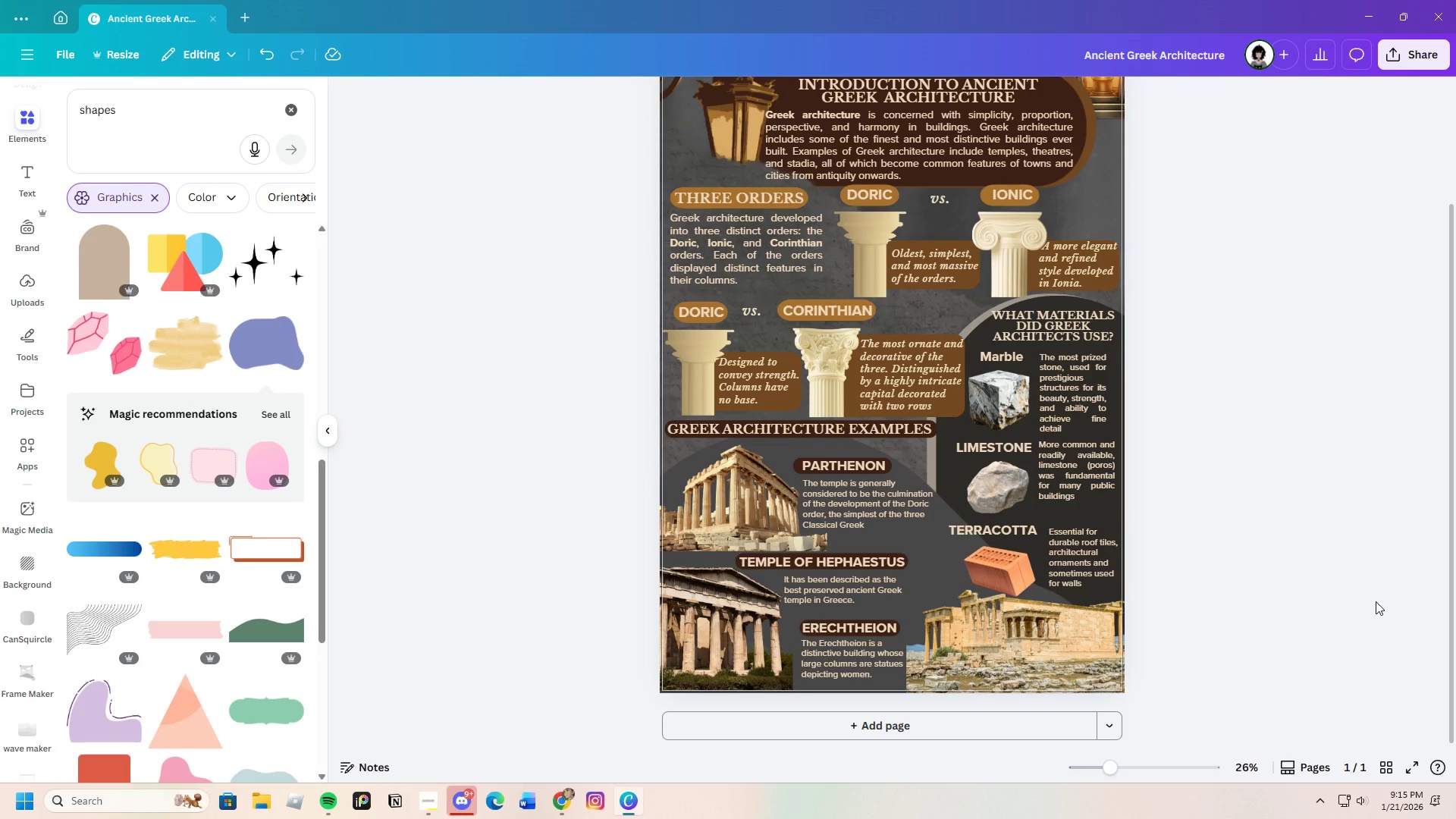 
wait(6.73)
 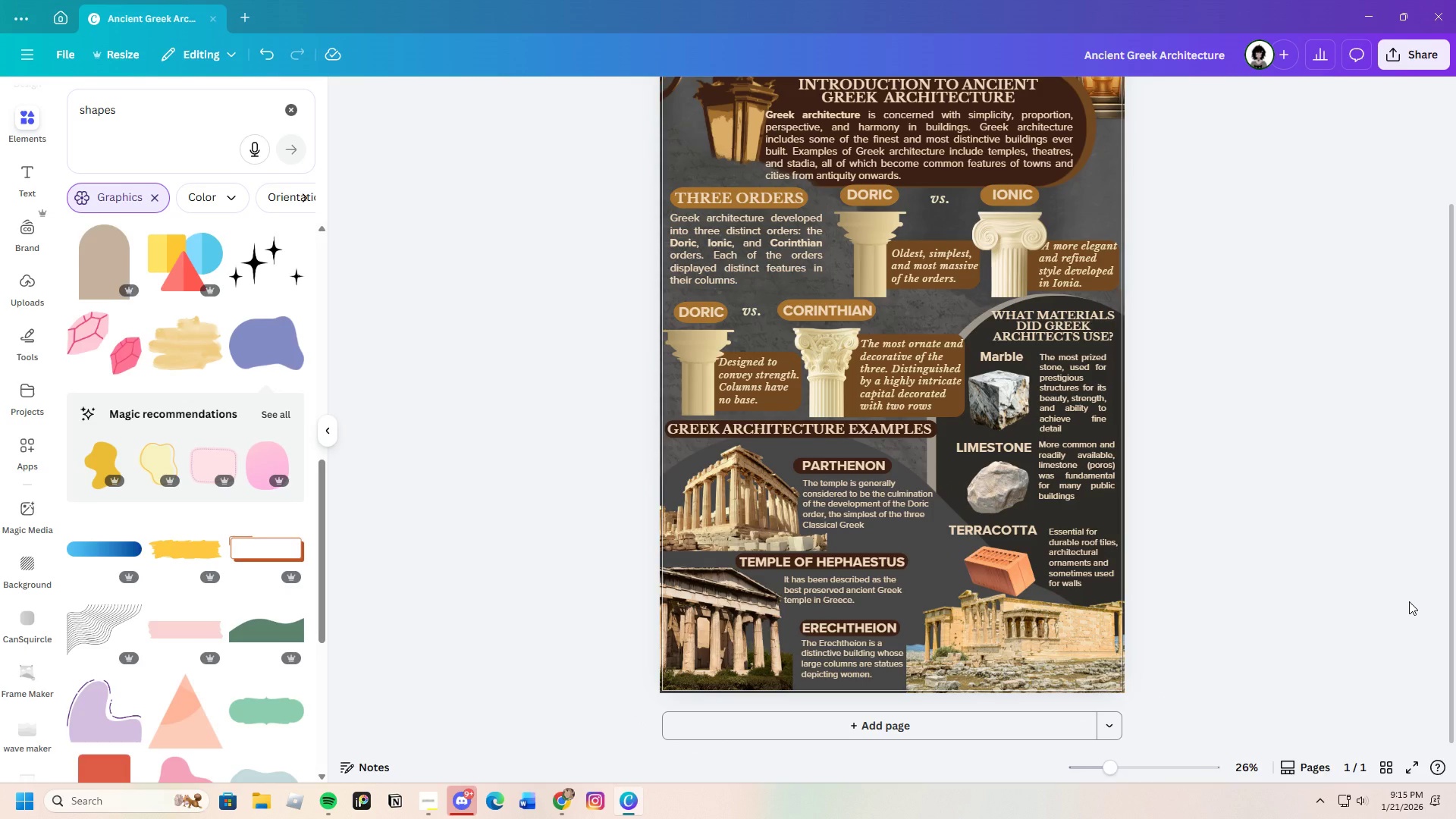 
left_click([927, 552])
 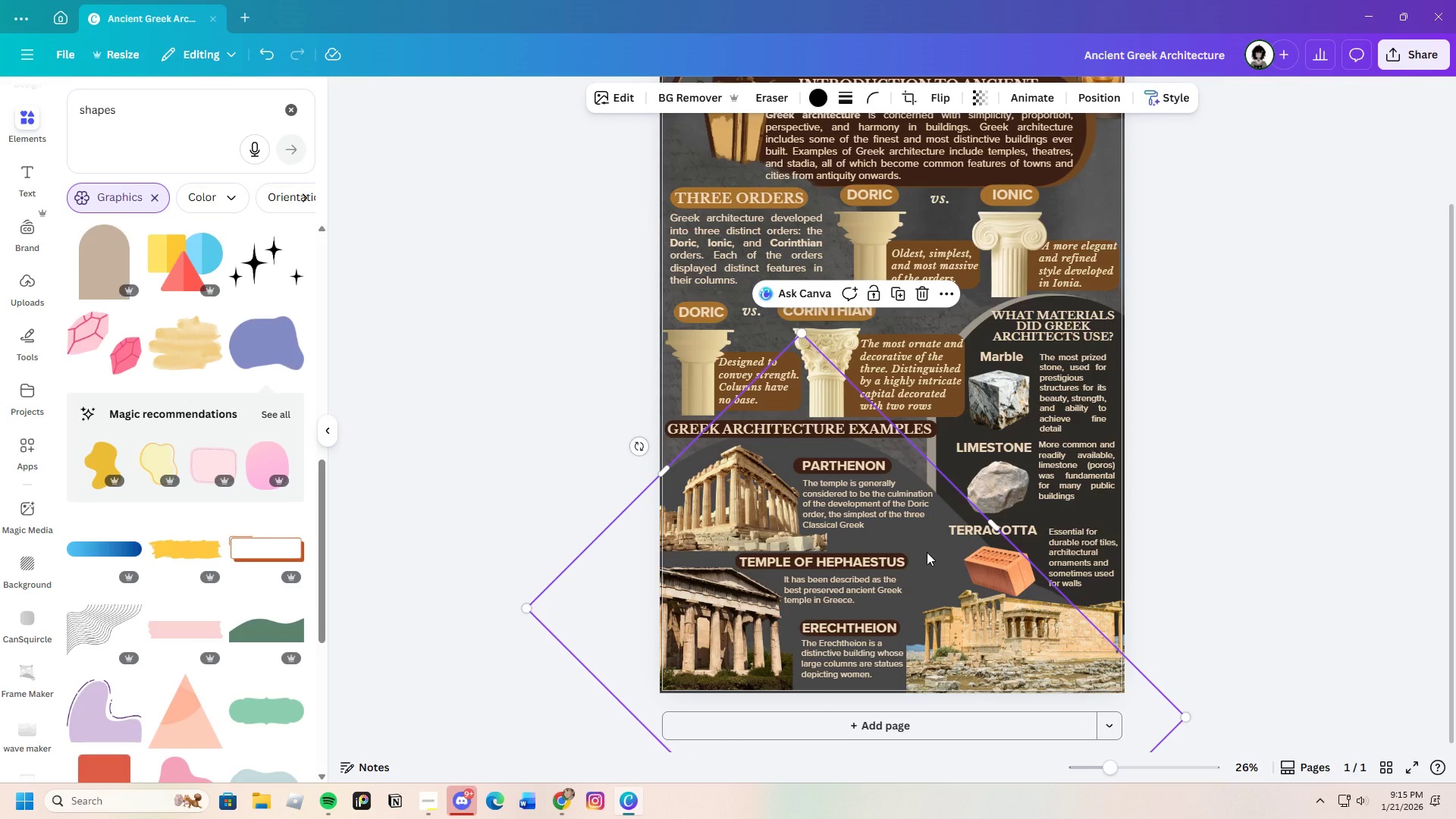 
wait(8.86)
 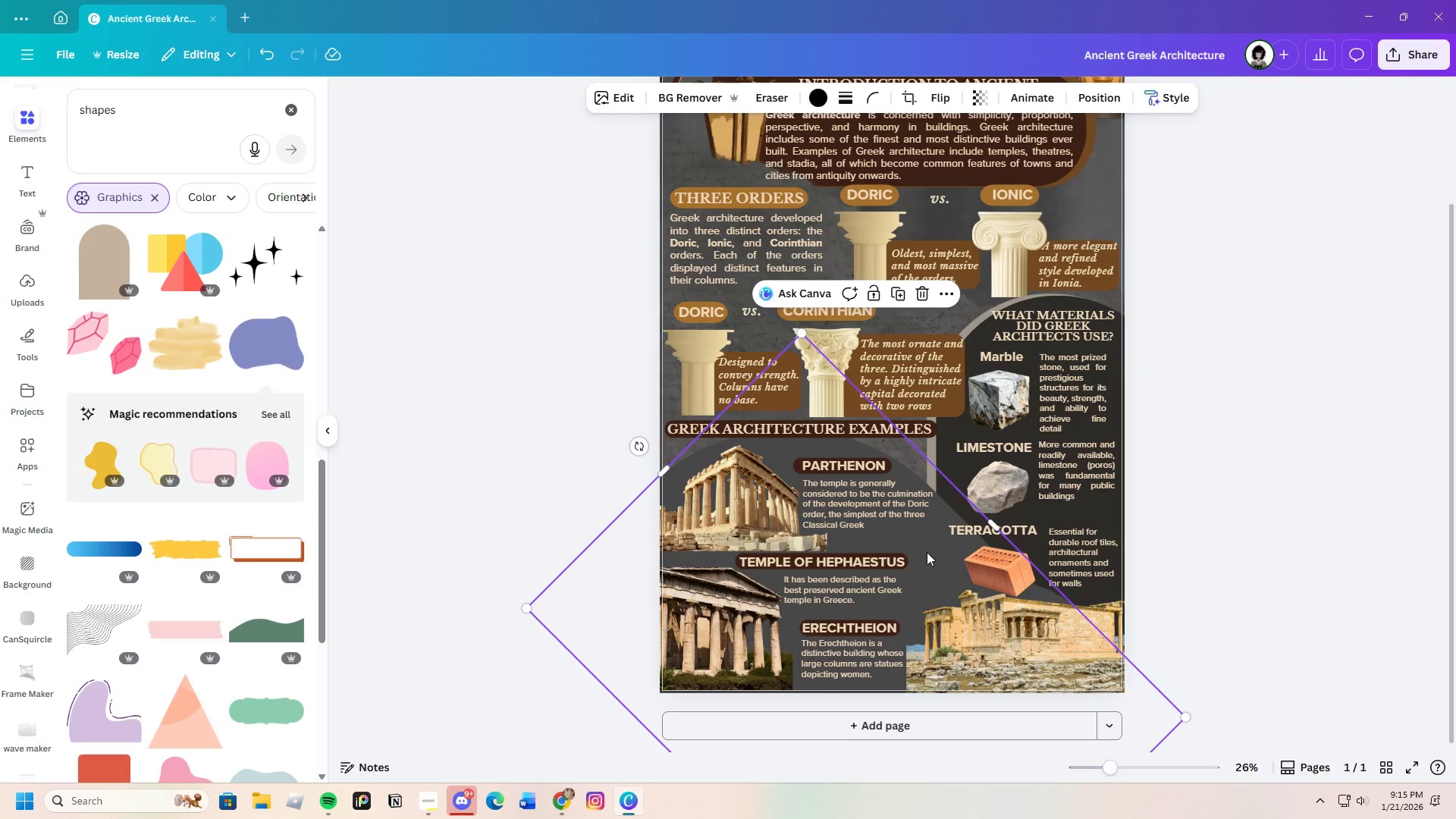 
key(Control+C)
 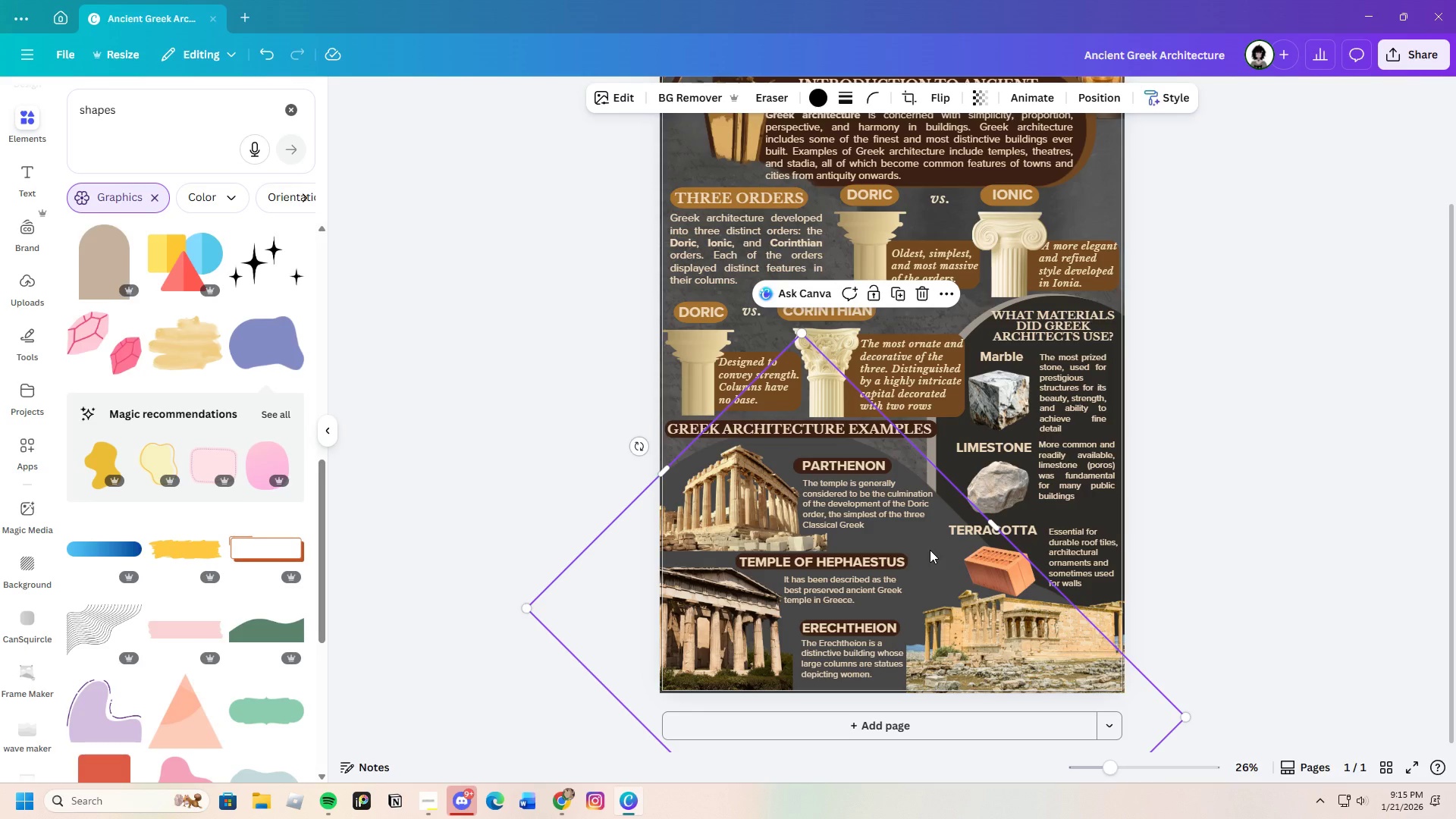 
key(Control+V)
 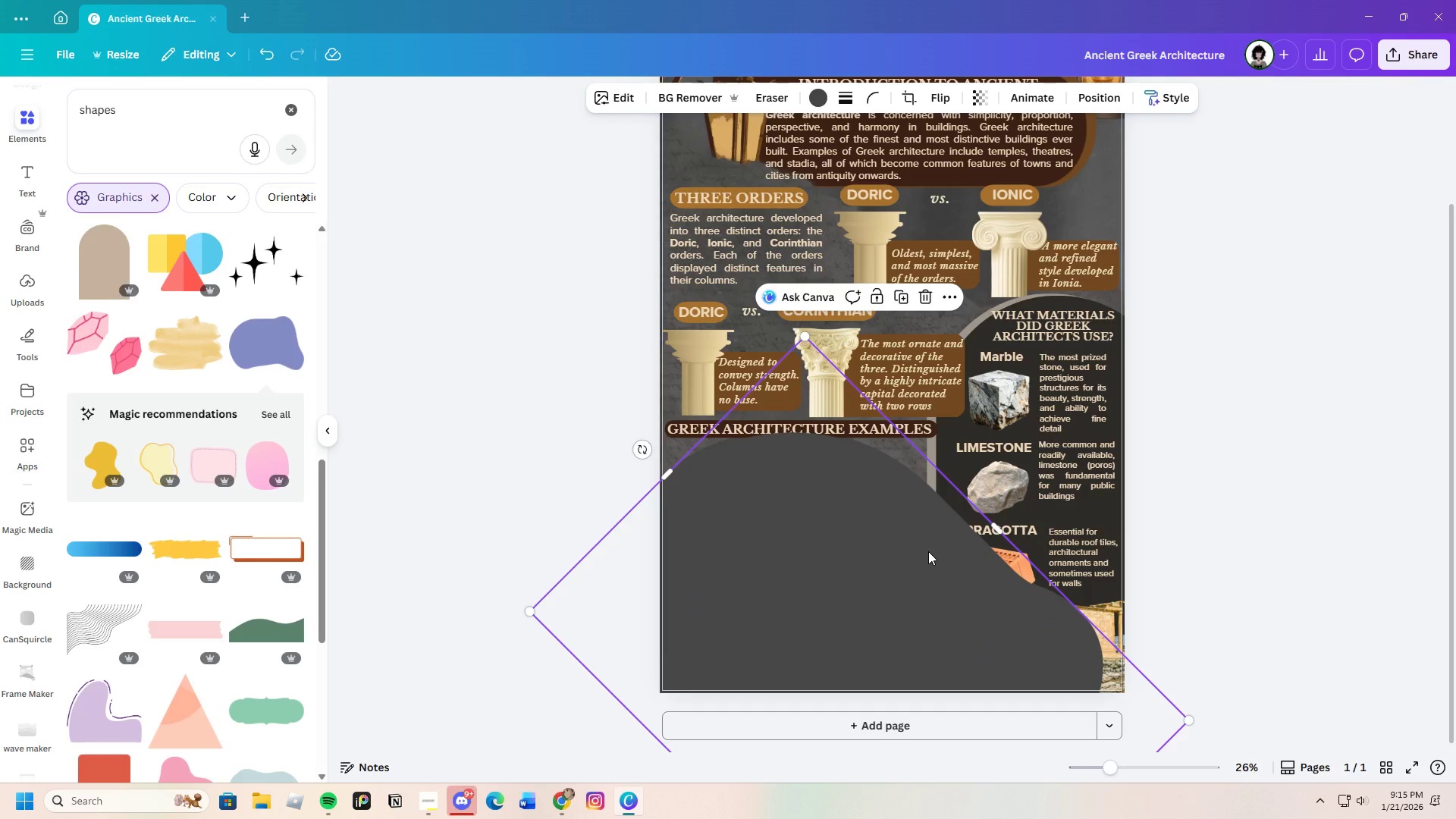 
left_click_drag(start_coordinate=[928, 551], to_coordinate=[895, 563])
 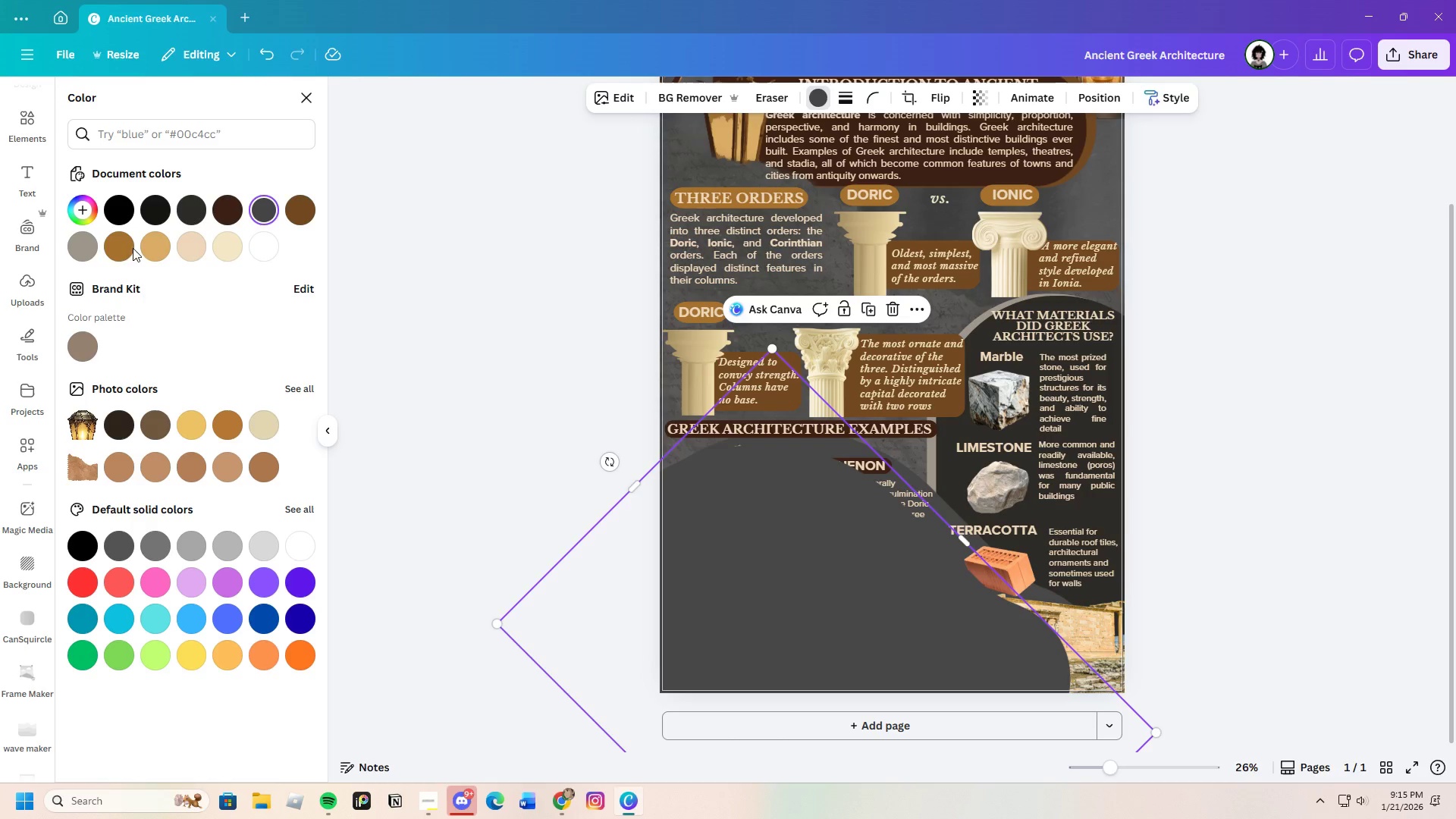 
left_click([86, 253])
 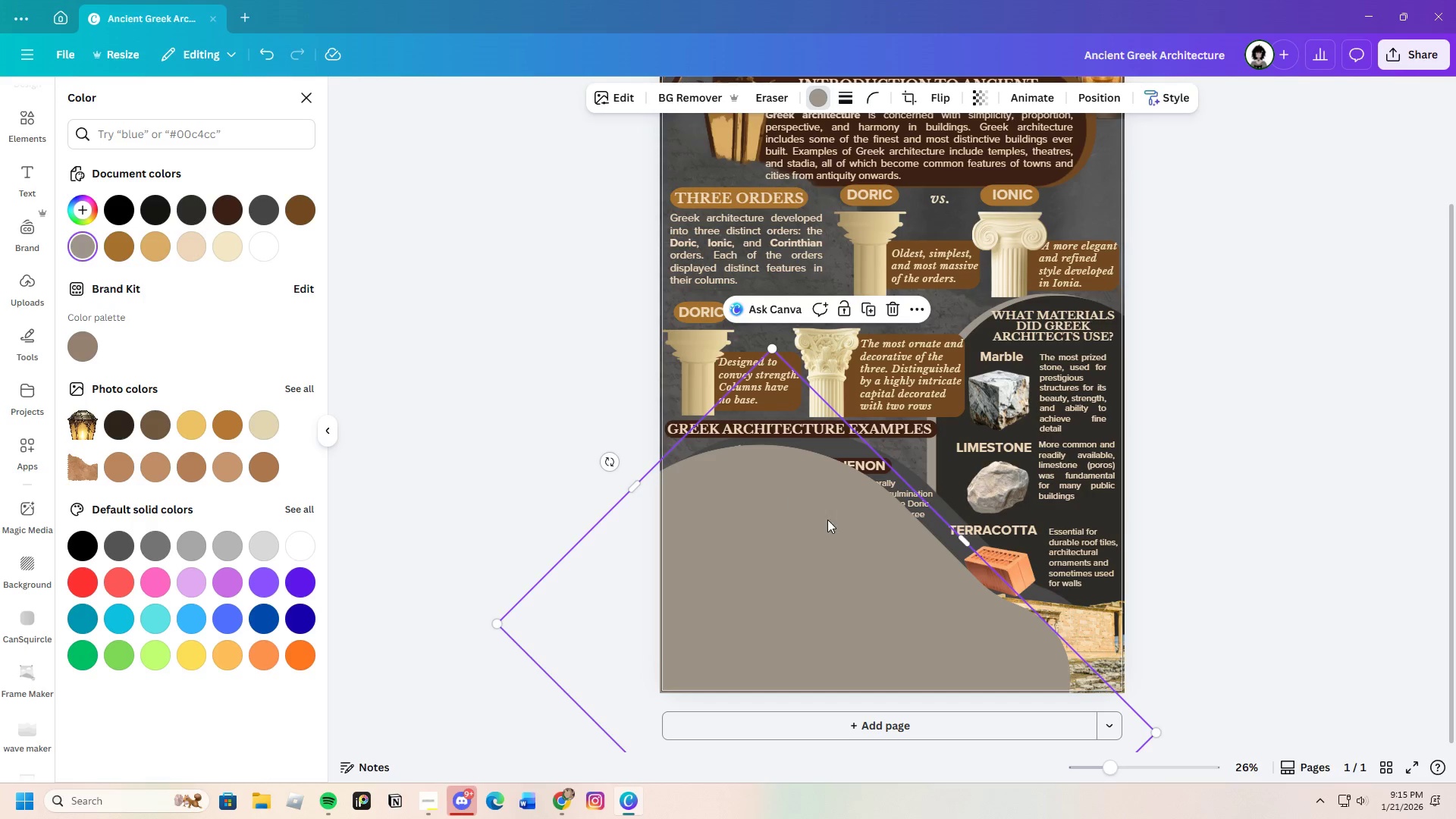 
left_click_drag(start_coordinate=[868, 558], to_coordinate=[896, 501])
 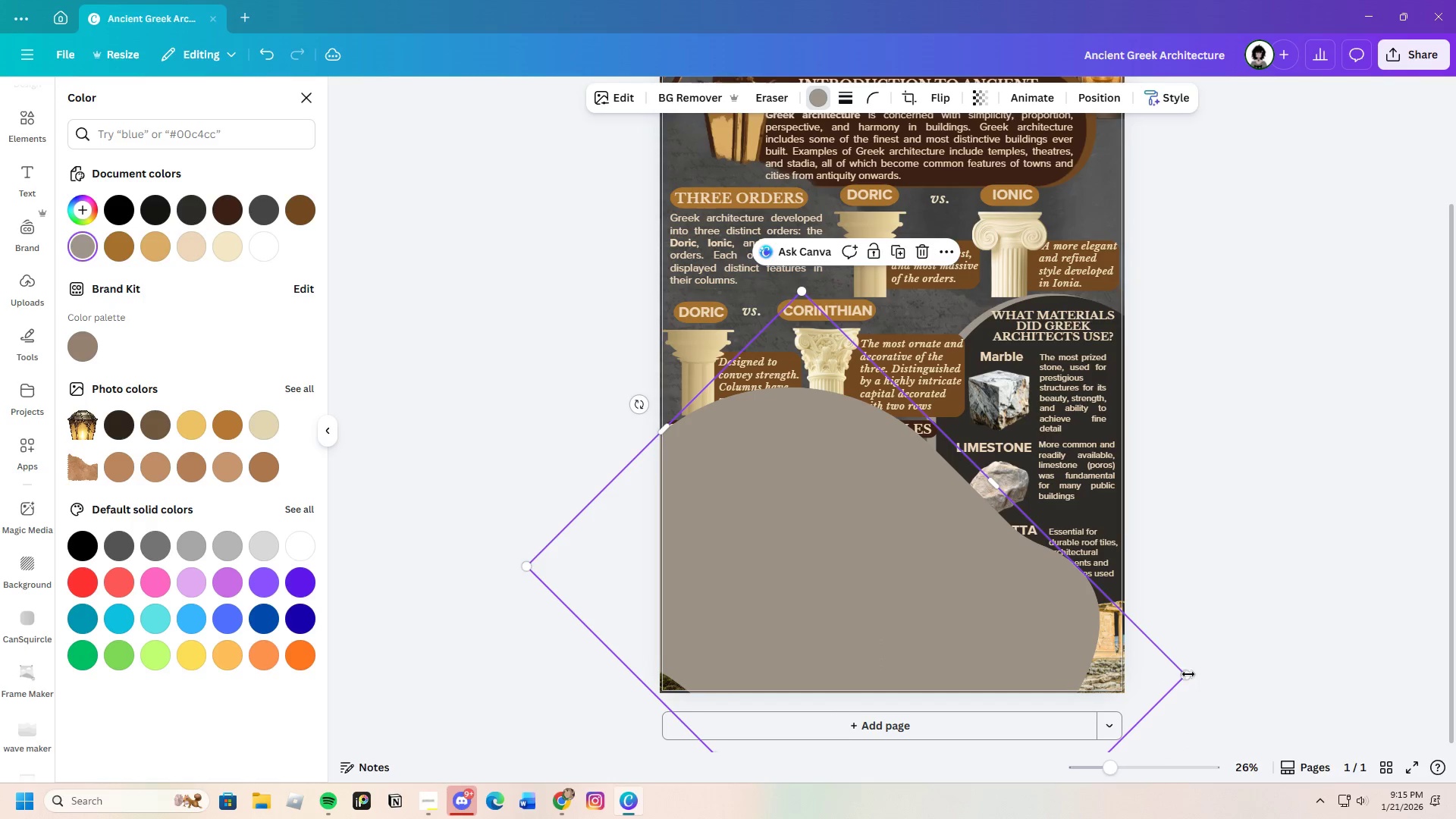 
left_click_drag(start_coordinate=[1187, 673], to_coordinate=[1210, 679])
 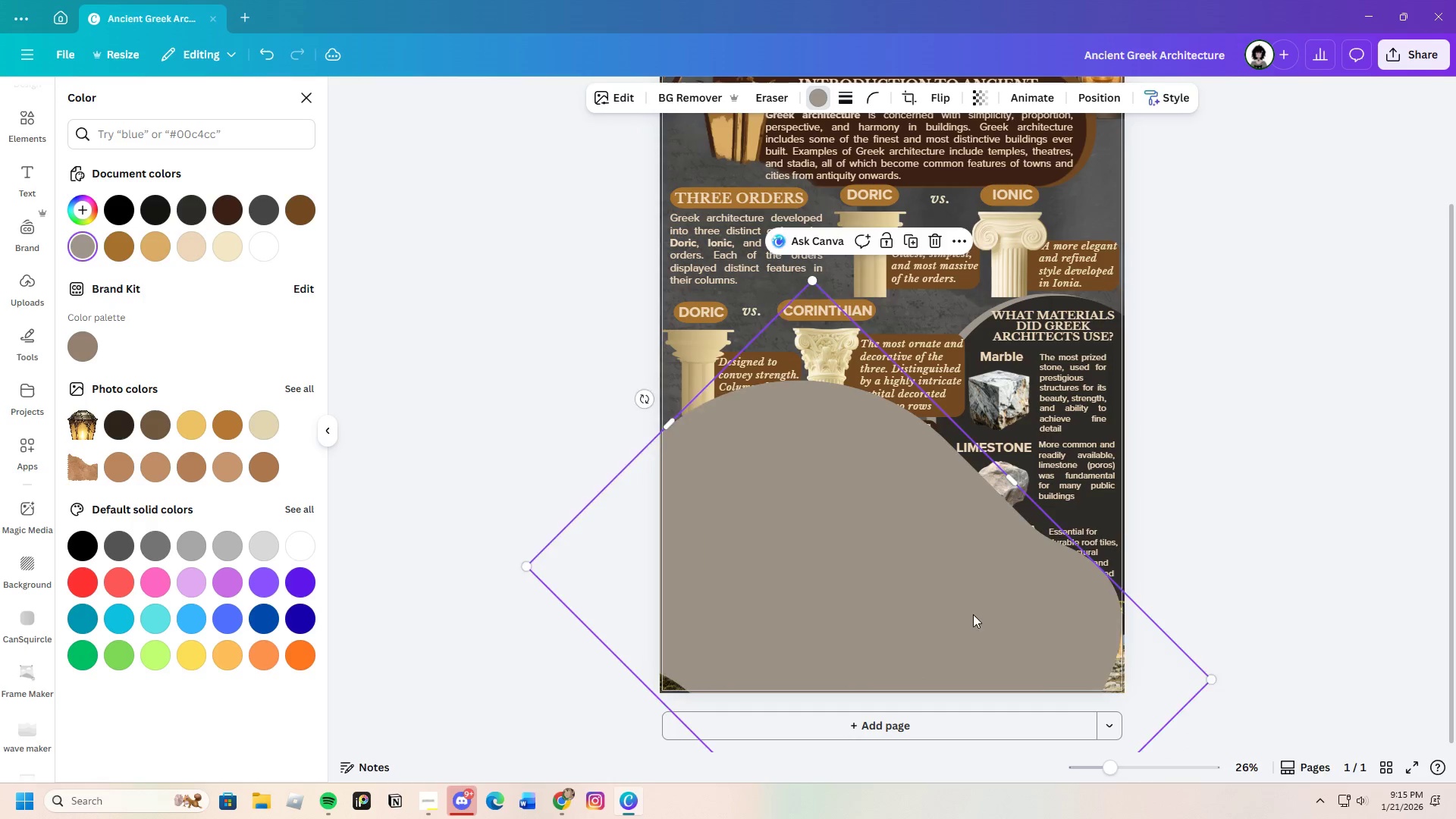 
left_click_drag(start_coordinate=[968, 606], to_coordinate=[961, 633])
 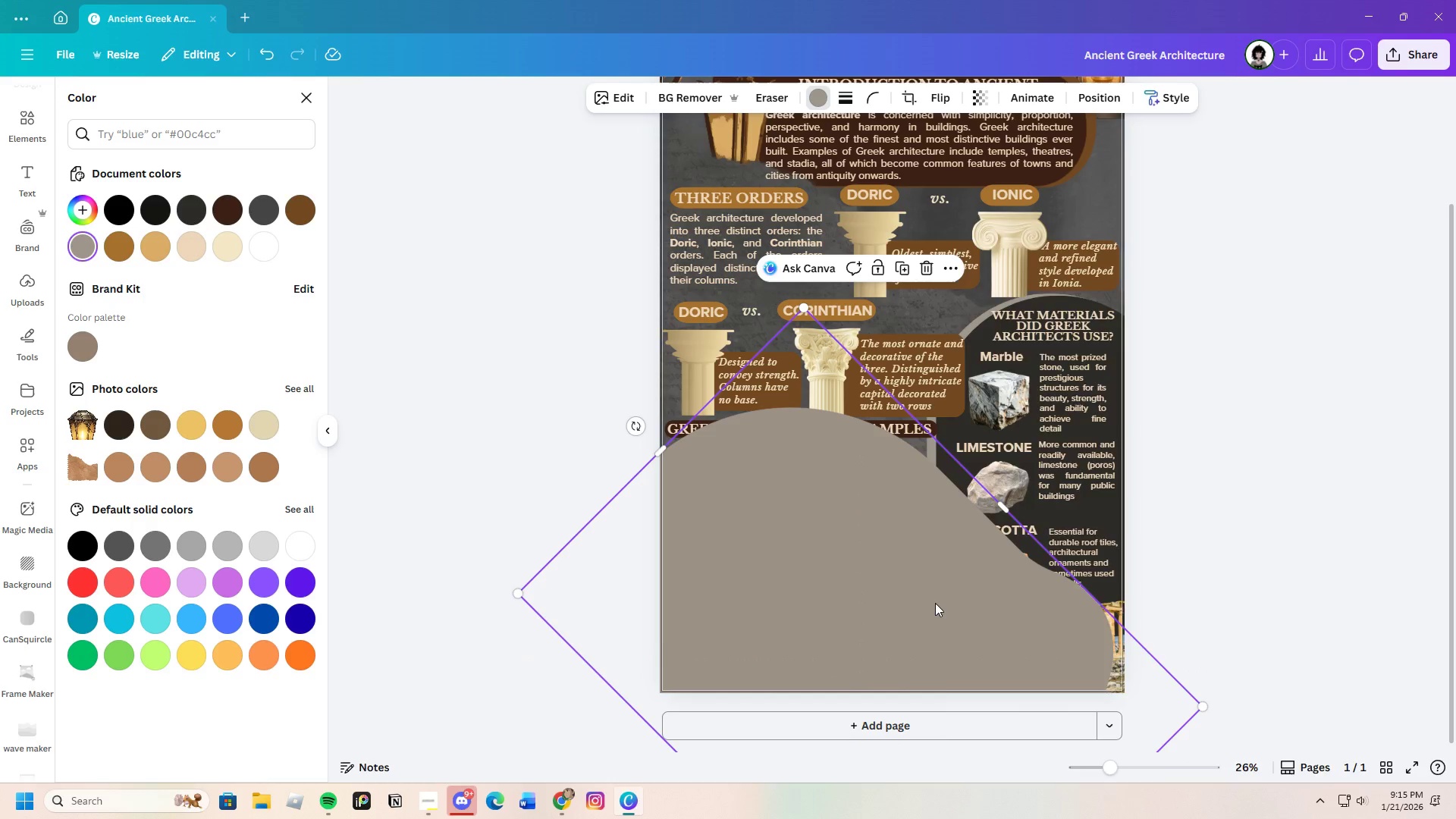 
right_click([935, 603])
 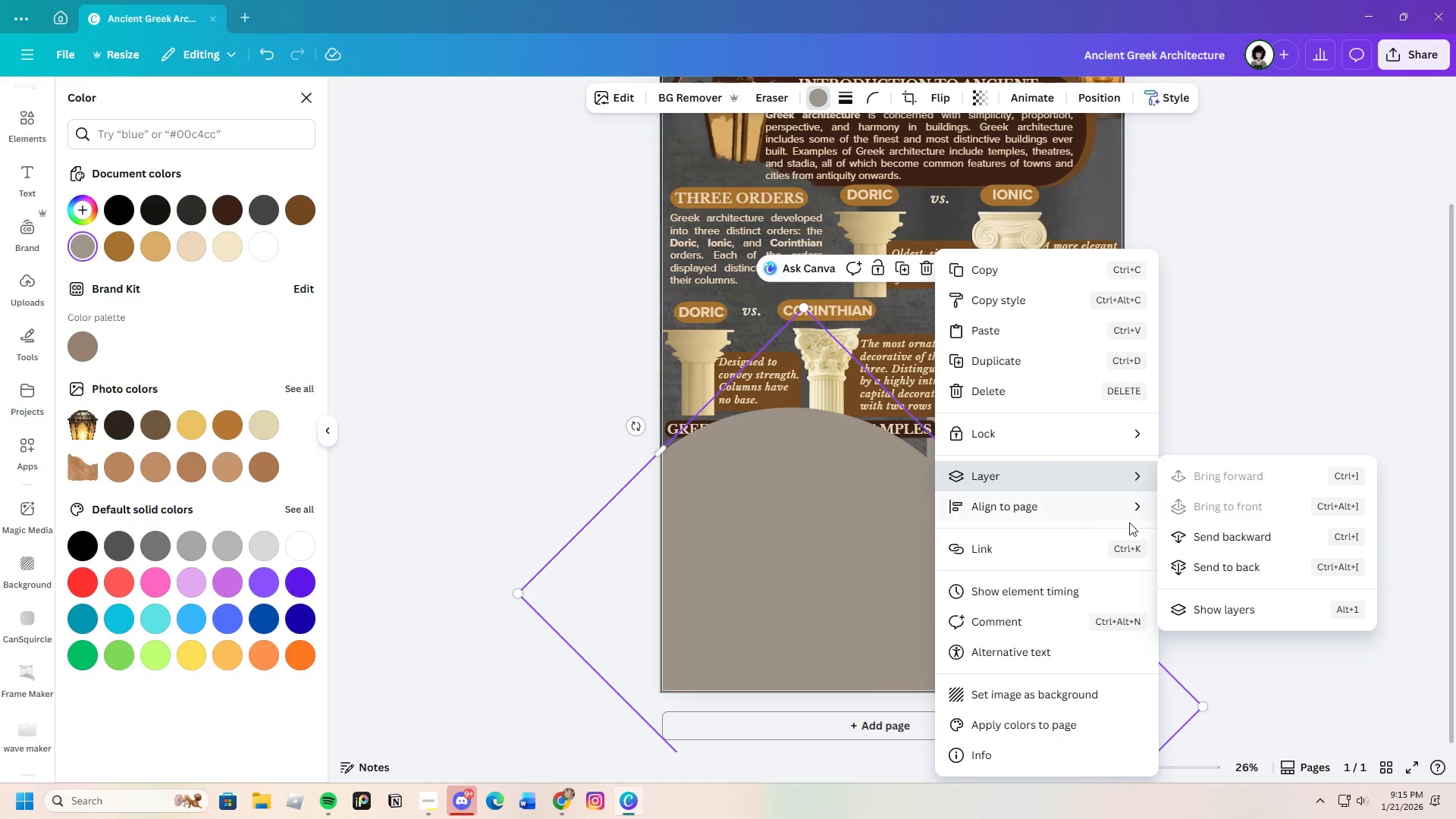 
left_click([1203, 540])
 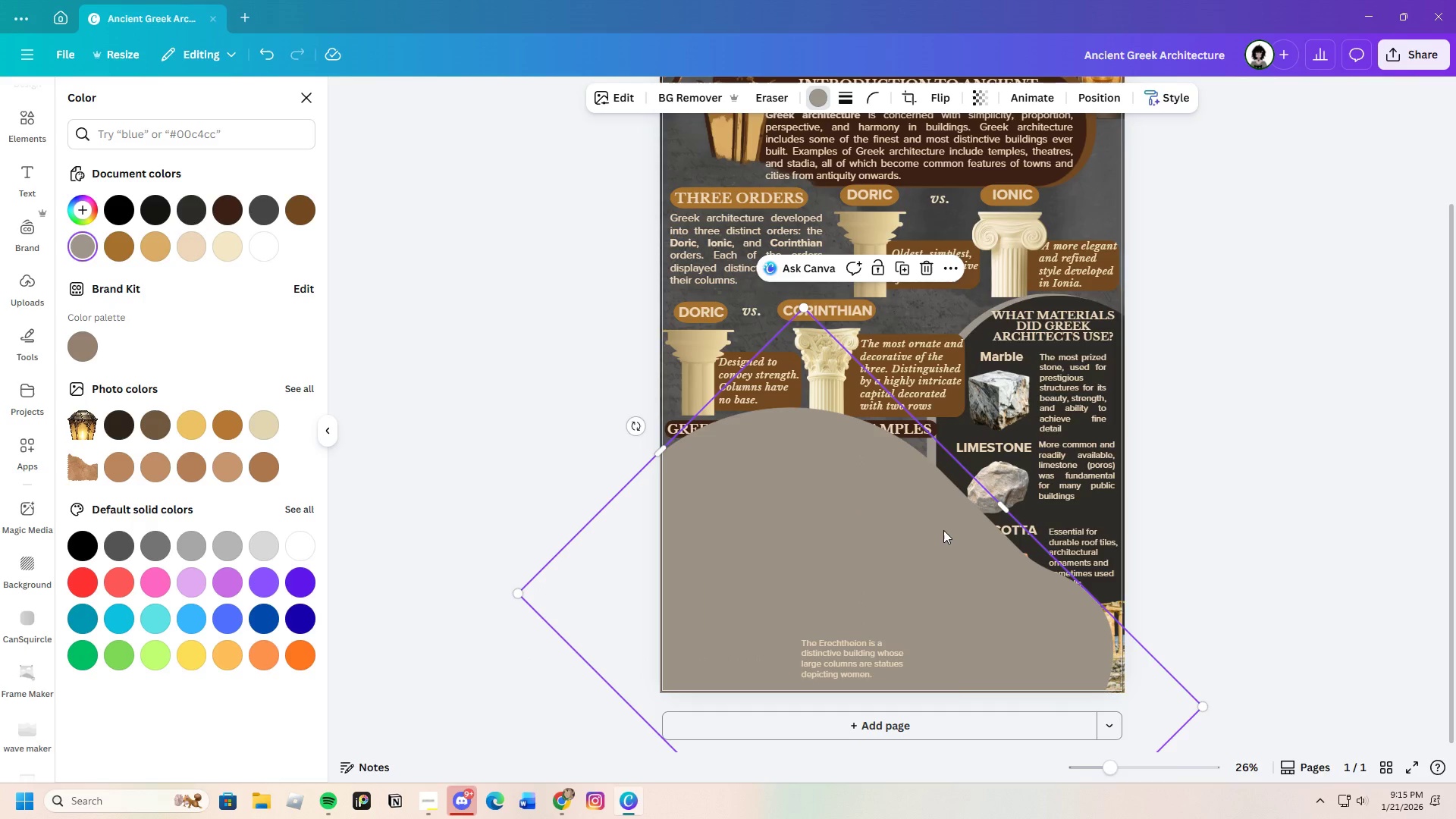 
right_click([943, 530])
 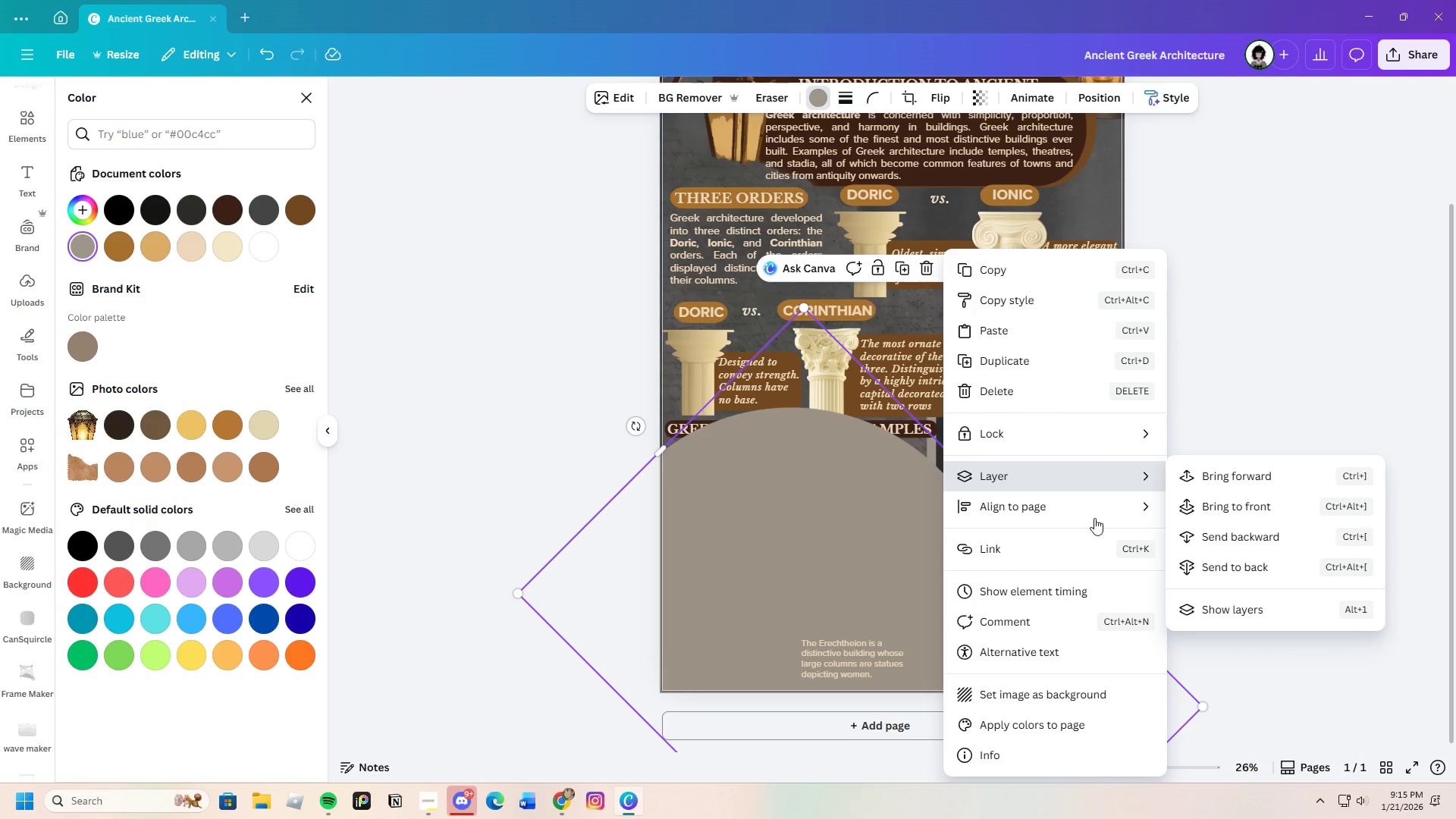 
left_click([1210, 566])
 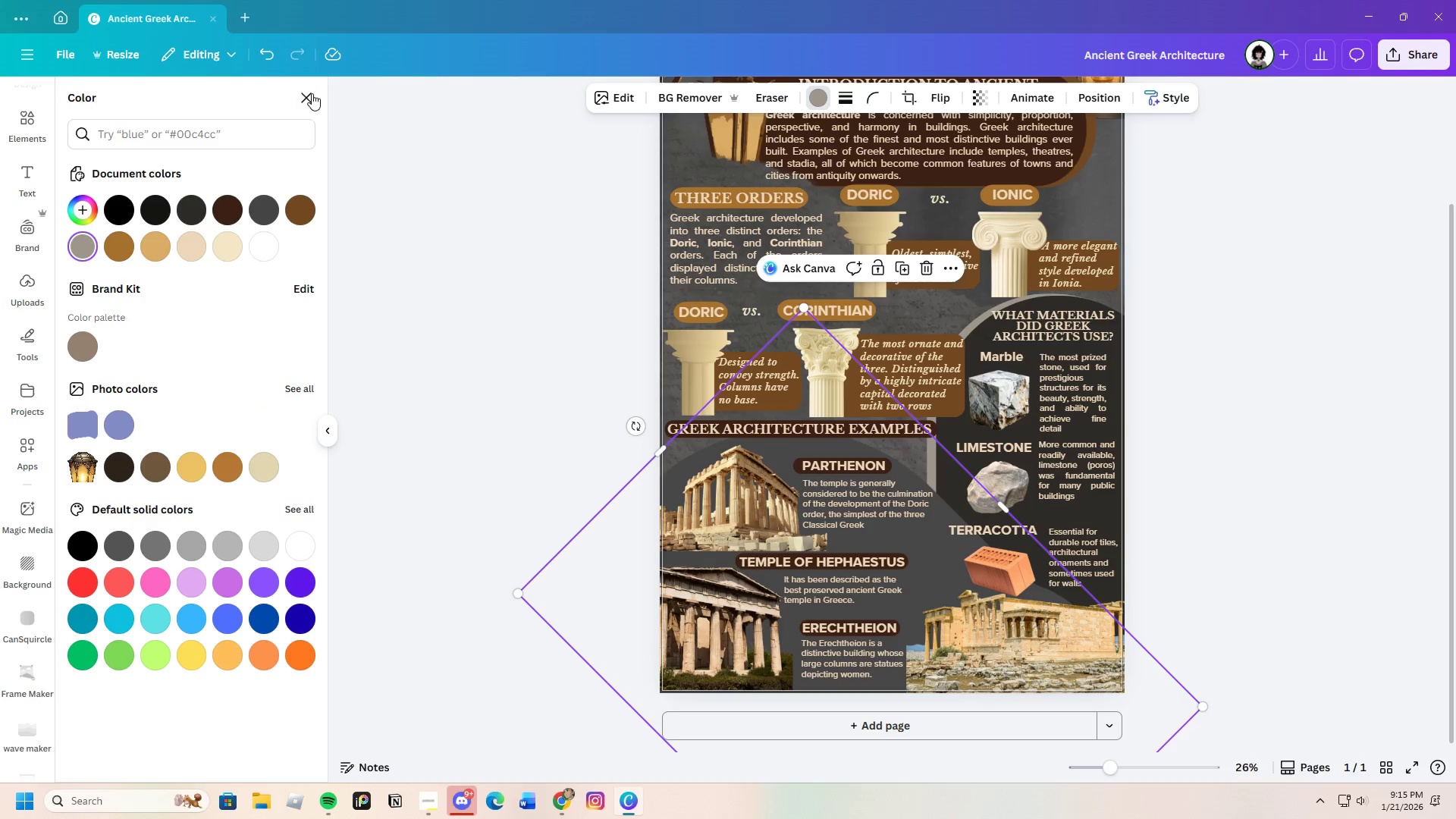 
left_click([267, 55])
 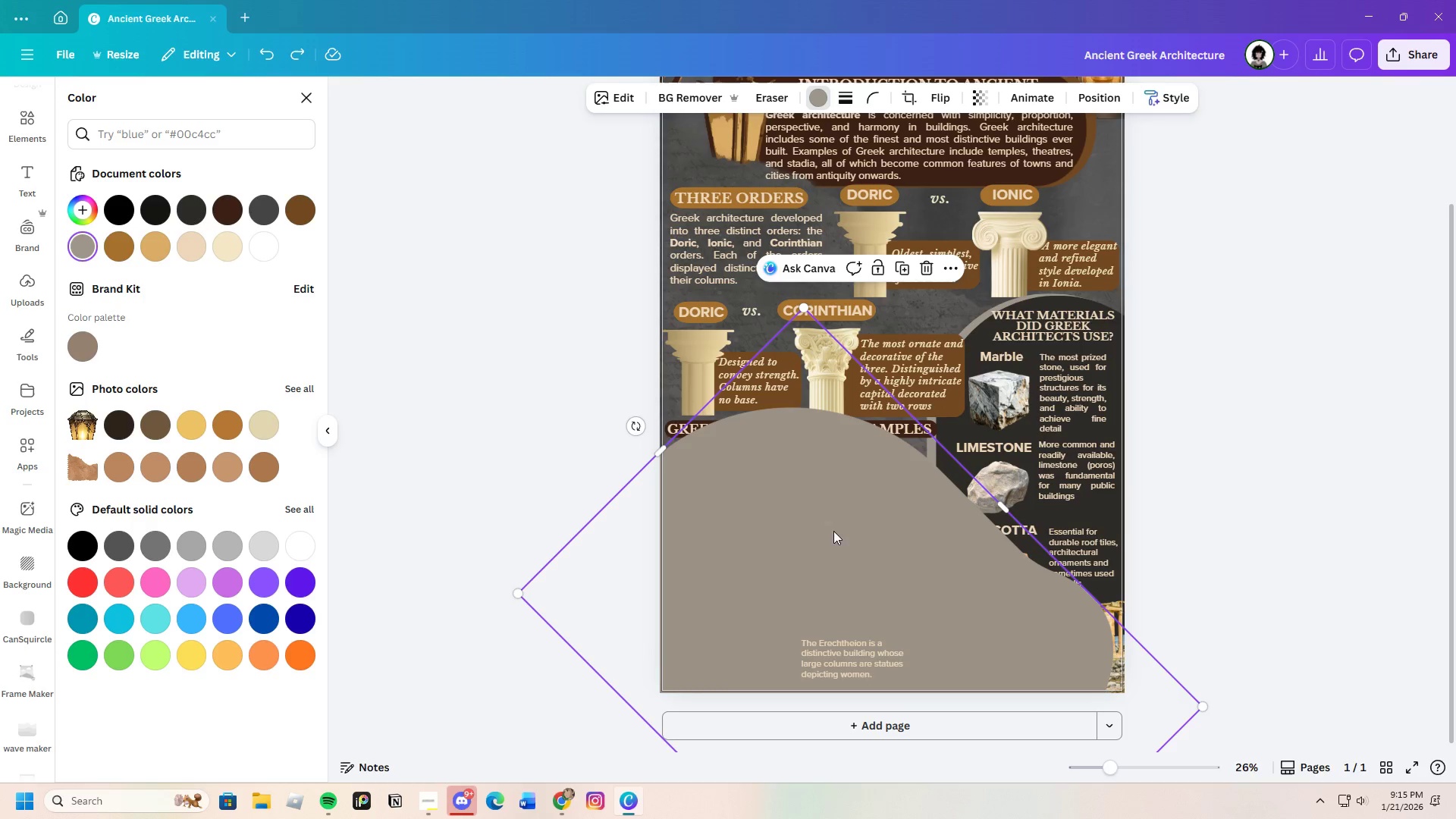 
right_click([839, 526])
 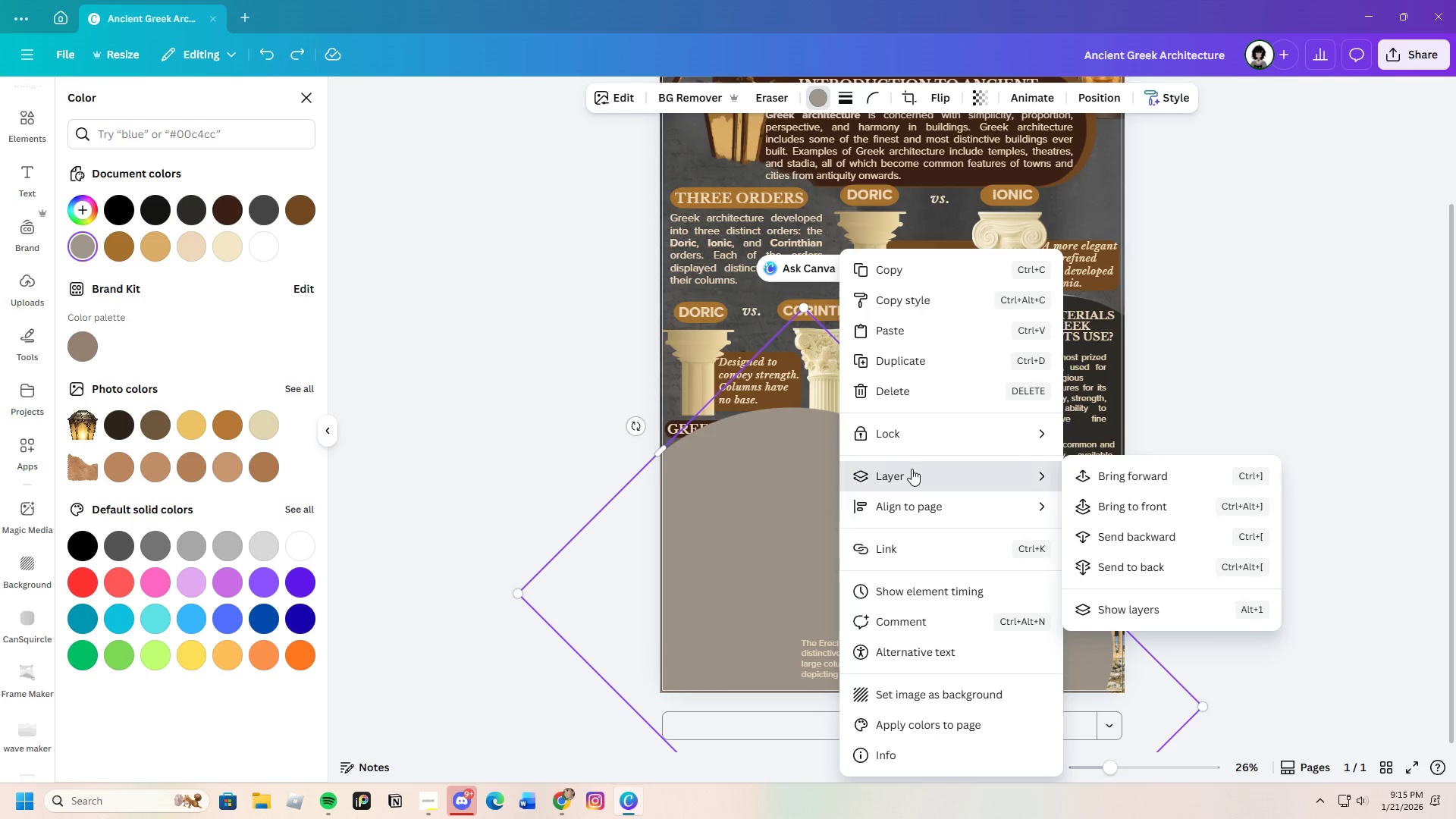 
left_click([1140, 536])
 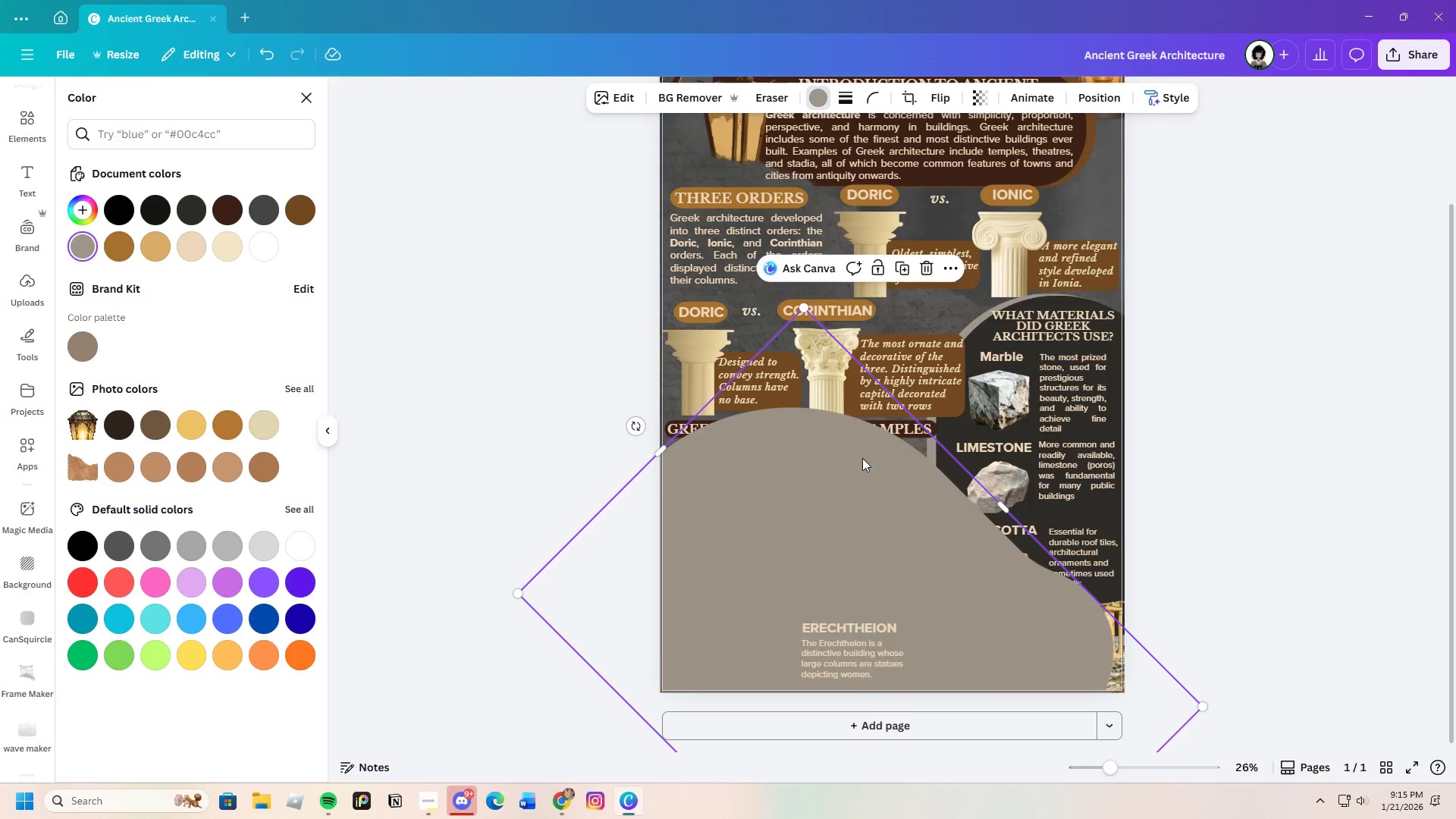 
right_click([860, 458])
 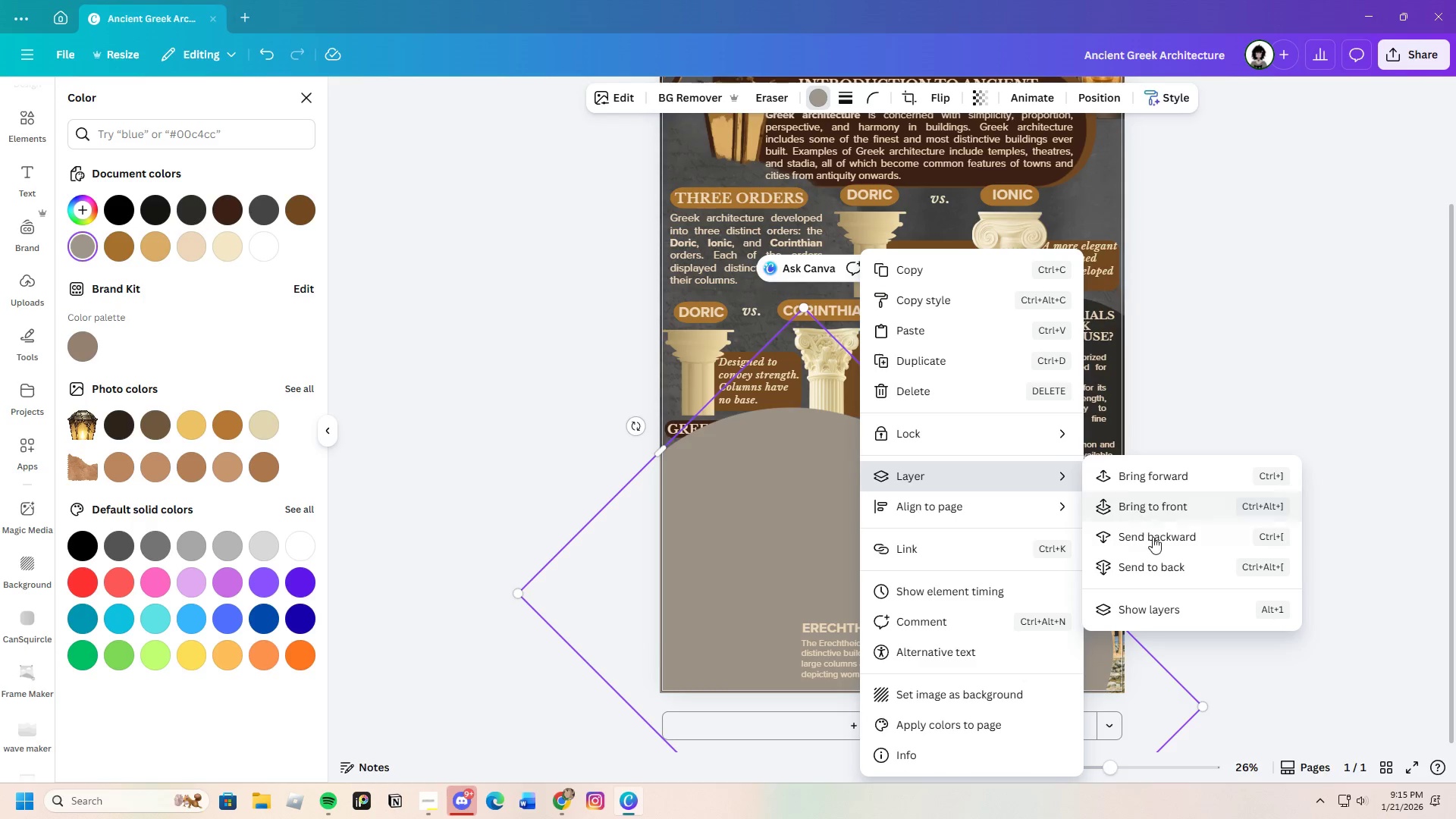 
left_click([1149, 536])
 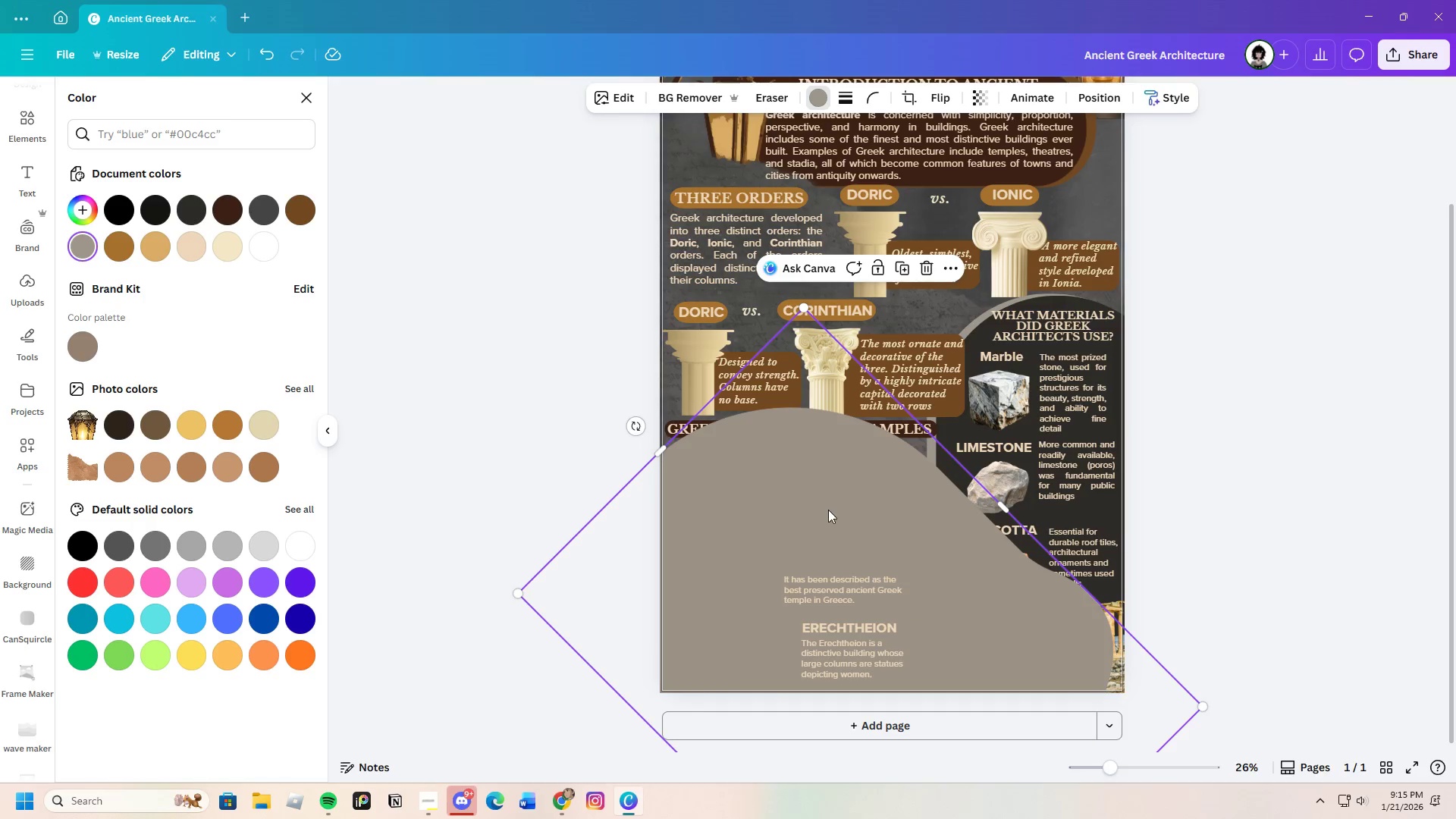 
right_click([812, 482])
 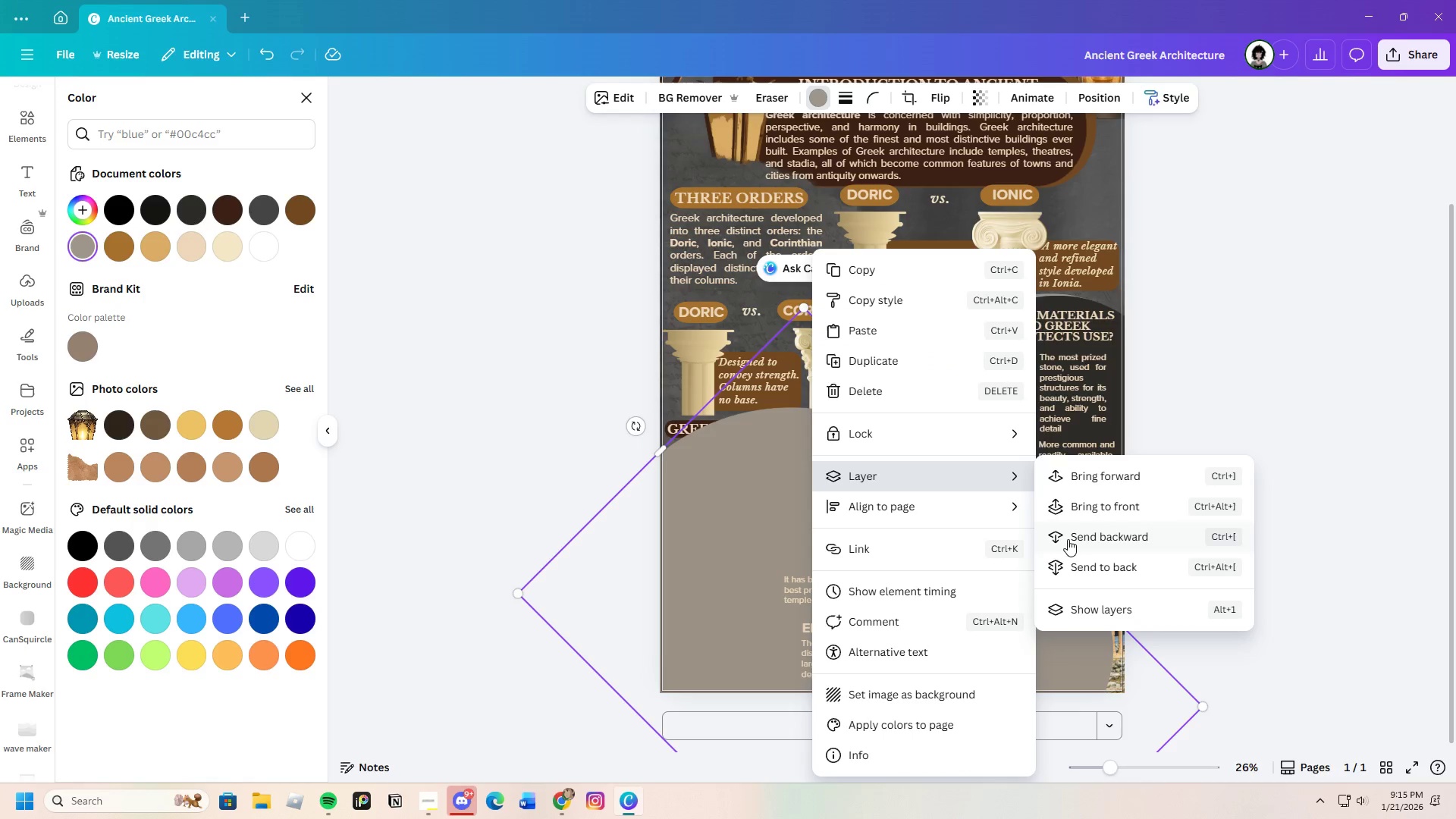 
left_click([1077, 540])
 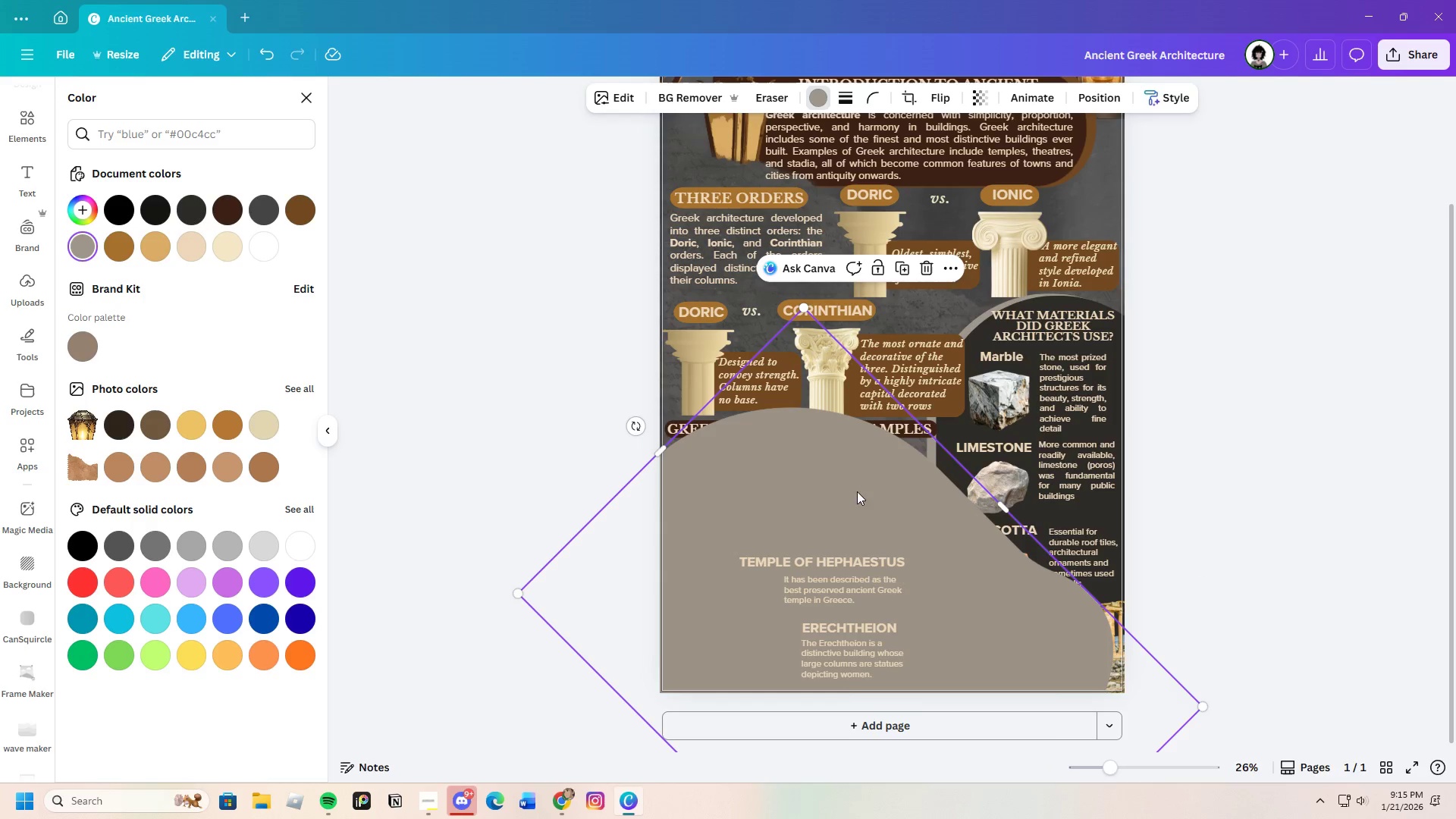 
right_click([833, 475])
 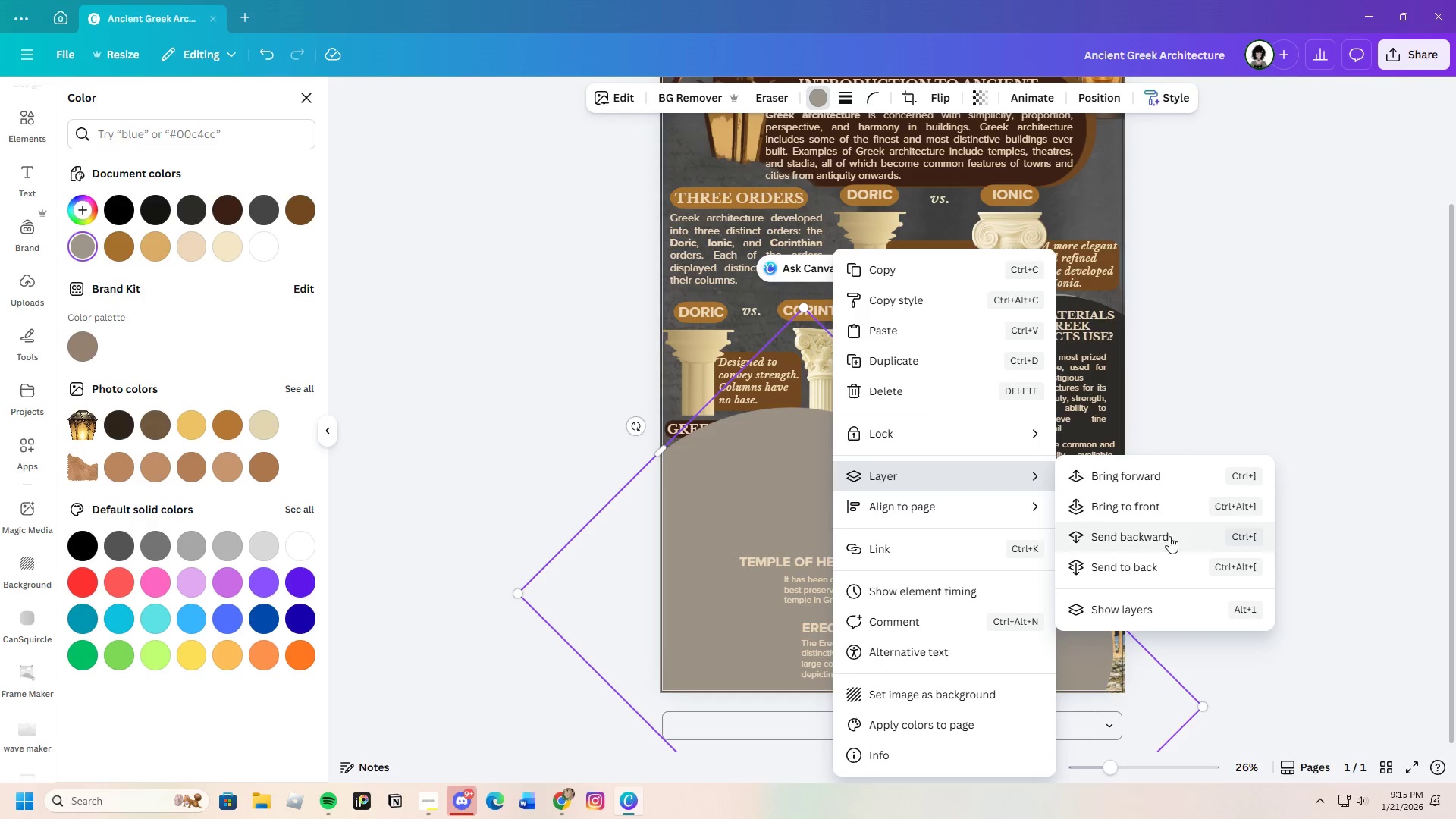 
left_click([1154, 538])
 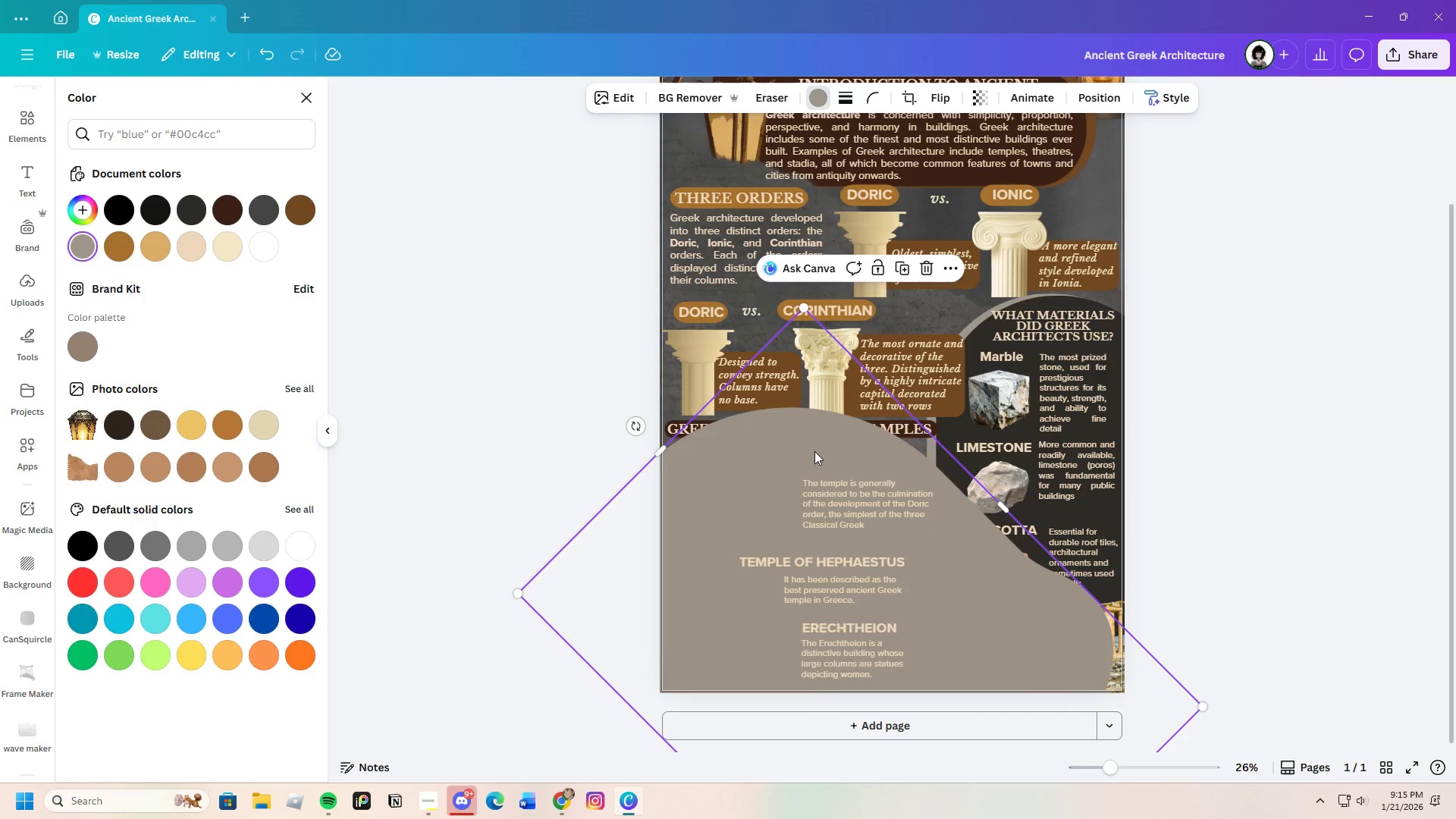 
right_click([811, 450])
 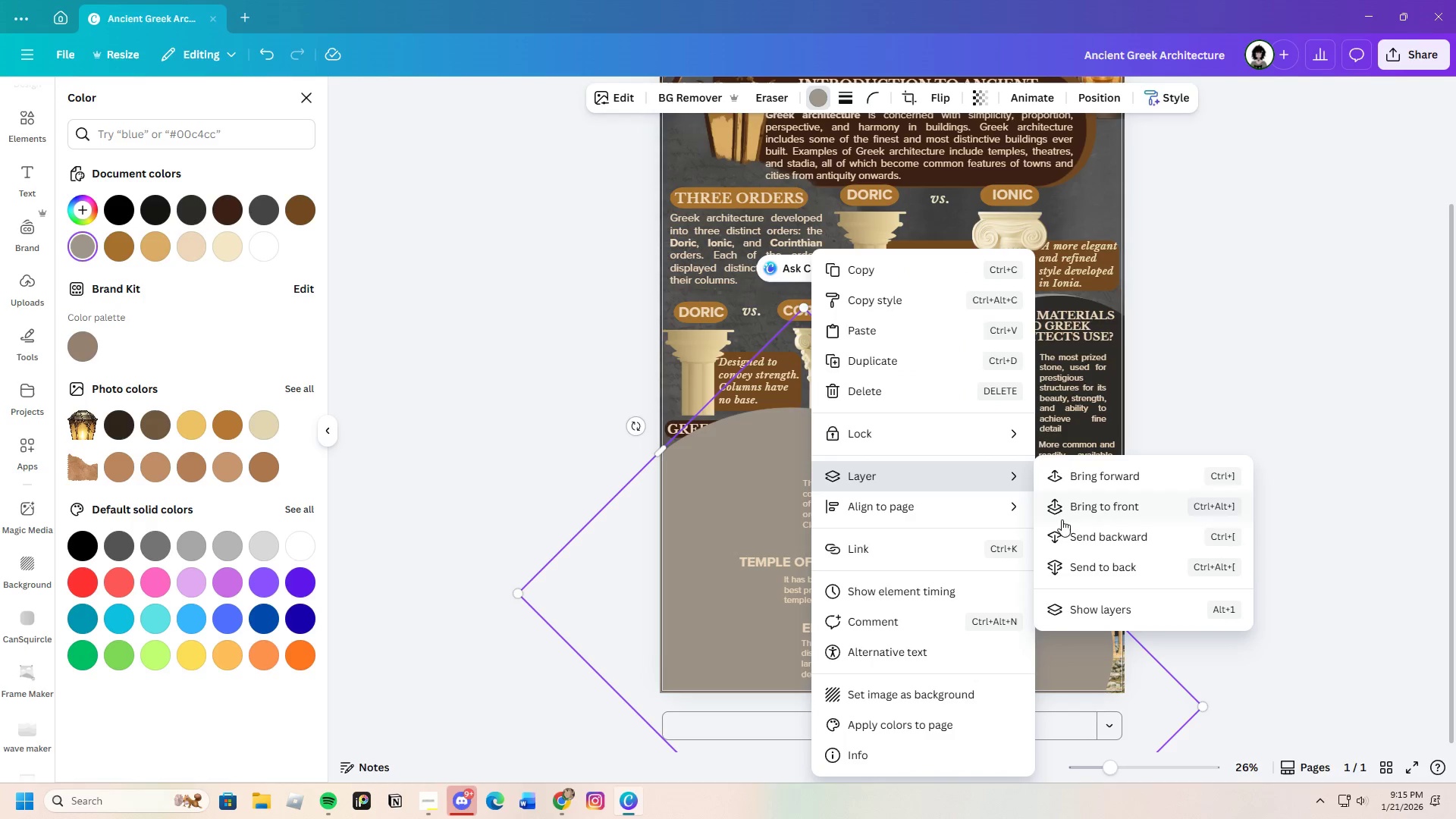 
left_click([1083, 541])
 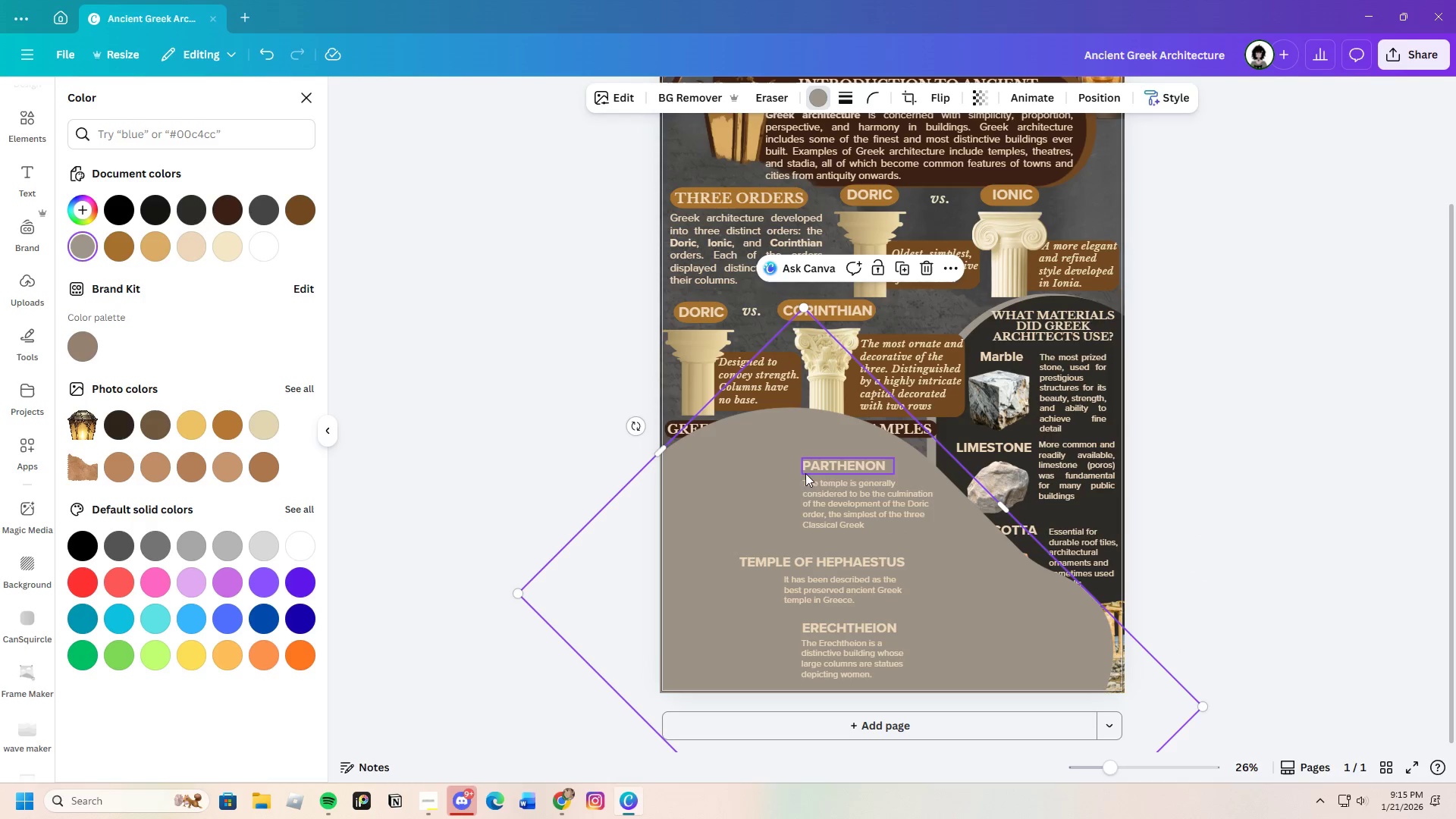 
right_click([759, 467])
 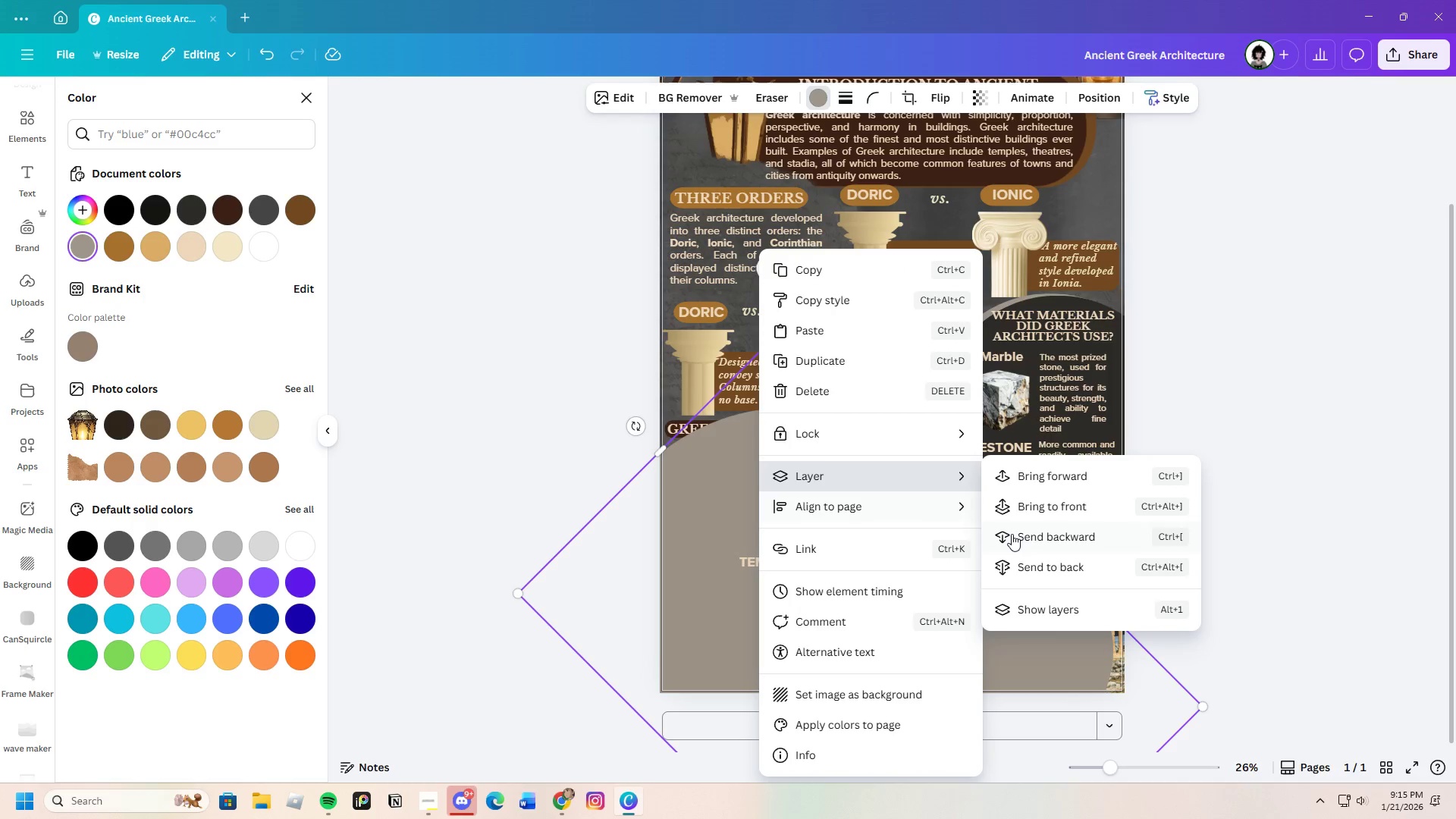 
left_click([1012, 534])
 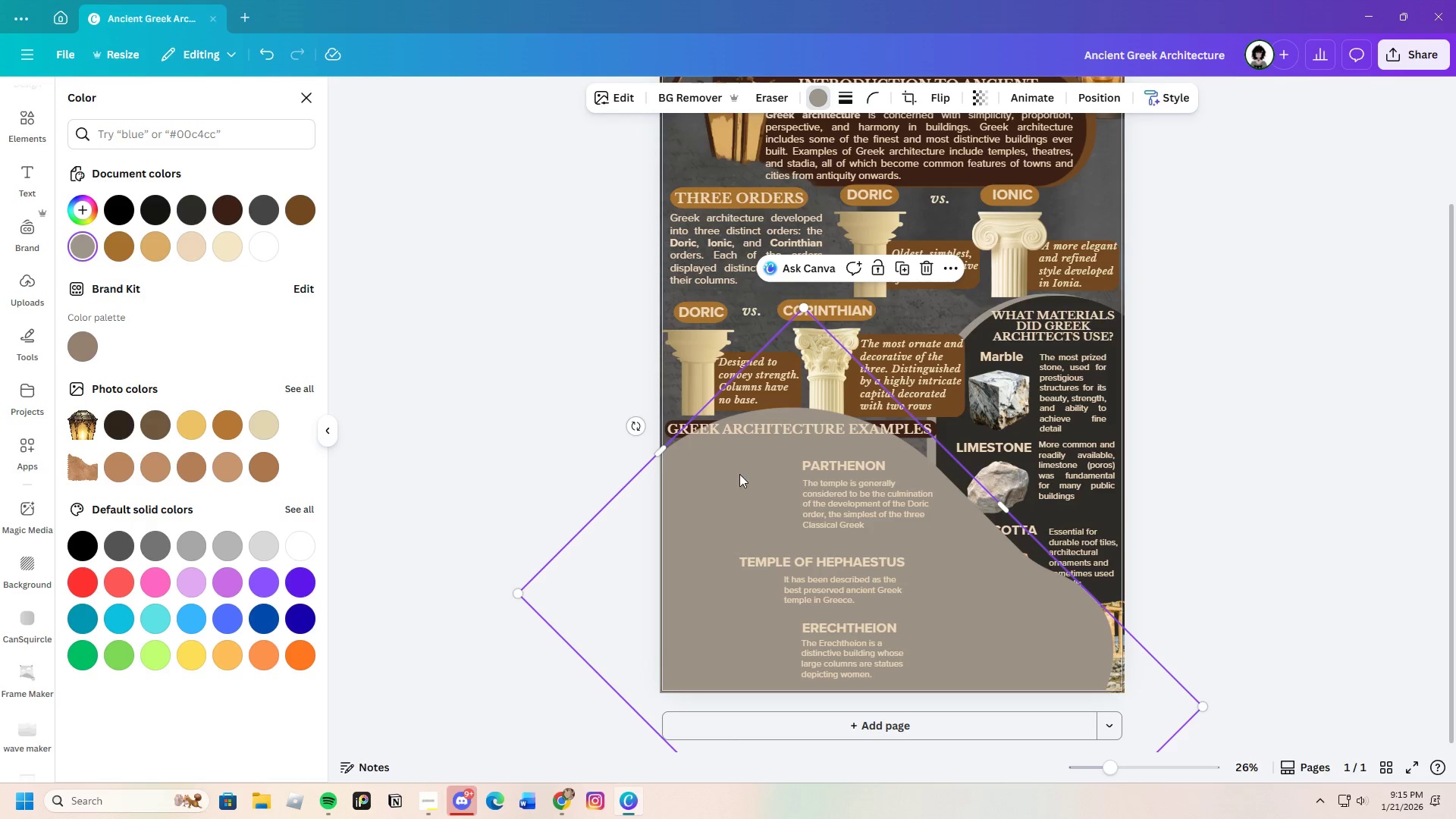 
right_click([736, 475])
 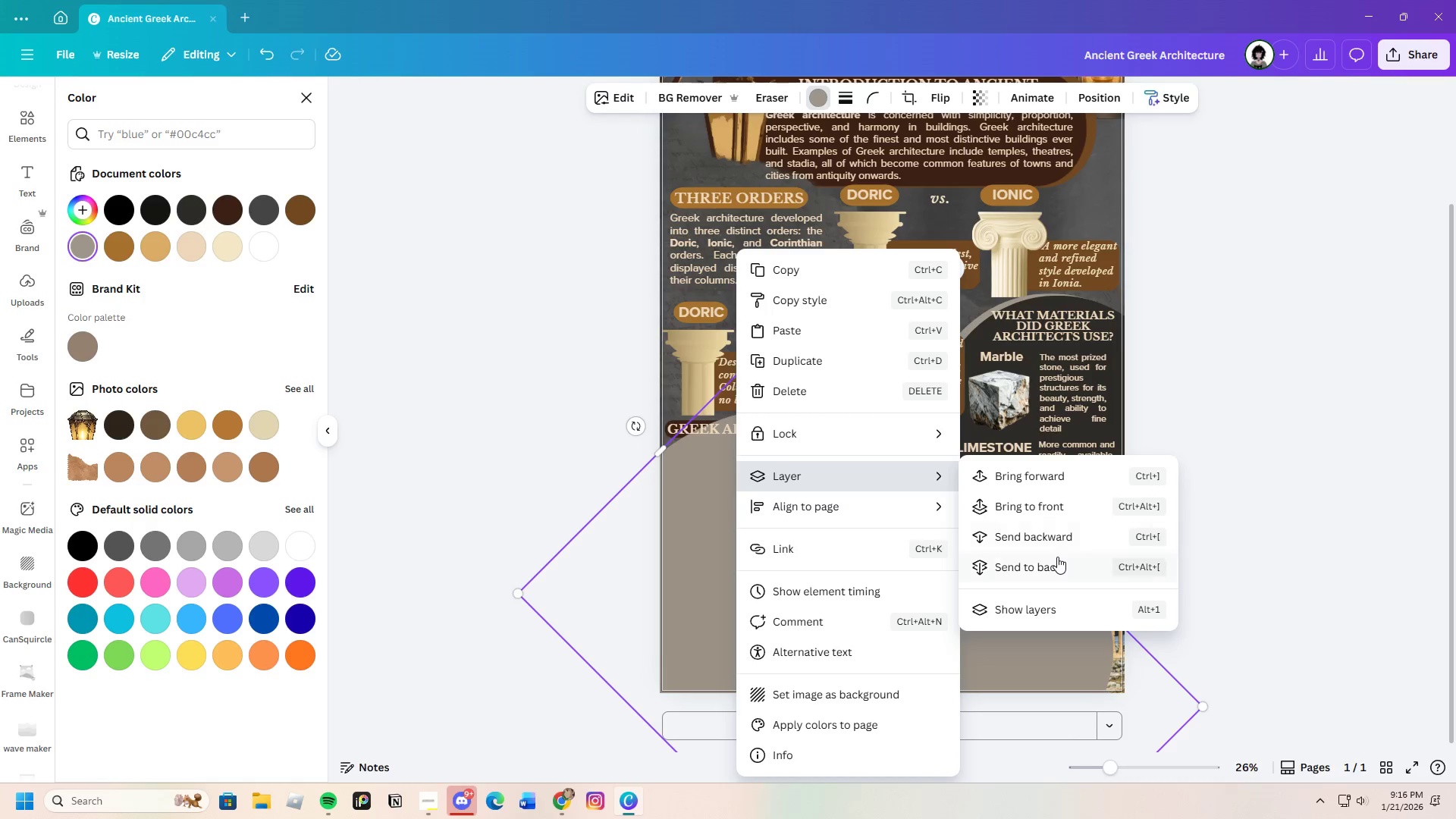 
left_click([1031, 538])
 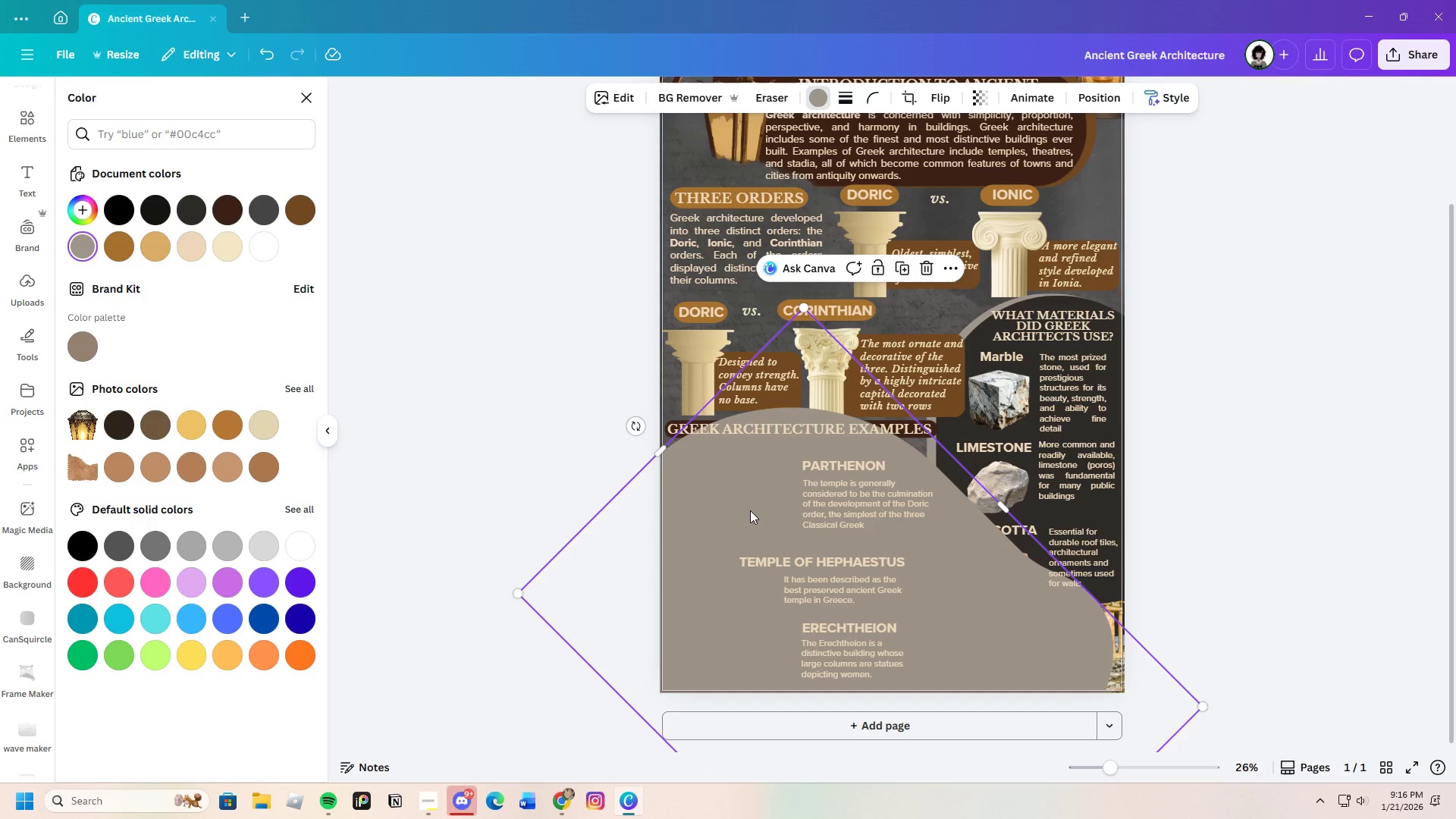 
right_click([730, 498])
 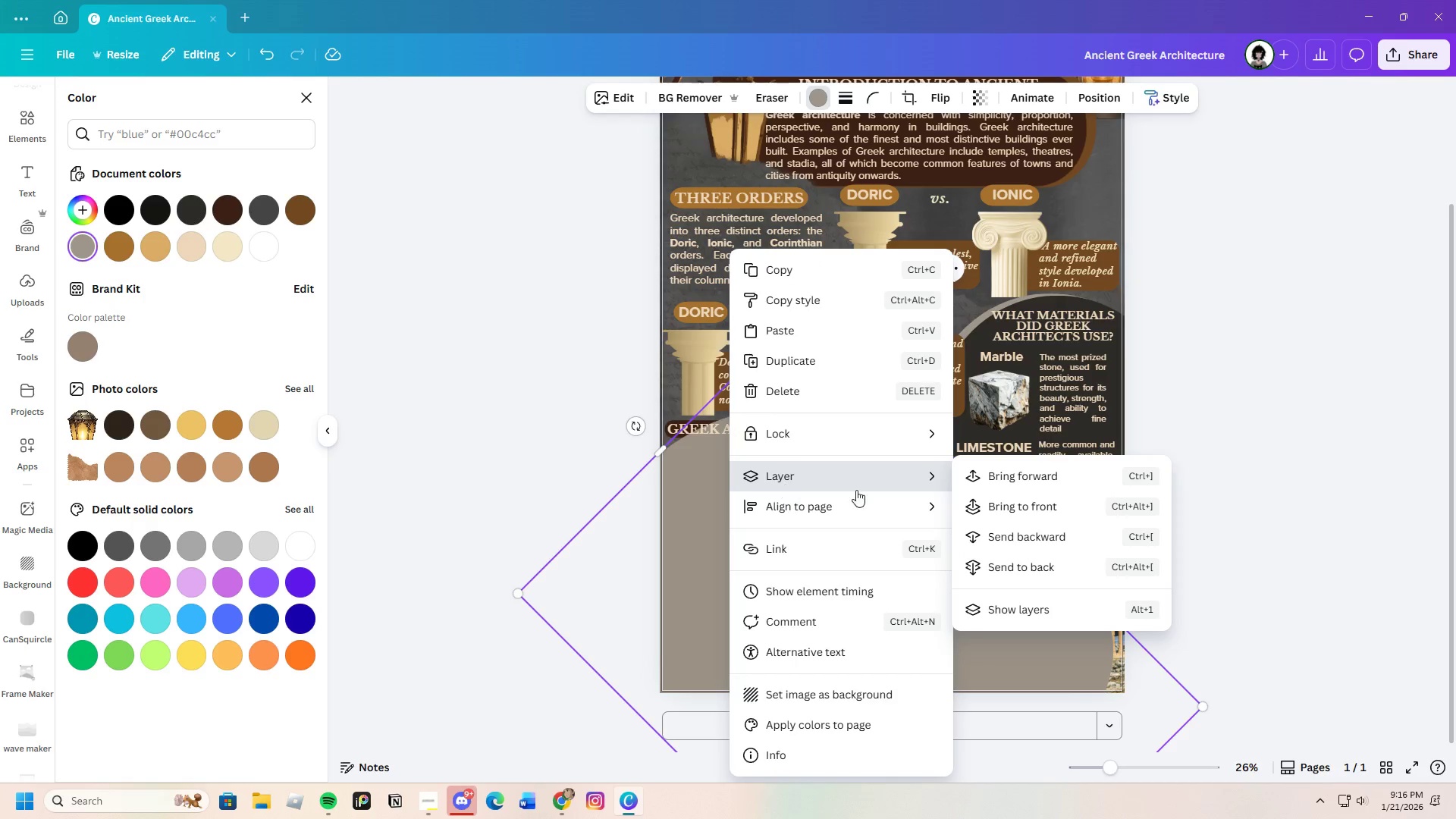 
left_click([992, 539])
 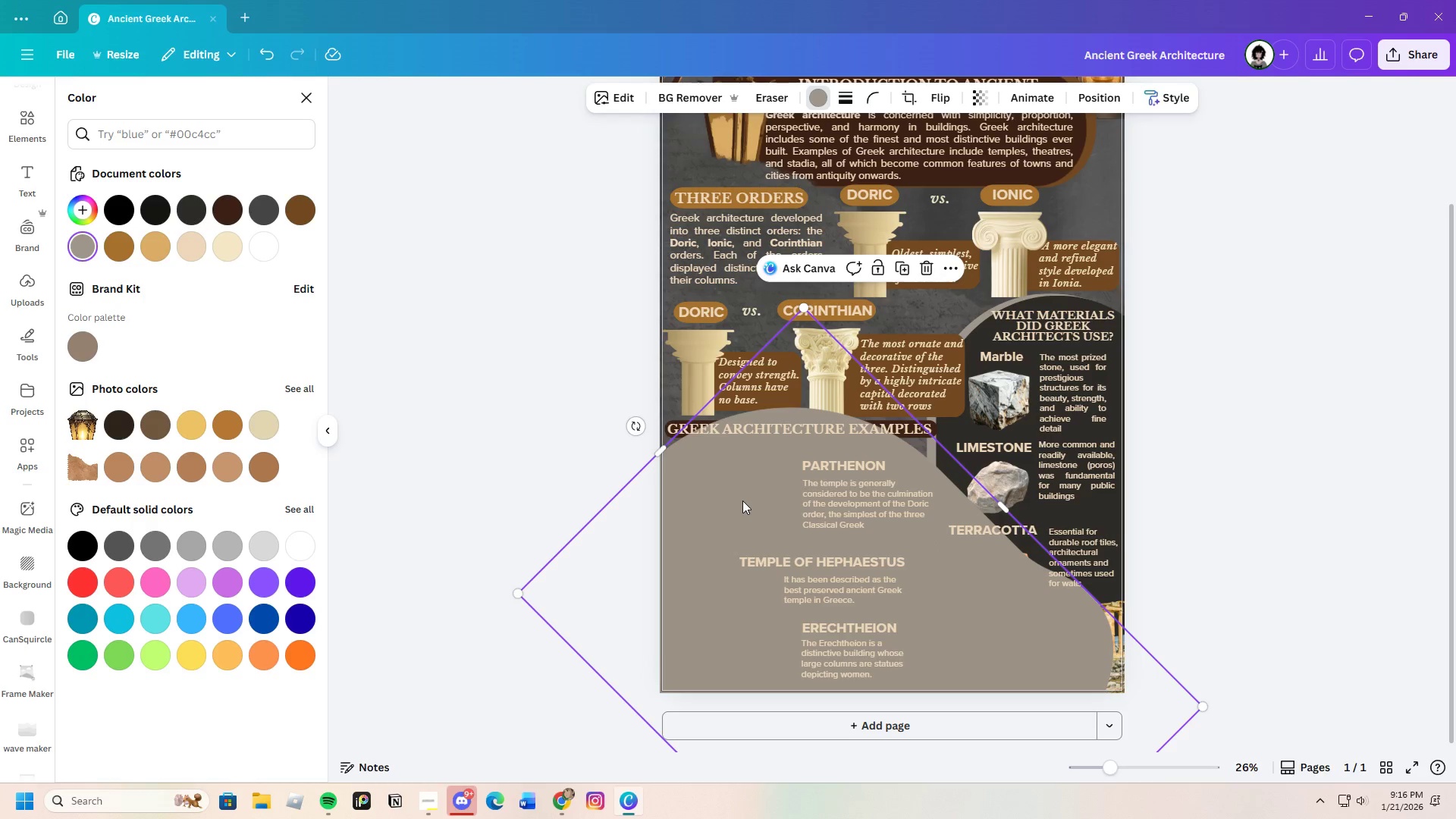 
right_click([742, 500])
 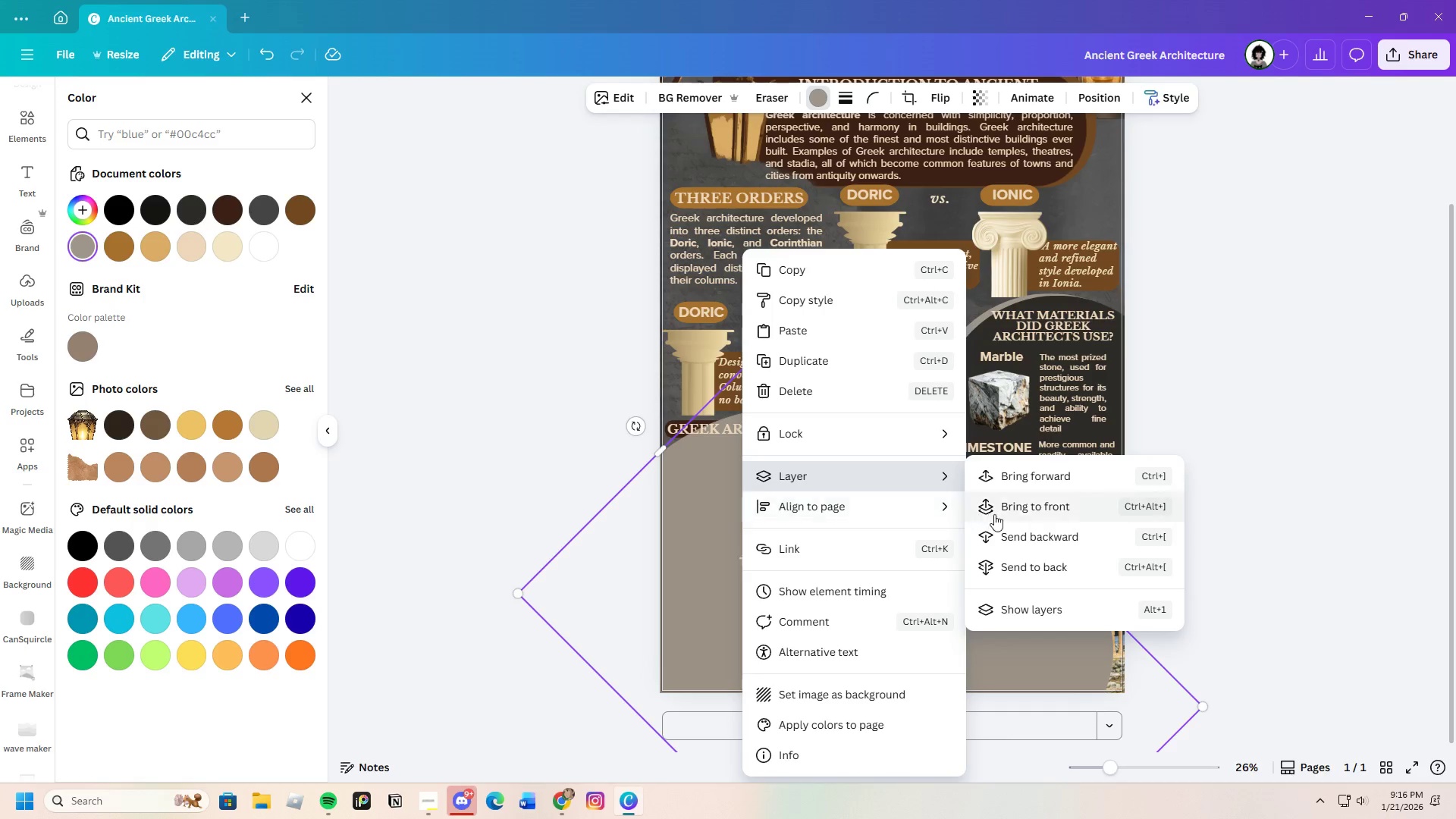 
left_click([1026, 535])
 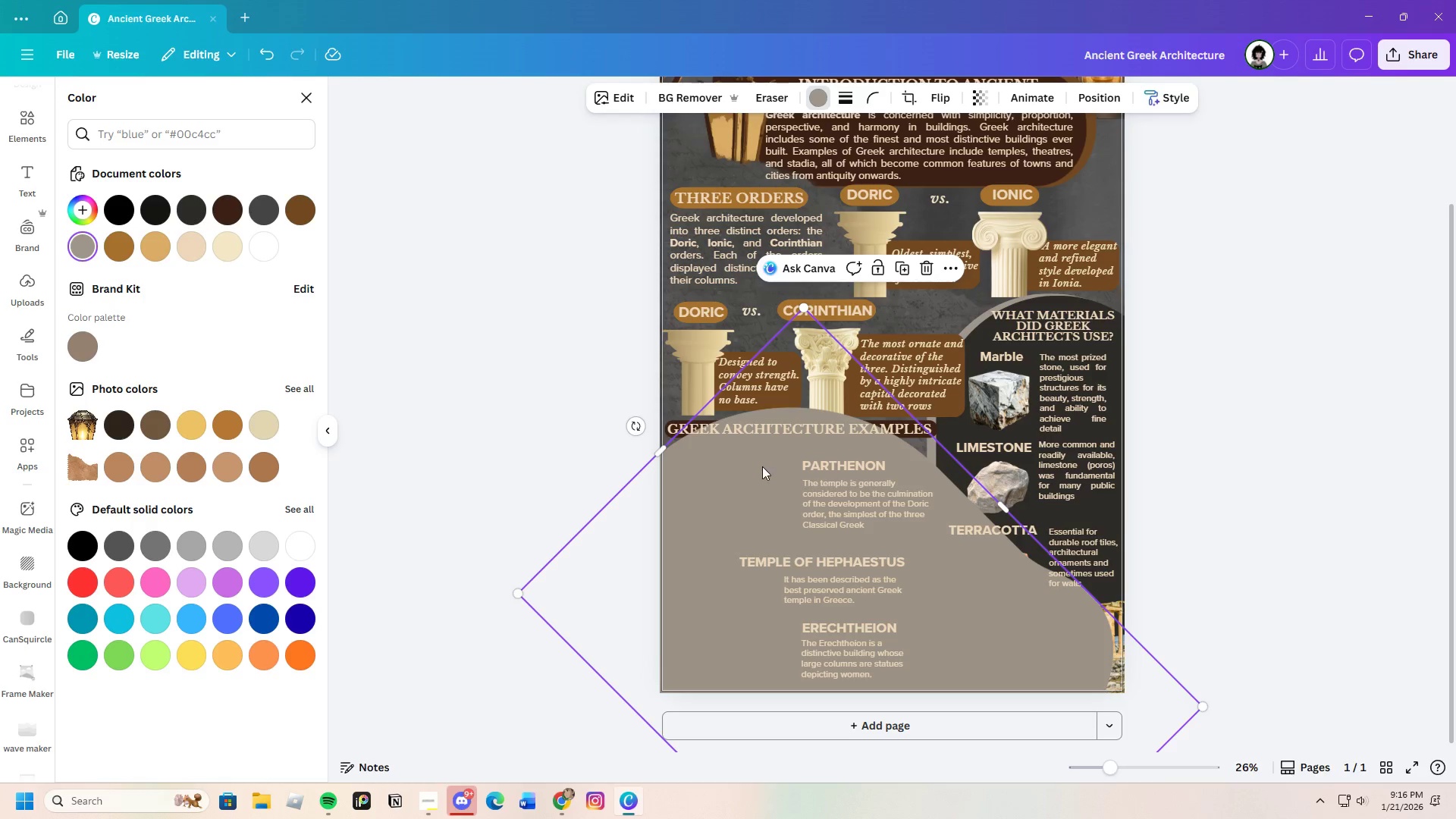 
right_click([761, 467])
 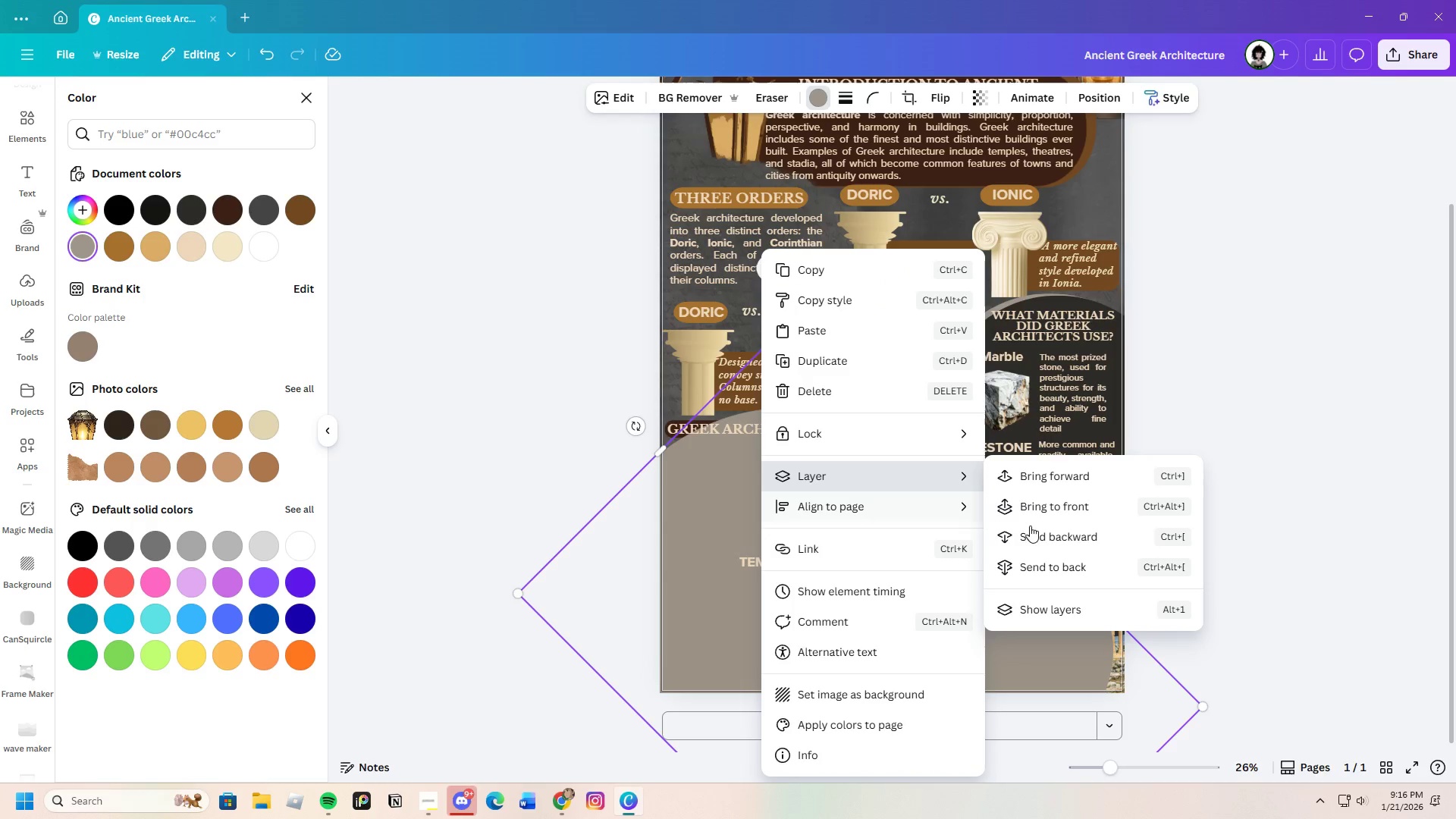 
left_click([1062, 540])
 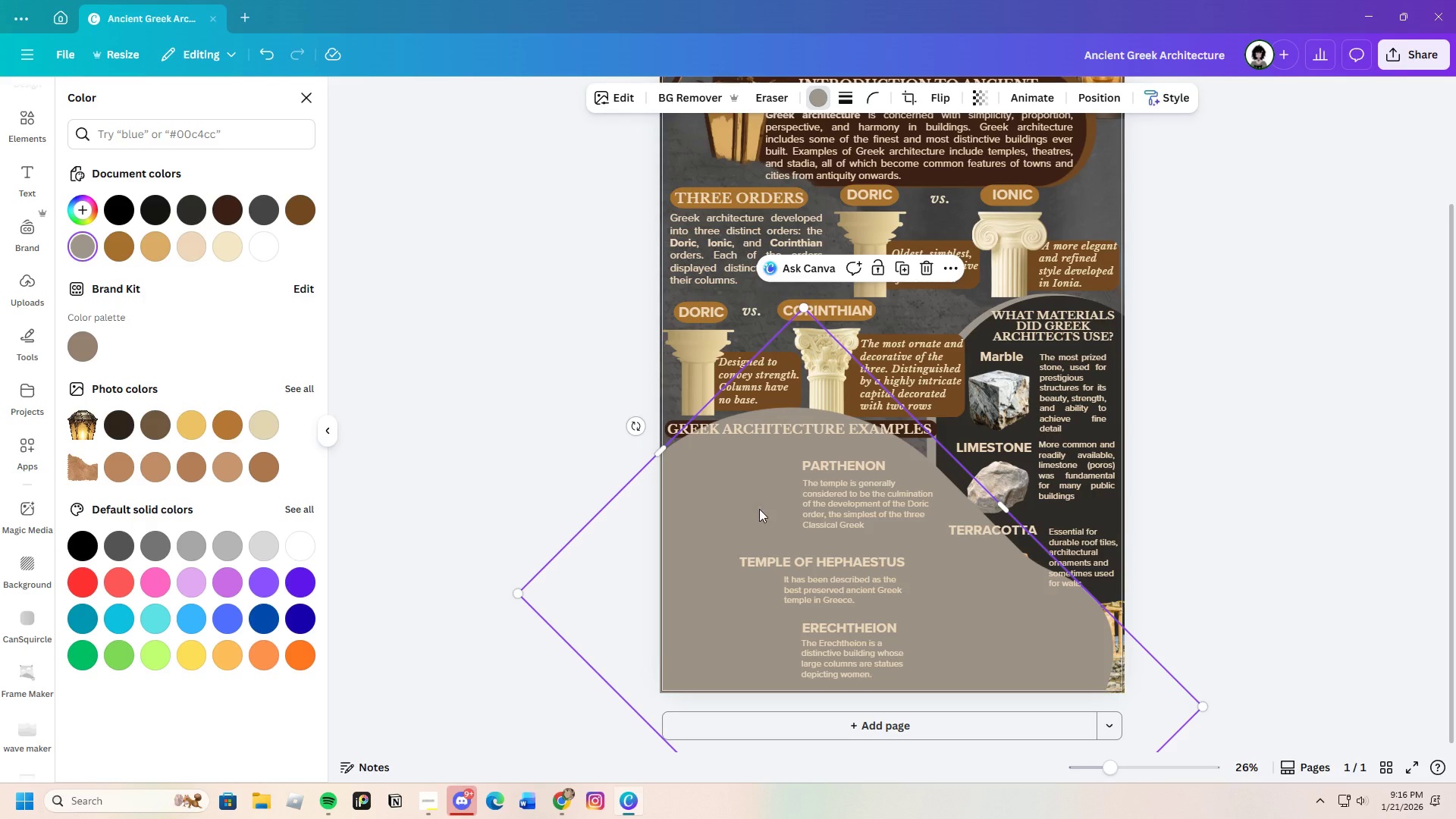 
right_click([745, 505])
 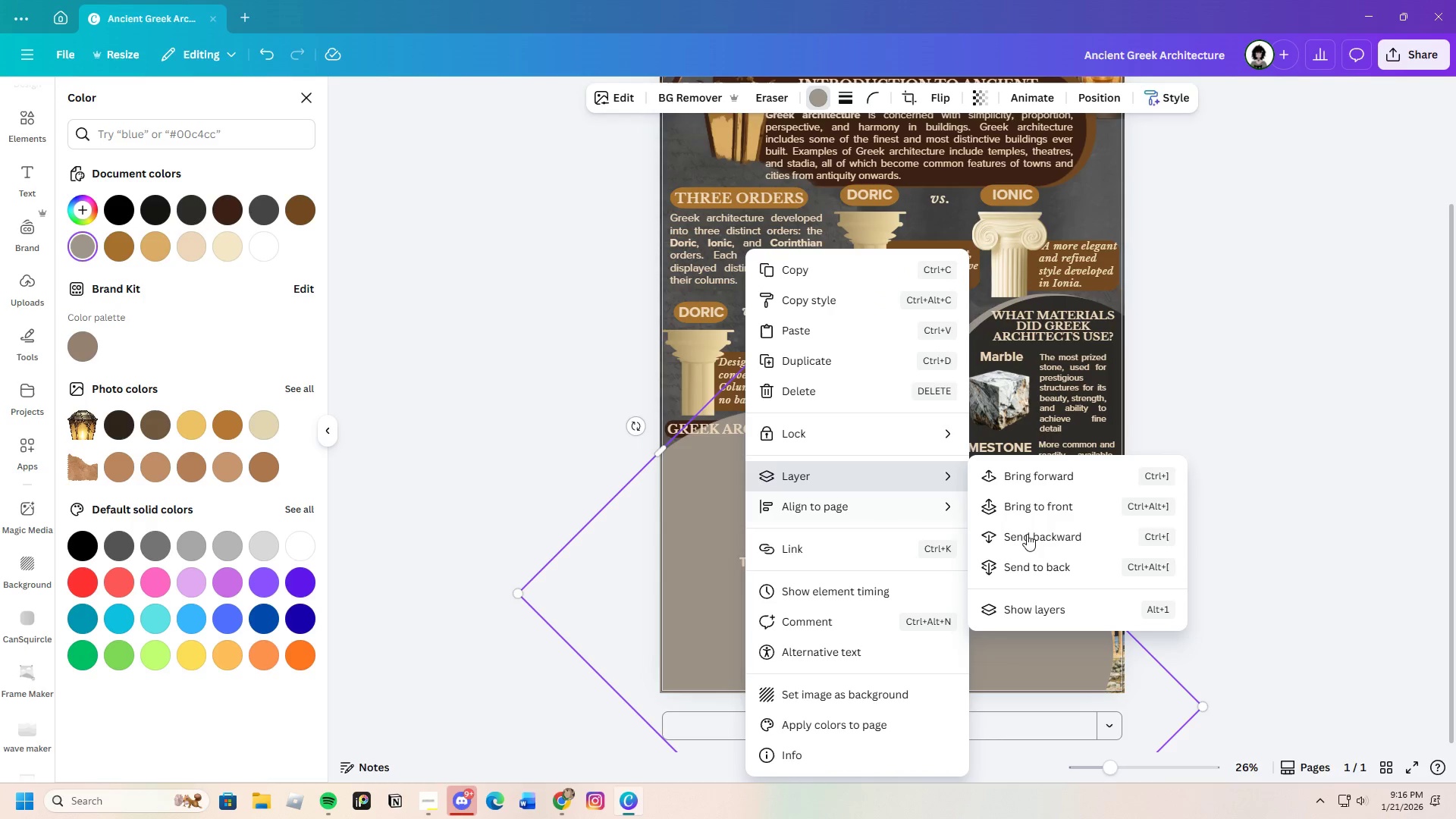 
left_click([1046, 538])
 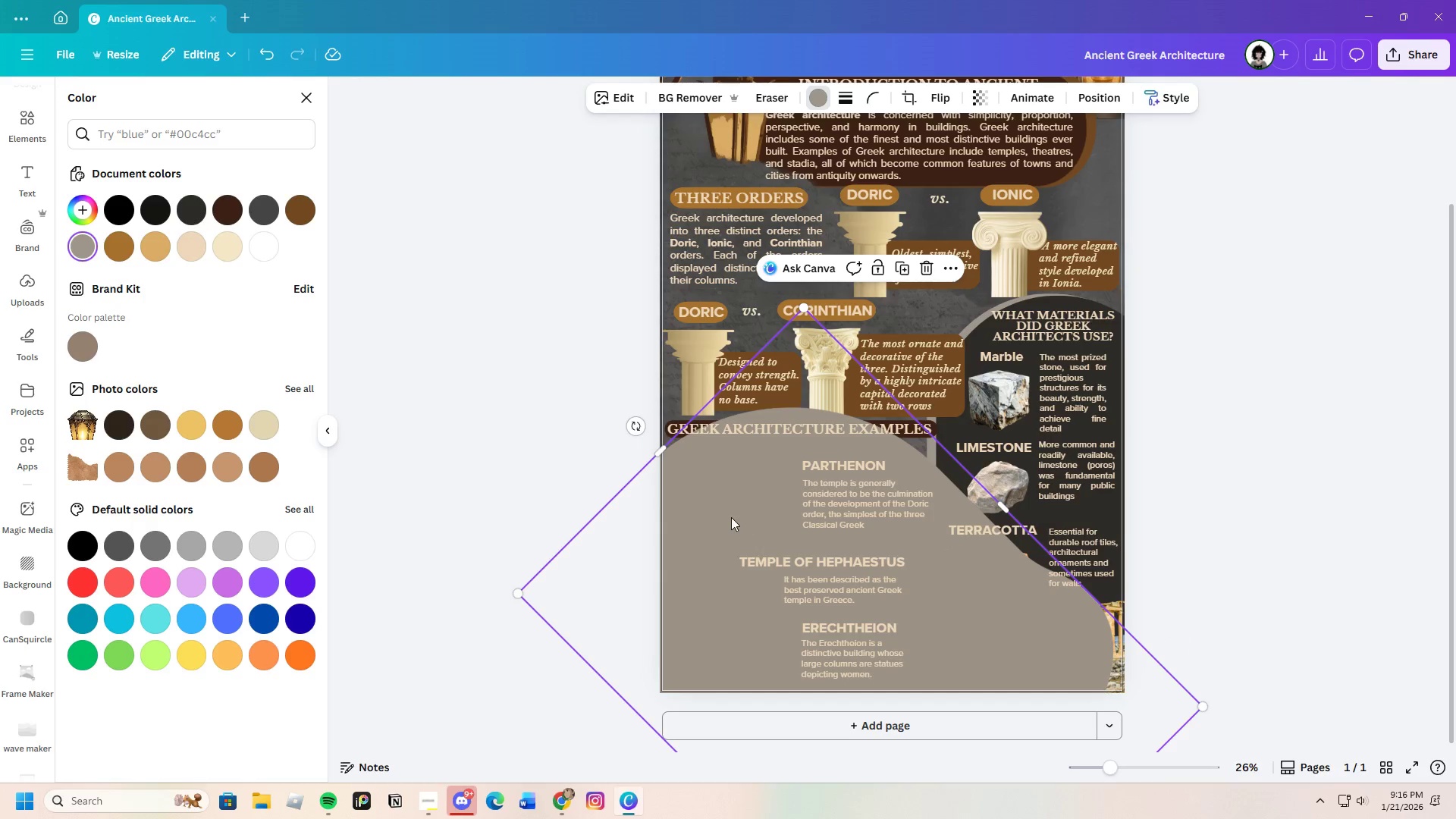 
right_click([728, 515])
 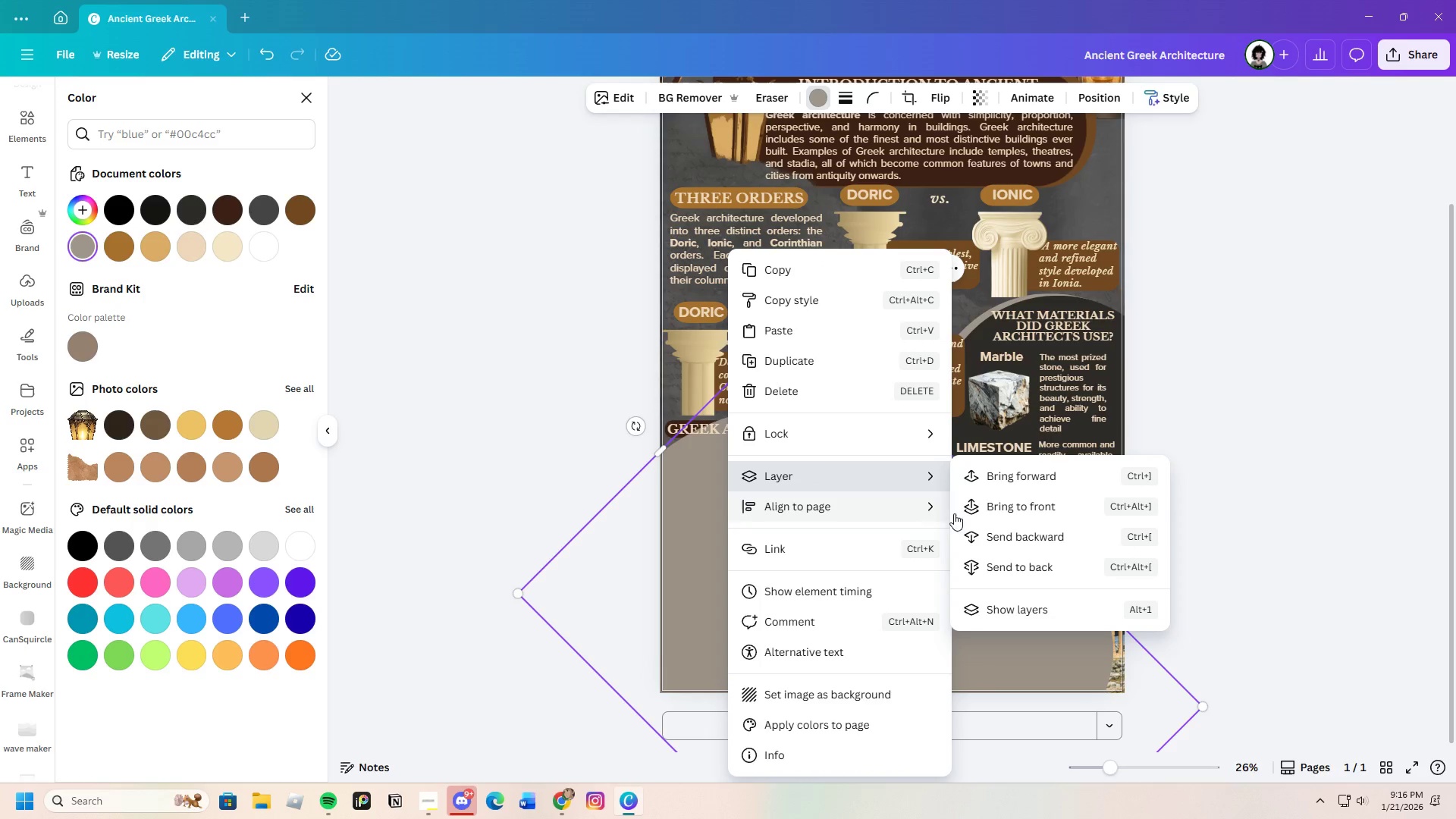 
left_click([994, 535])
 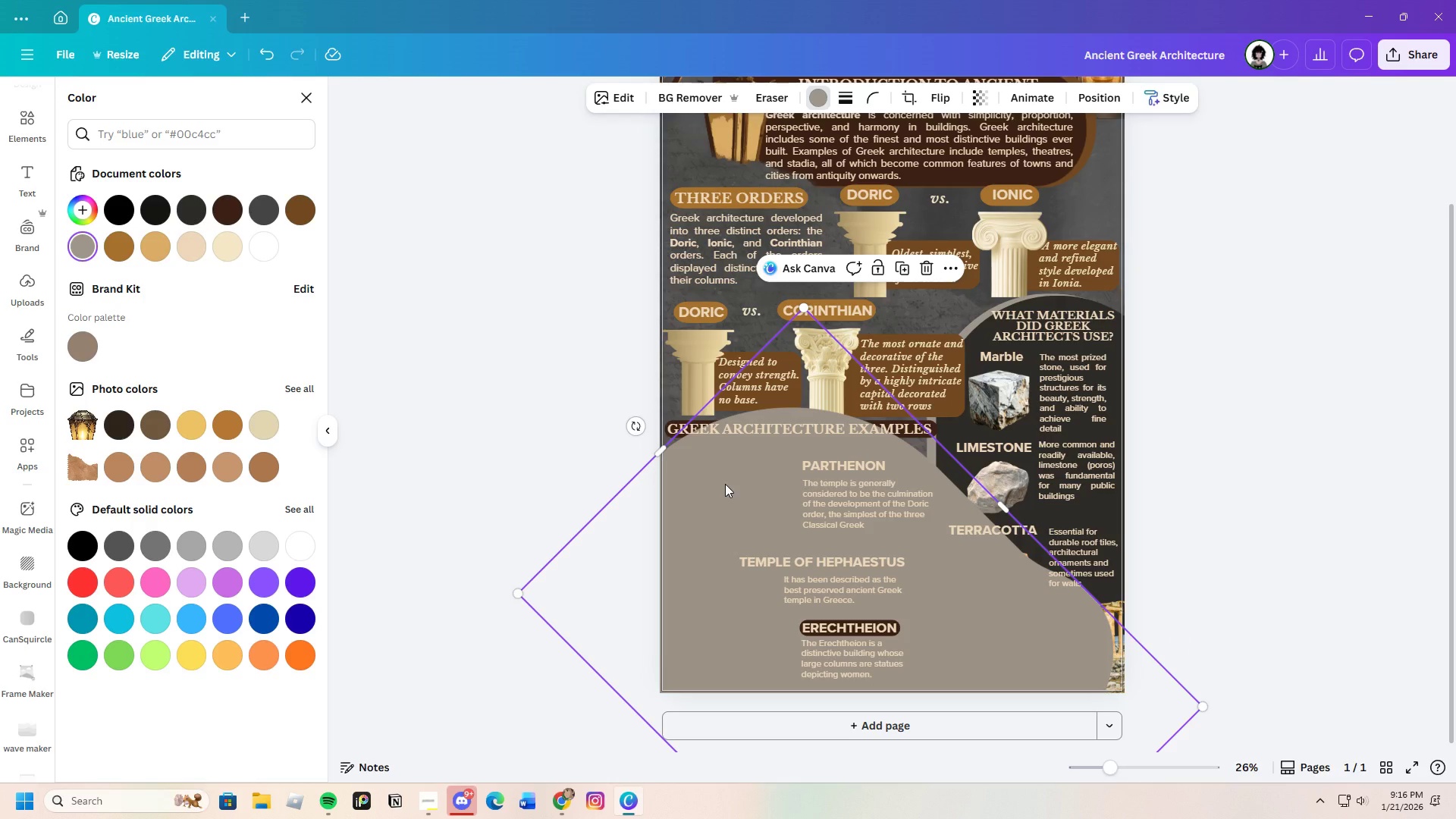 
right_click([725, 484])
 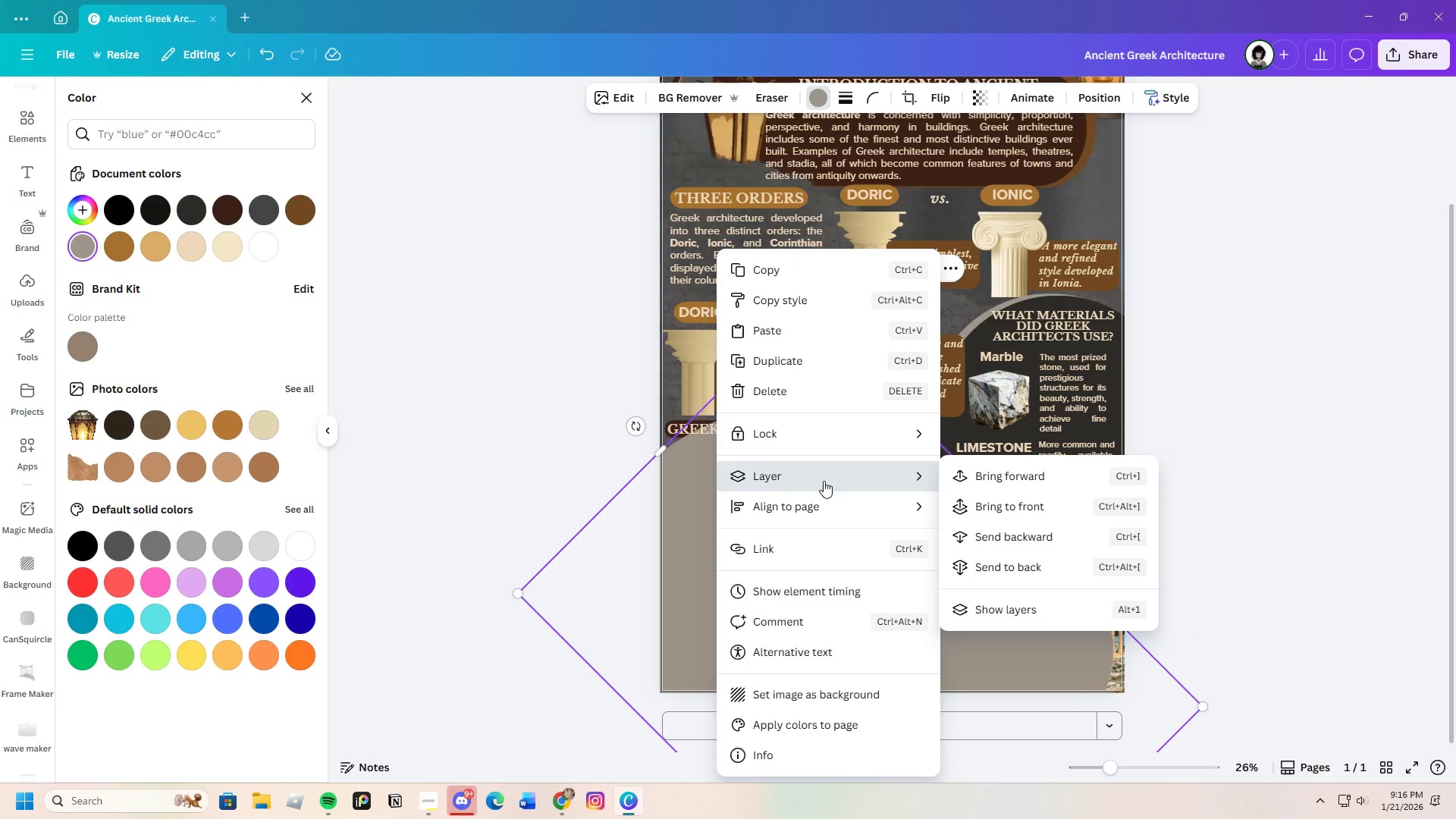 
wait(5.24)
 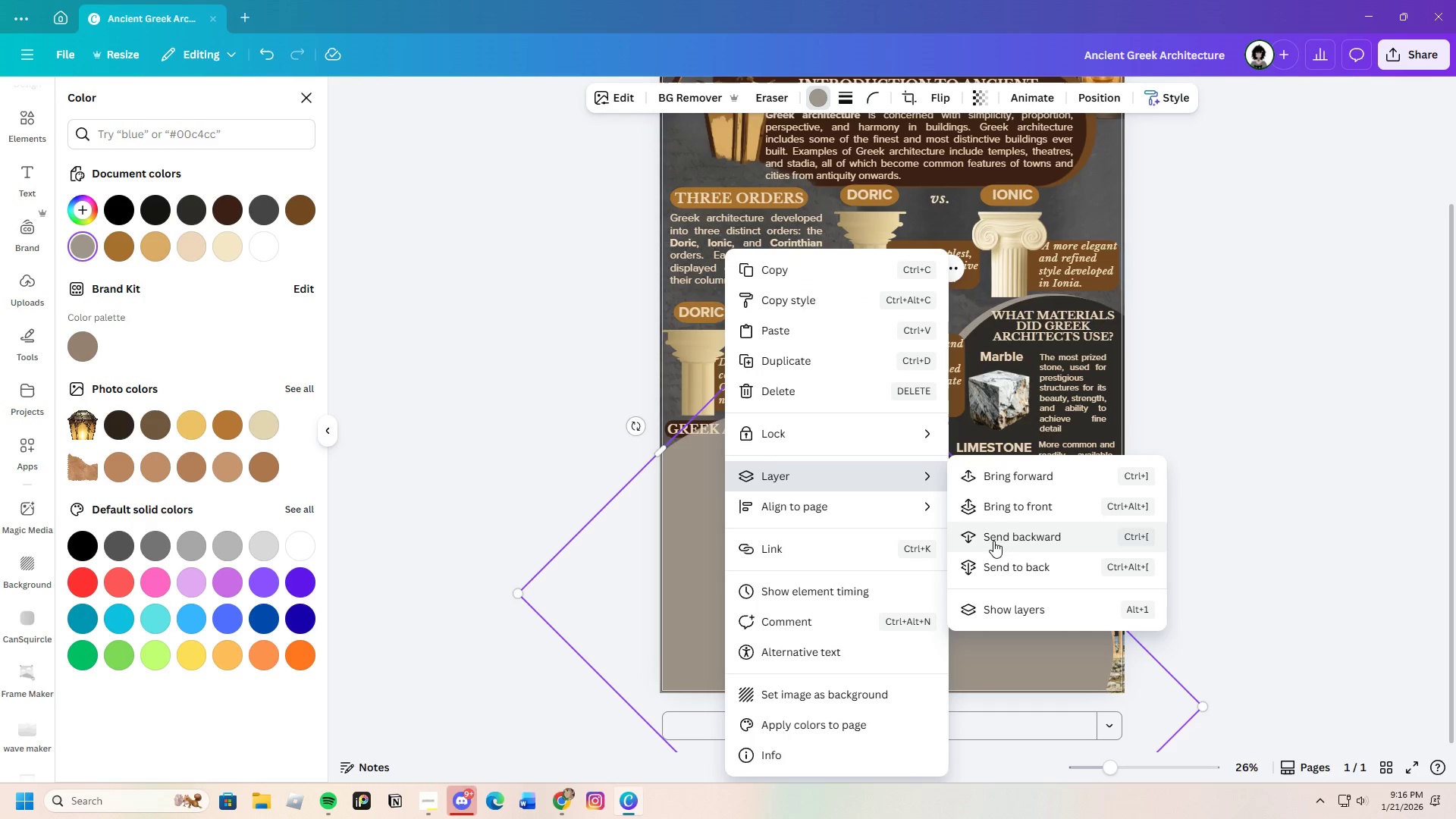 
right_click([714, 490])
 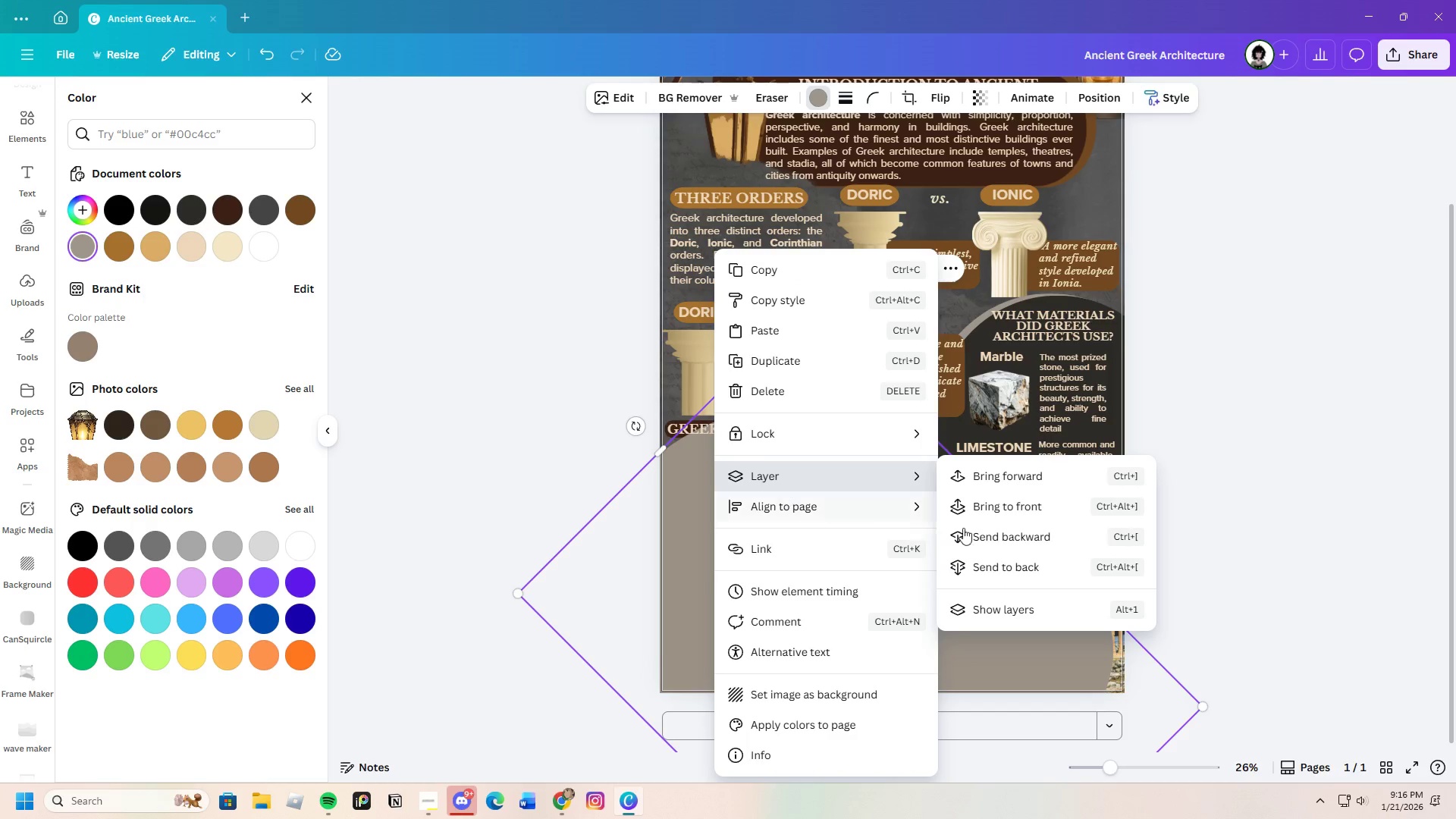 
left_click([976, 537])
 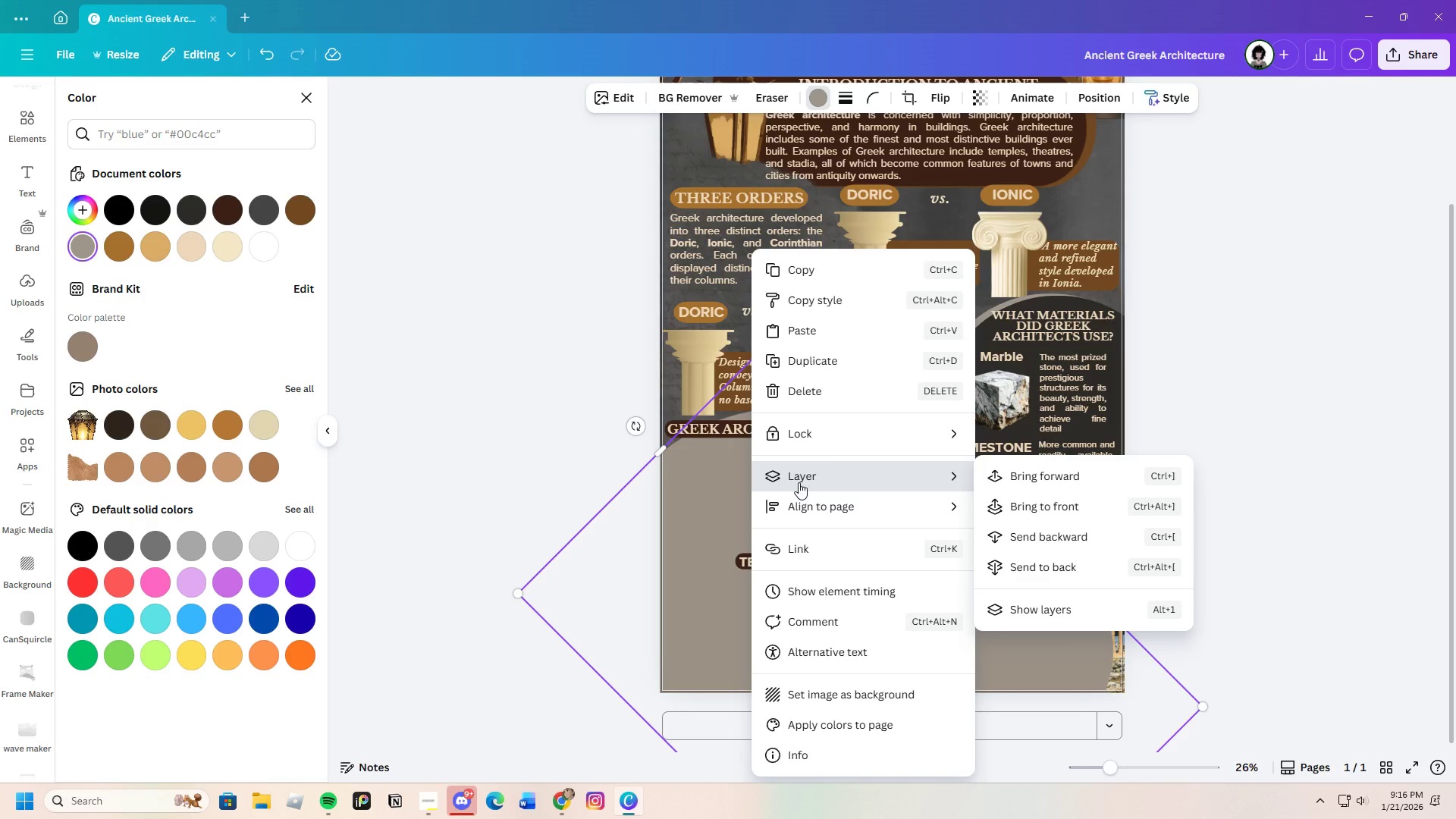 
left_click([1018, 543])
 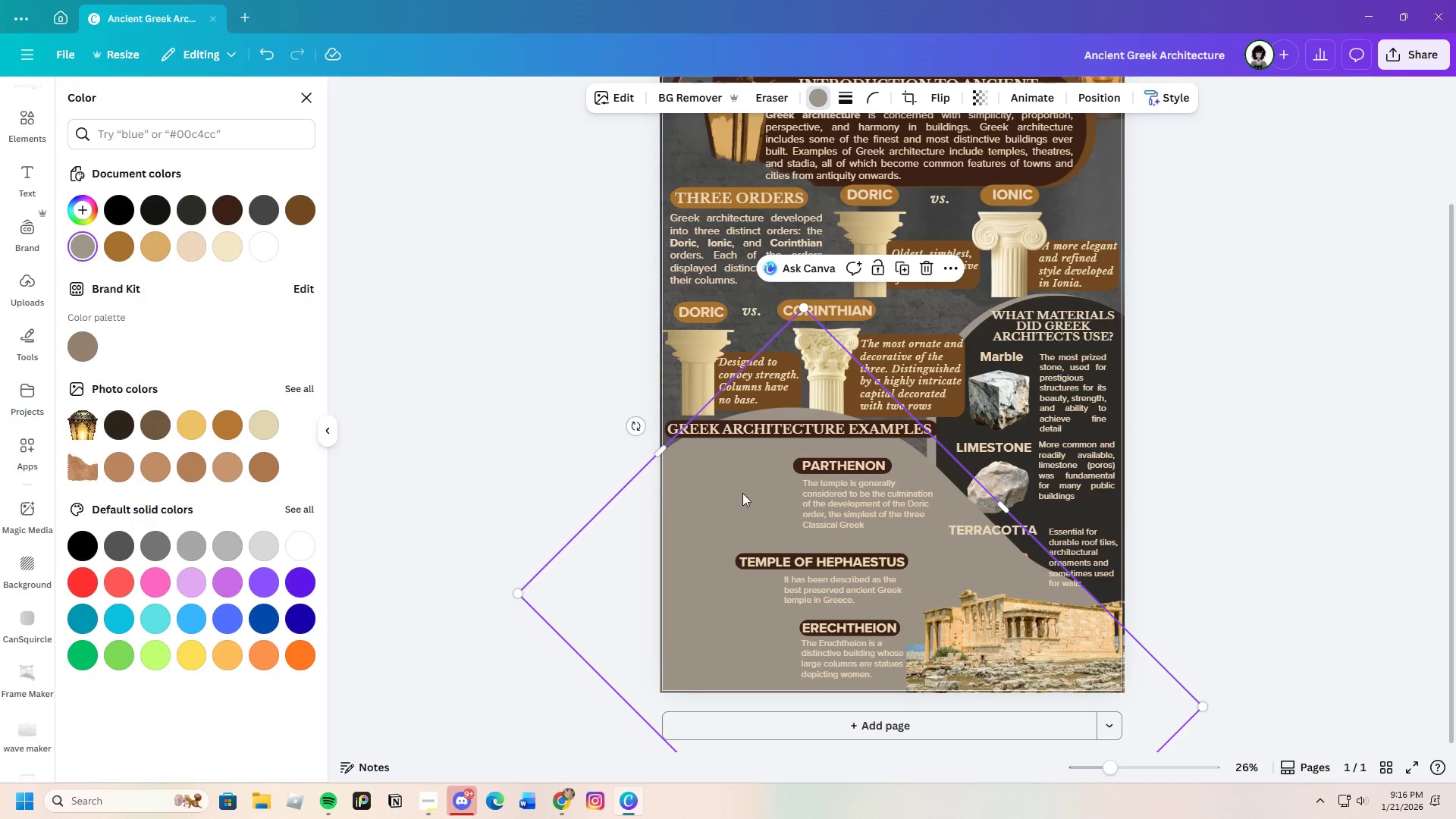 
right_click([752, 497])
 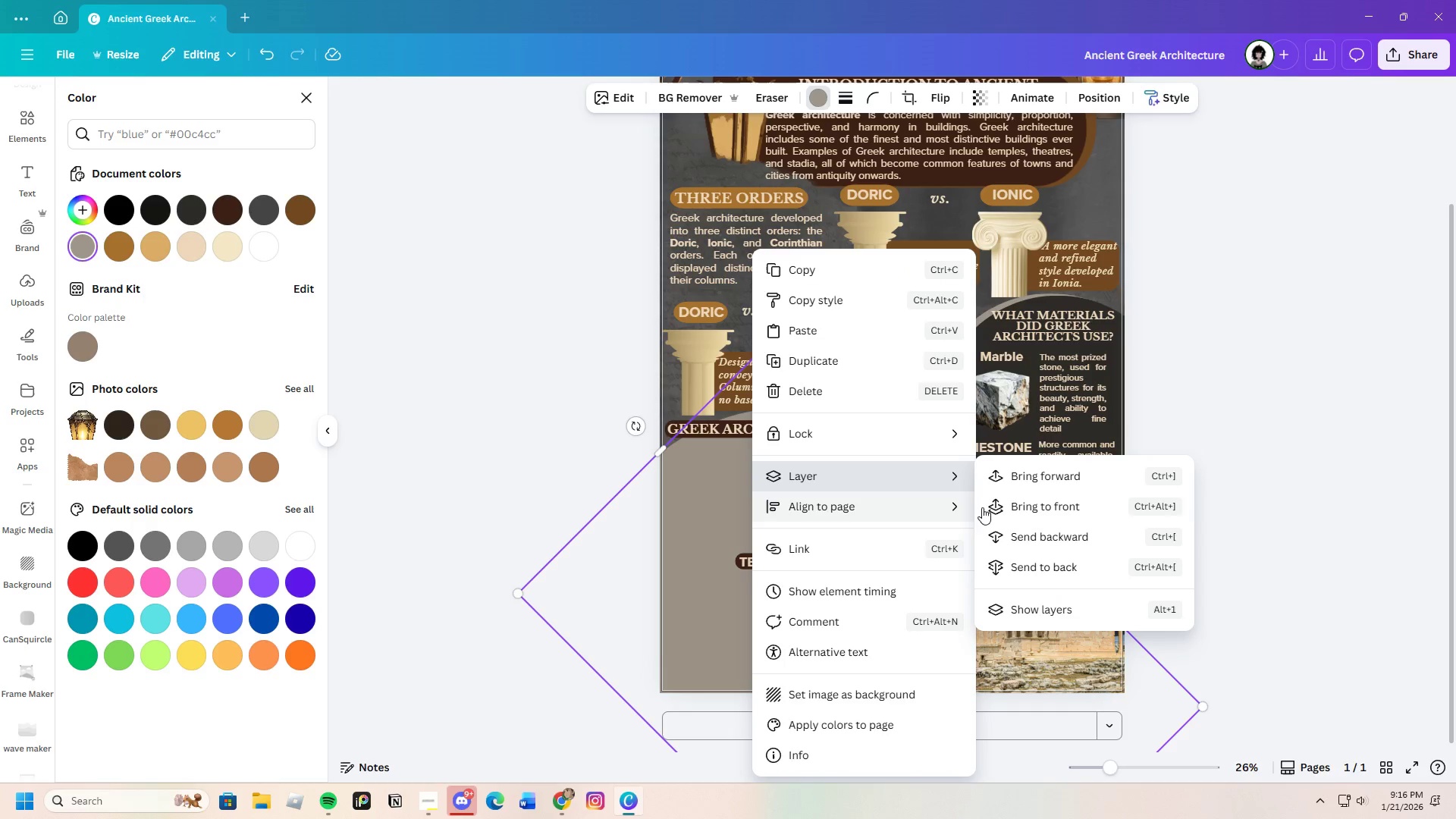 
left_click([1021, 532])
 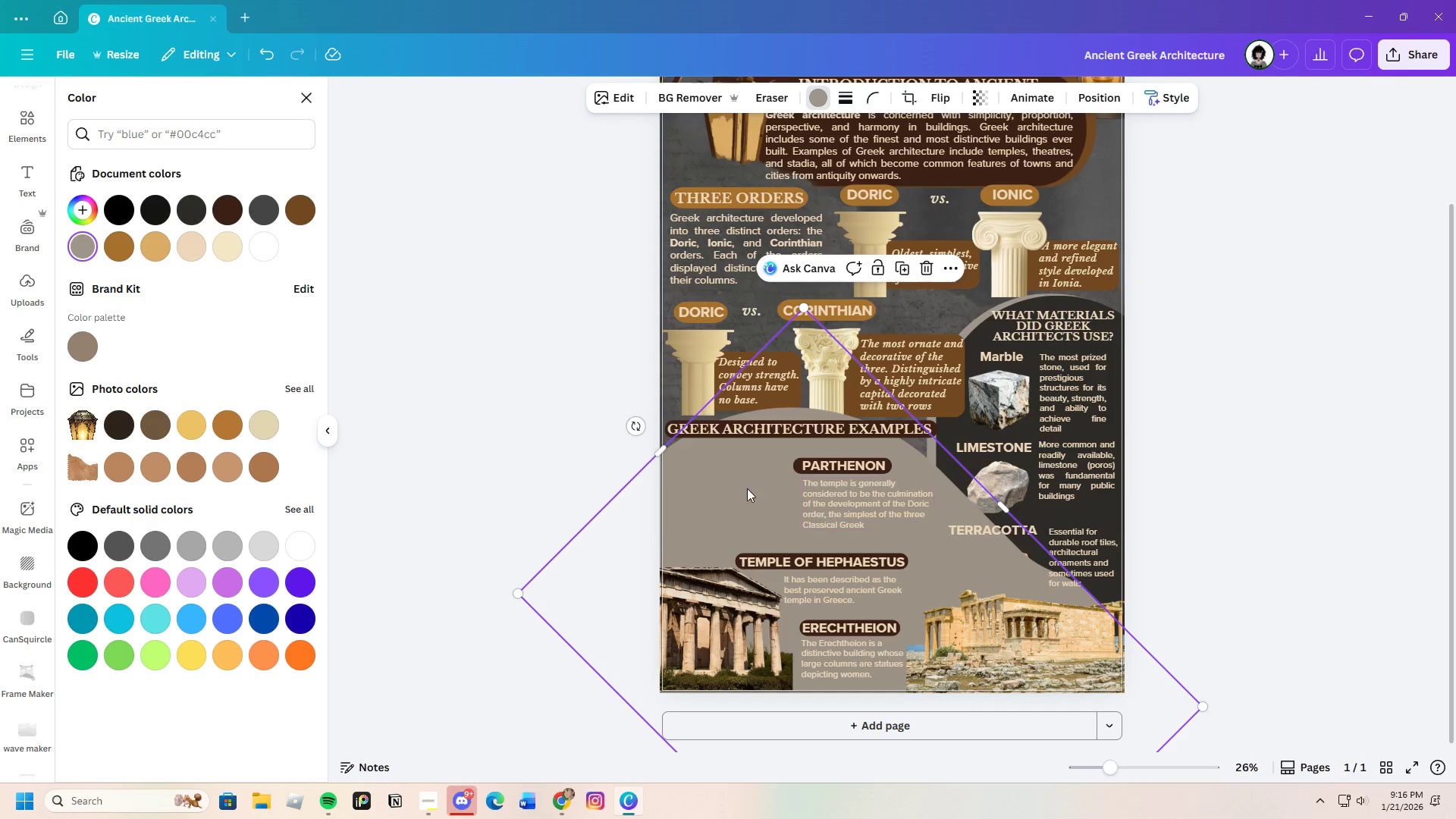 
right_click([746, 488])
 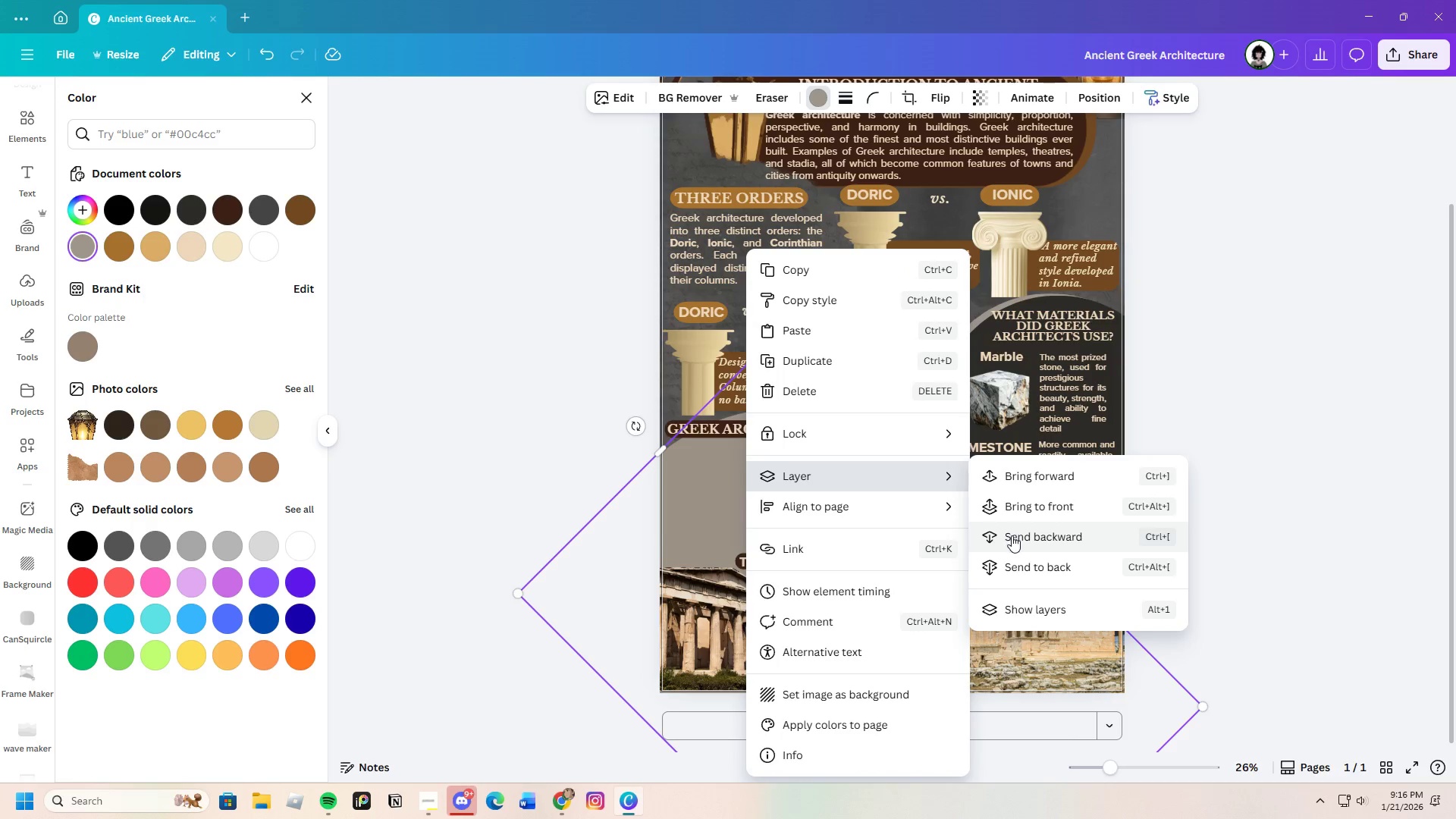 
left_click([1012, 535])
 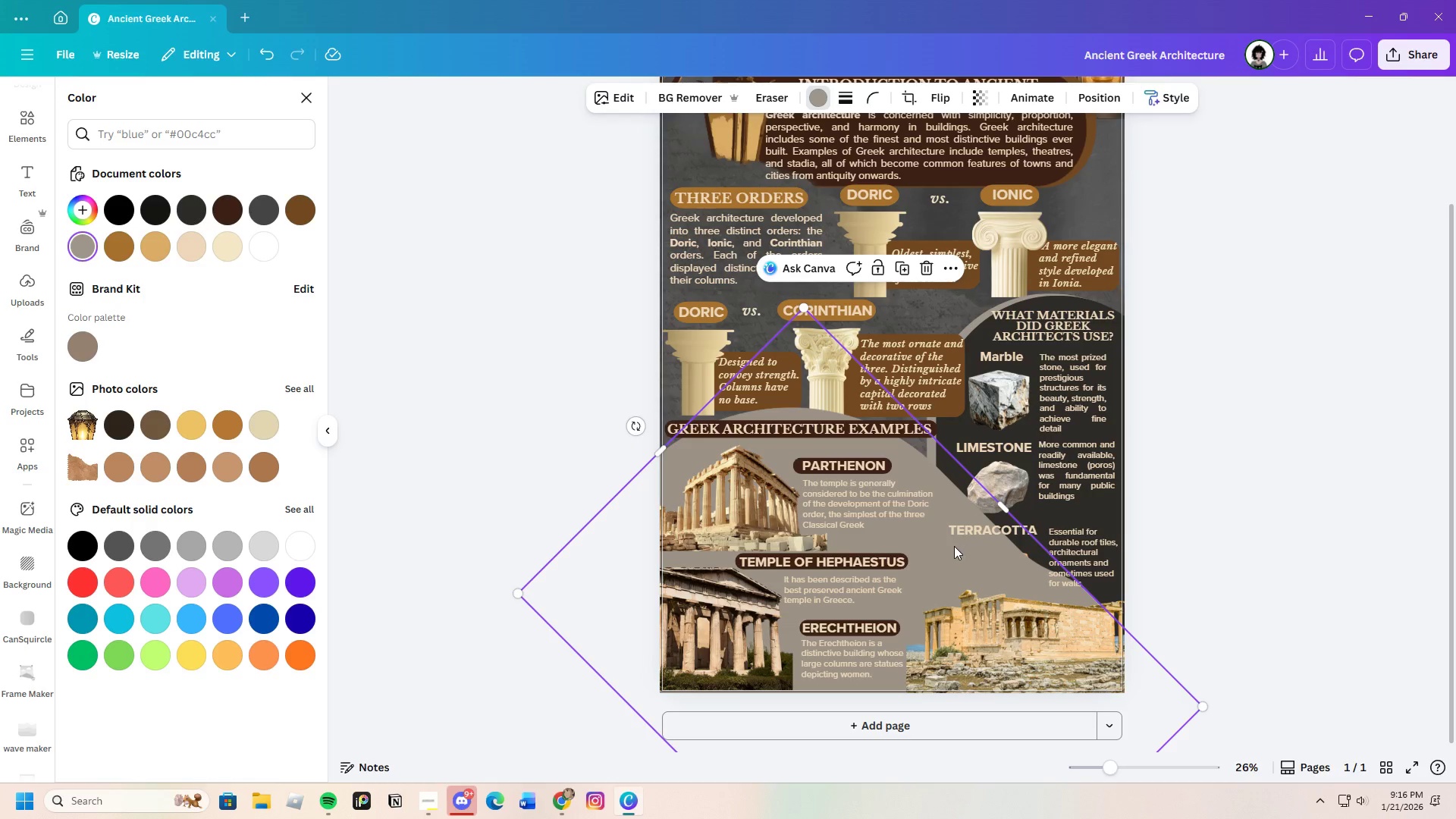 
right_click([949, 551])
 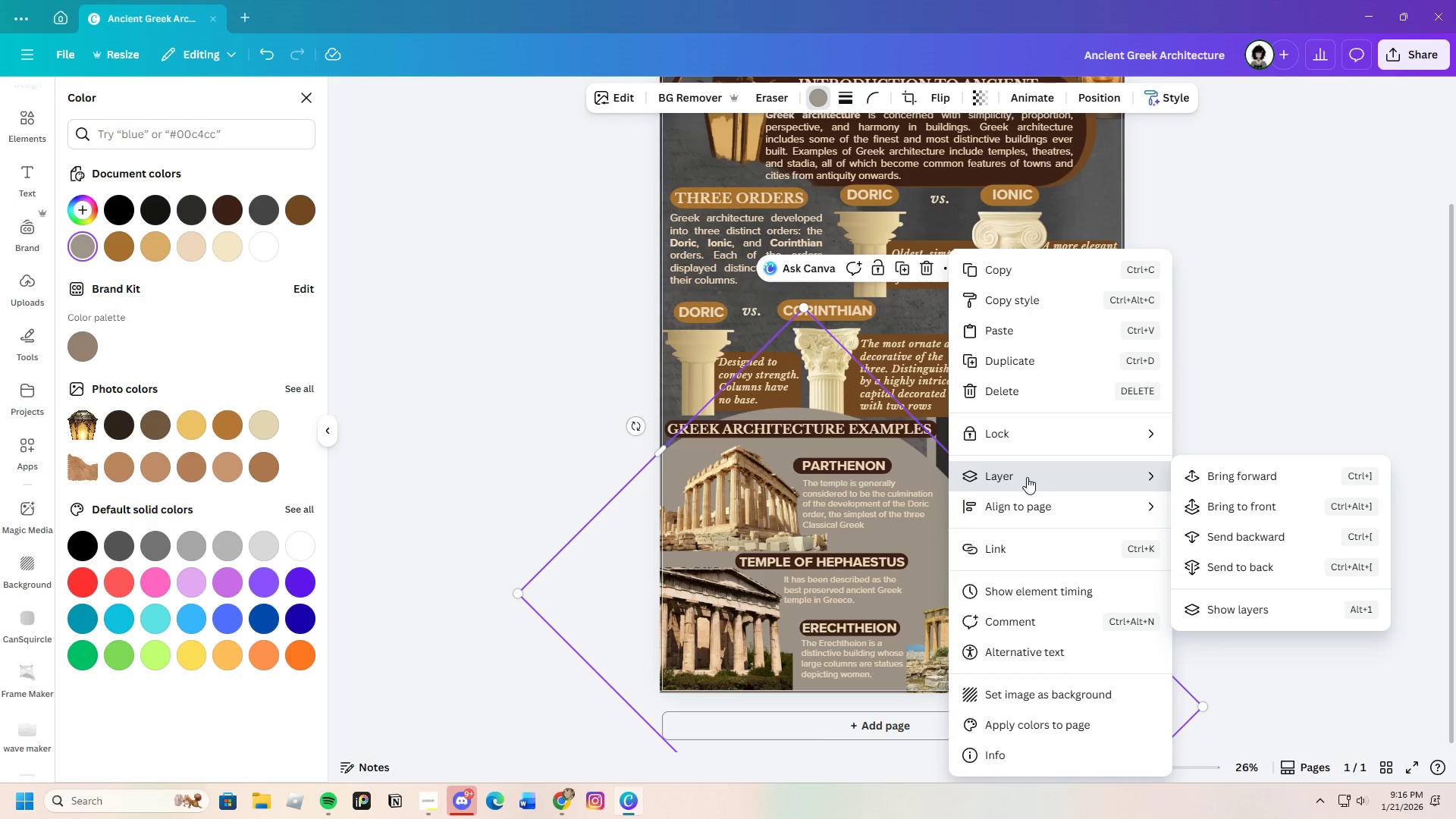 
left_click([1216, 538])
 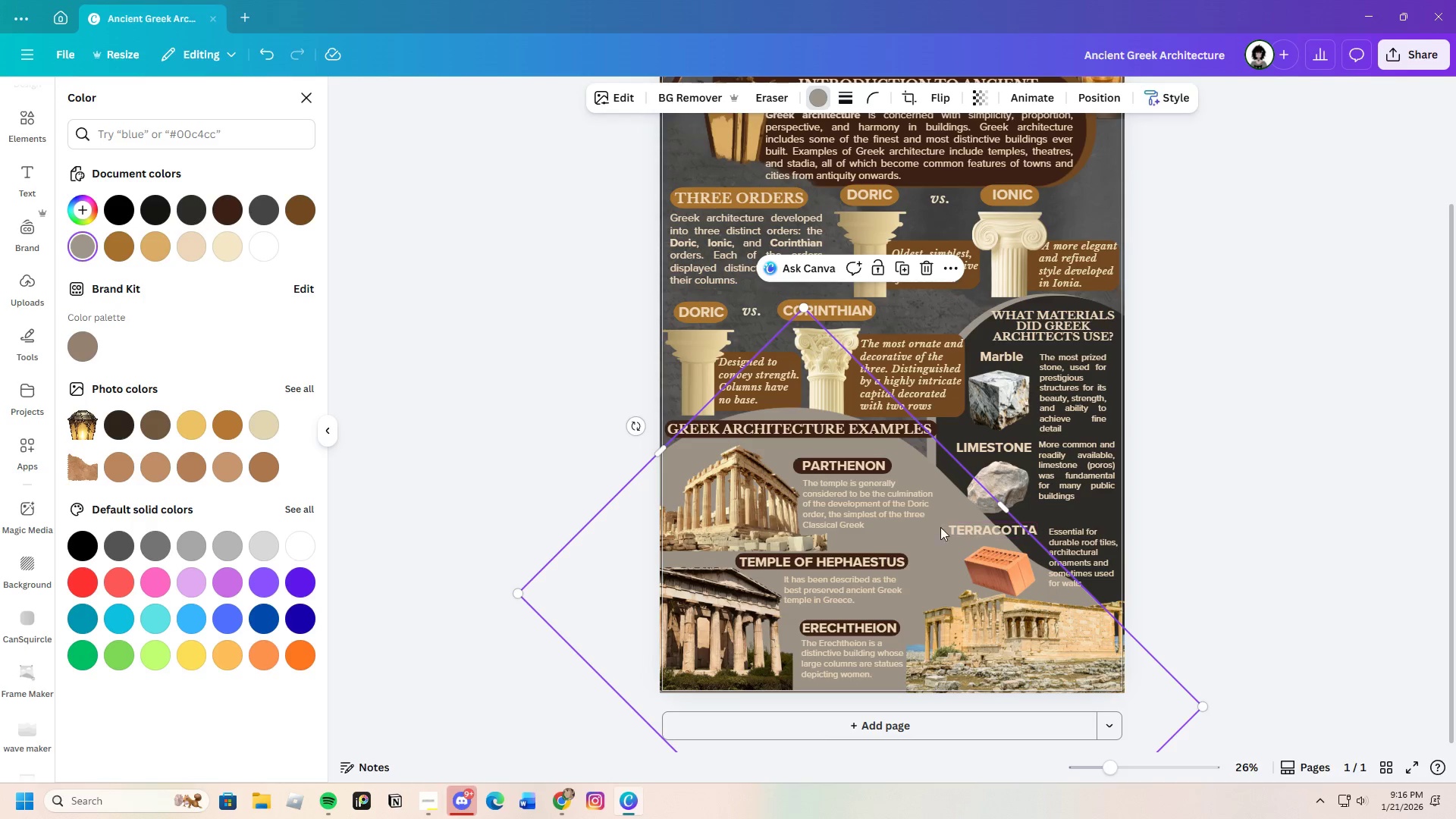 
right_click([924, 538])
 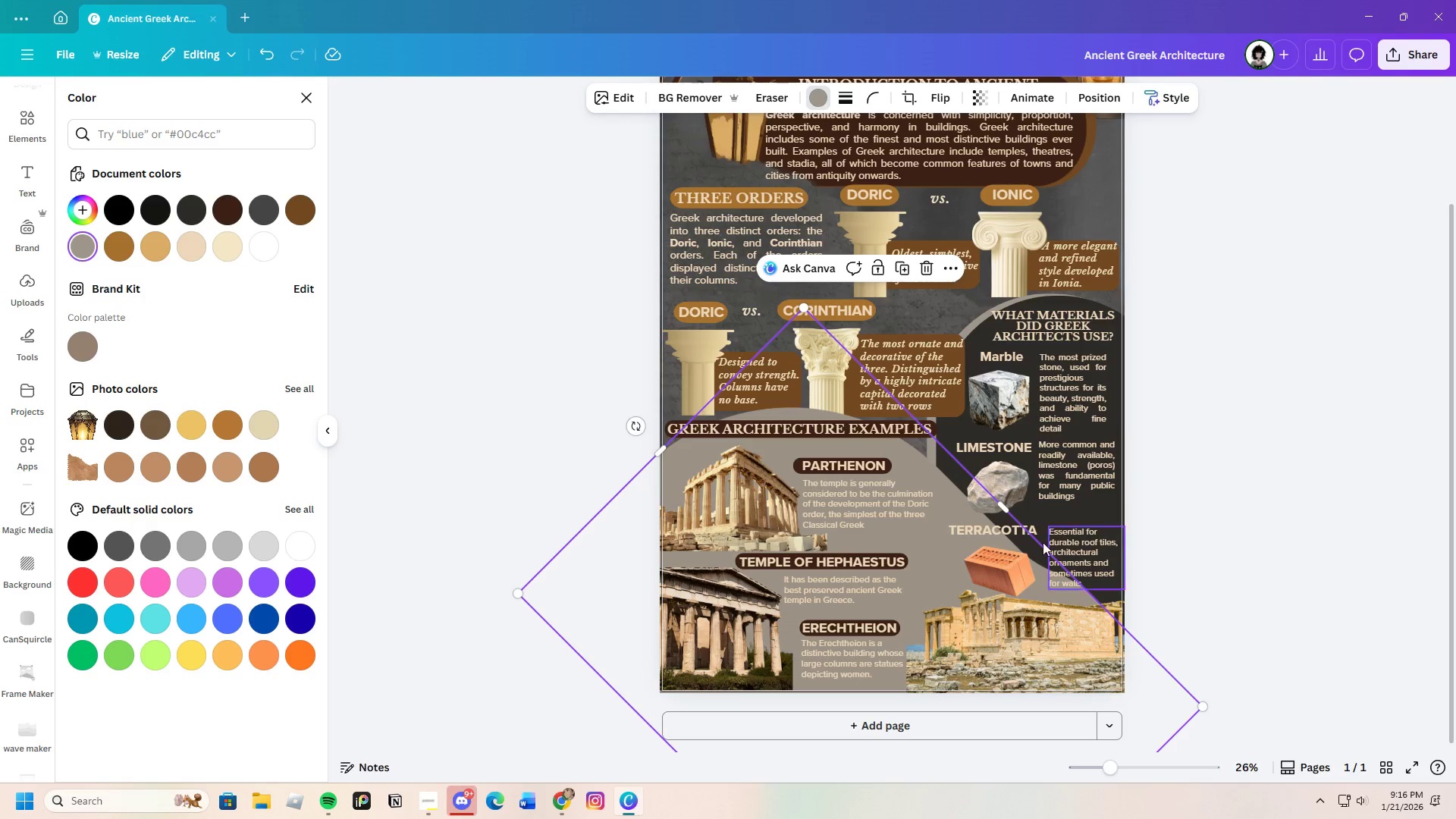 
right_click([919, 554])
 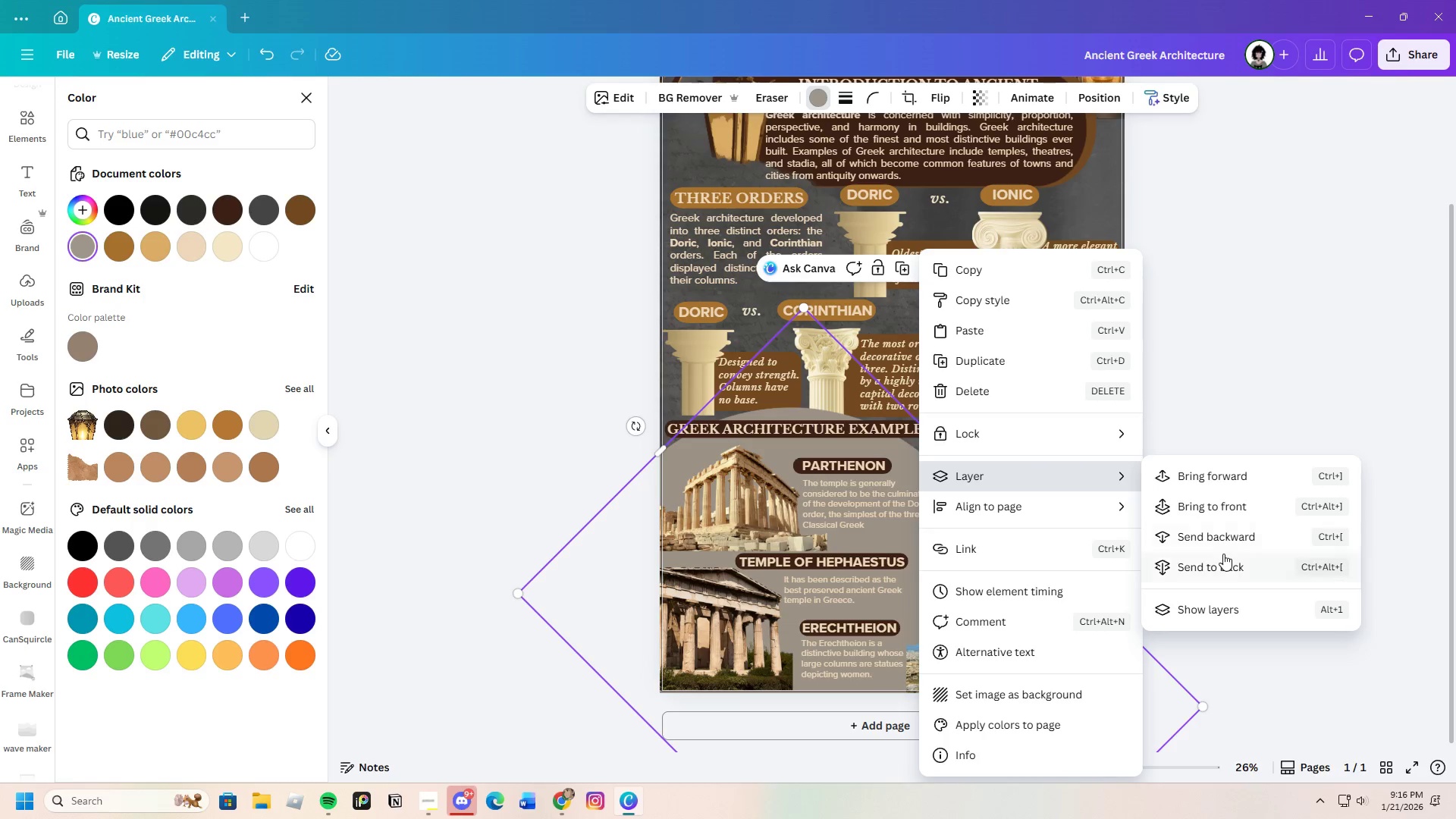 
left_click([1213, 539])
 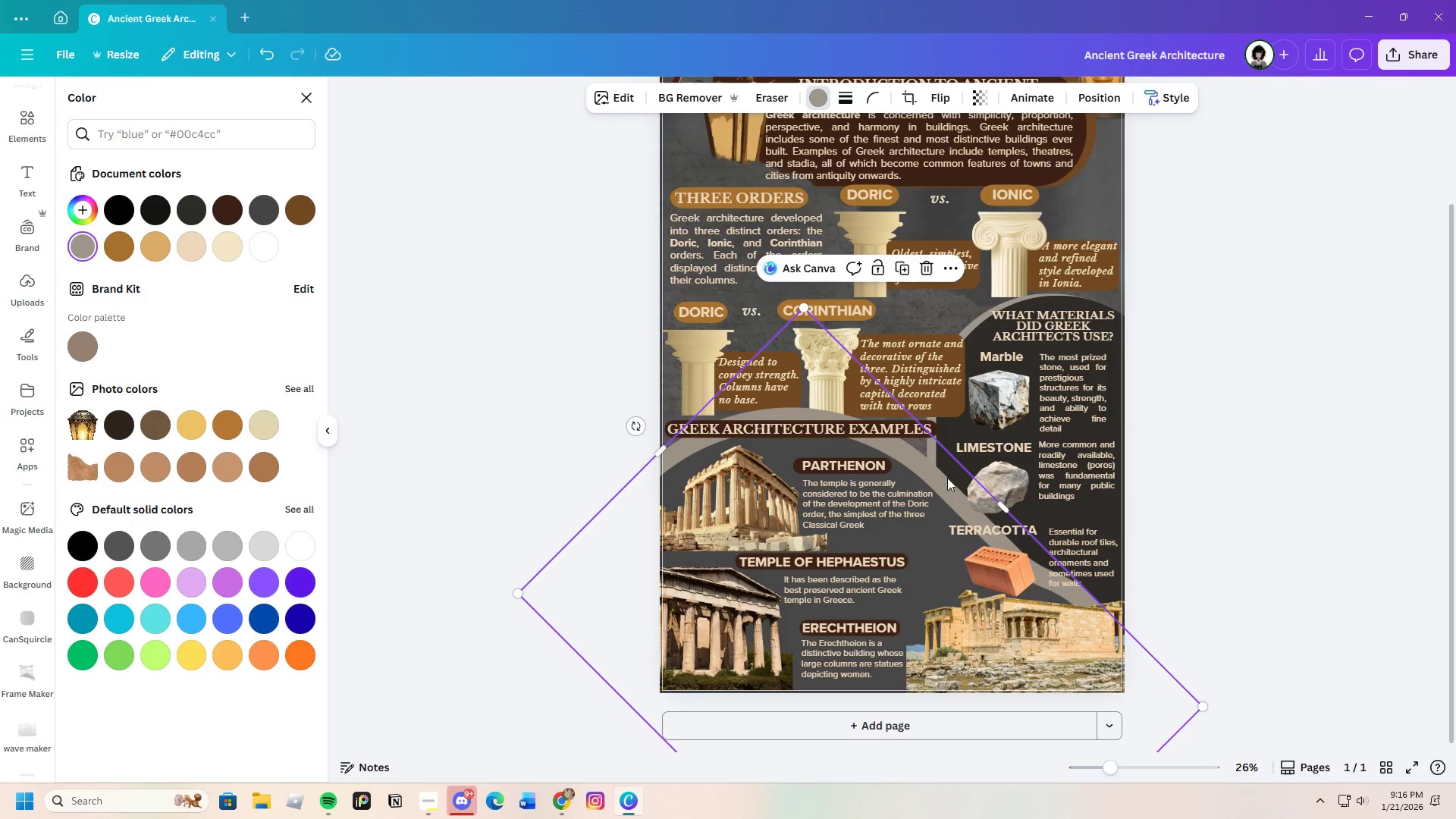 
left_click_drag(start_coordinate=[949, 471], to_coordinate=[952, 486])
 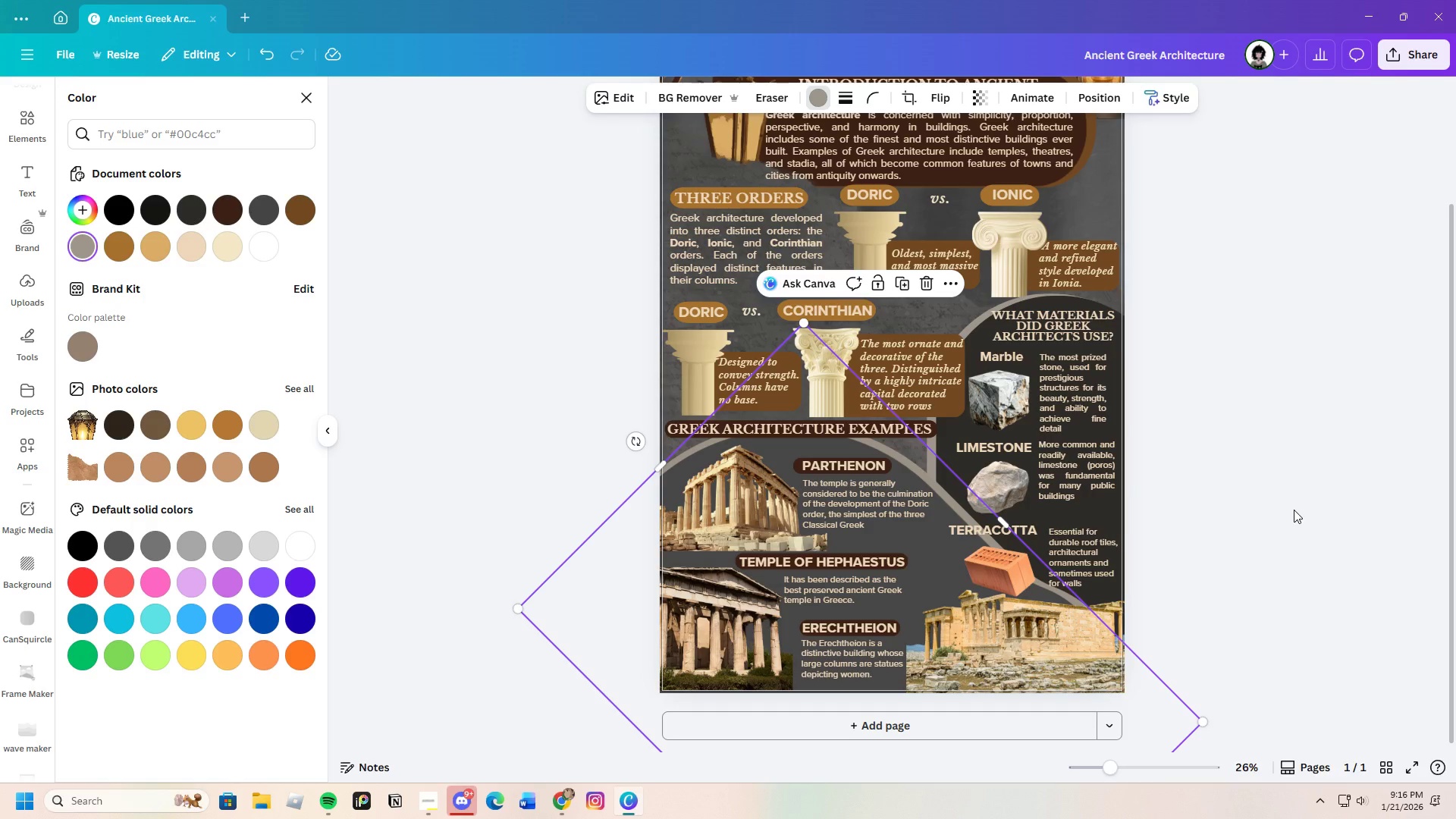 
left_click([1294, 510])
 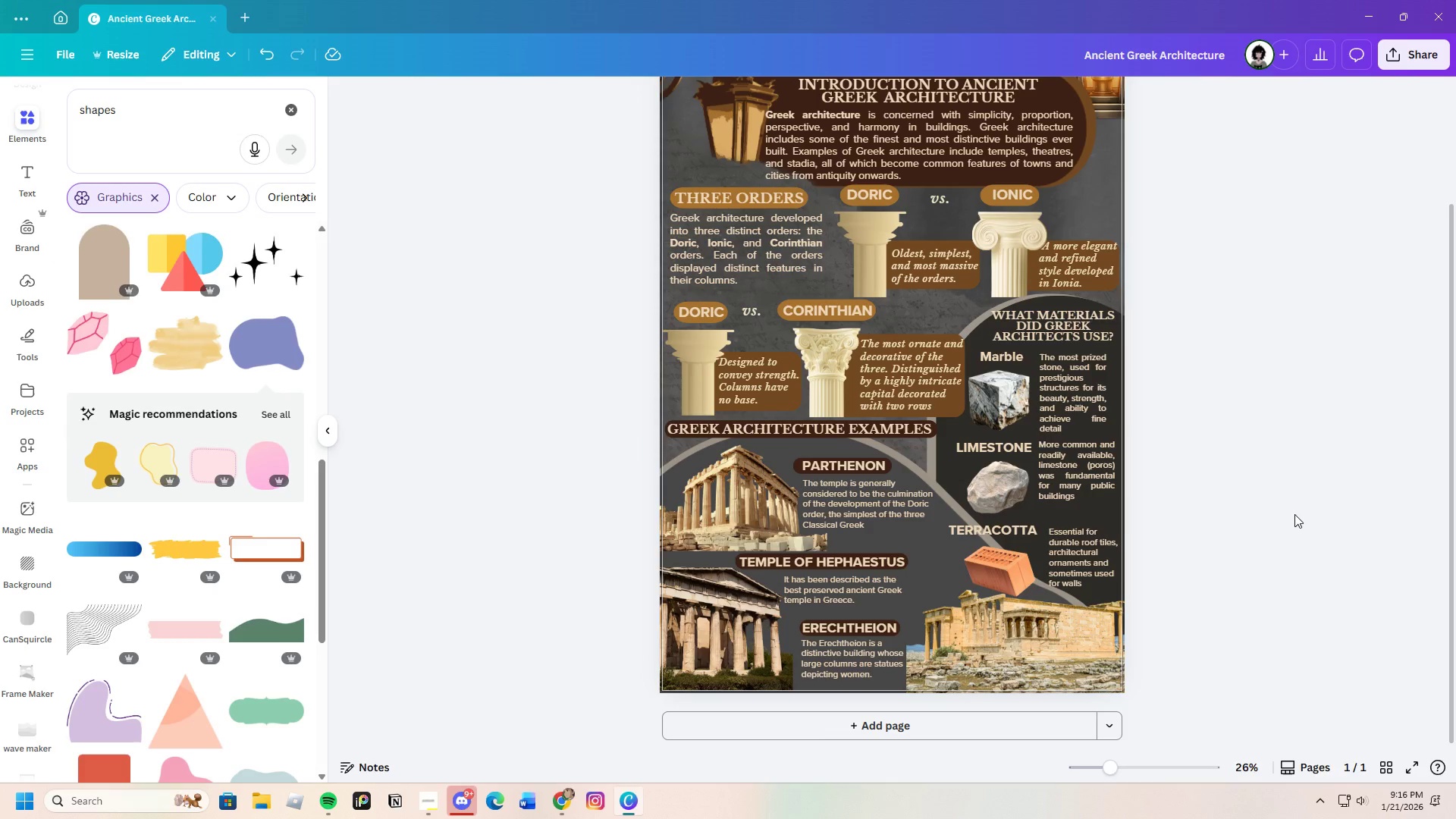 
scroll: coordinate [1285, 546], scroll_direction: up, amount: 3.0
 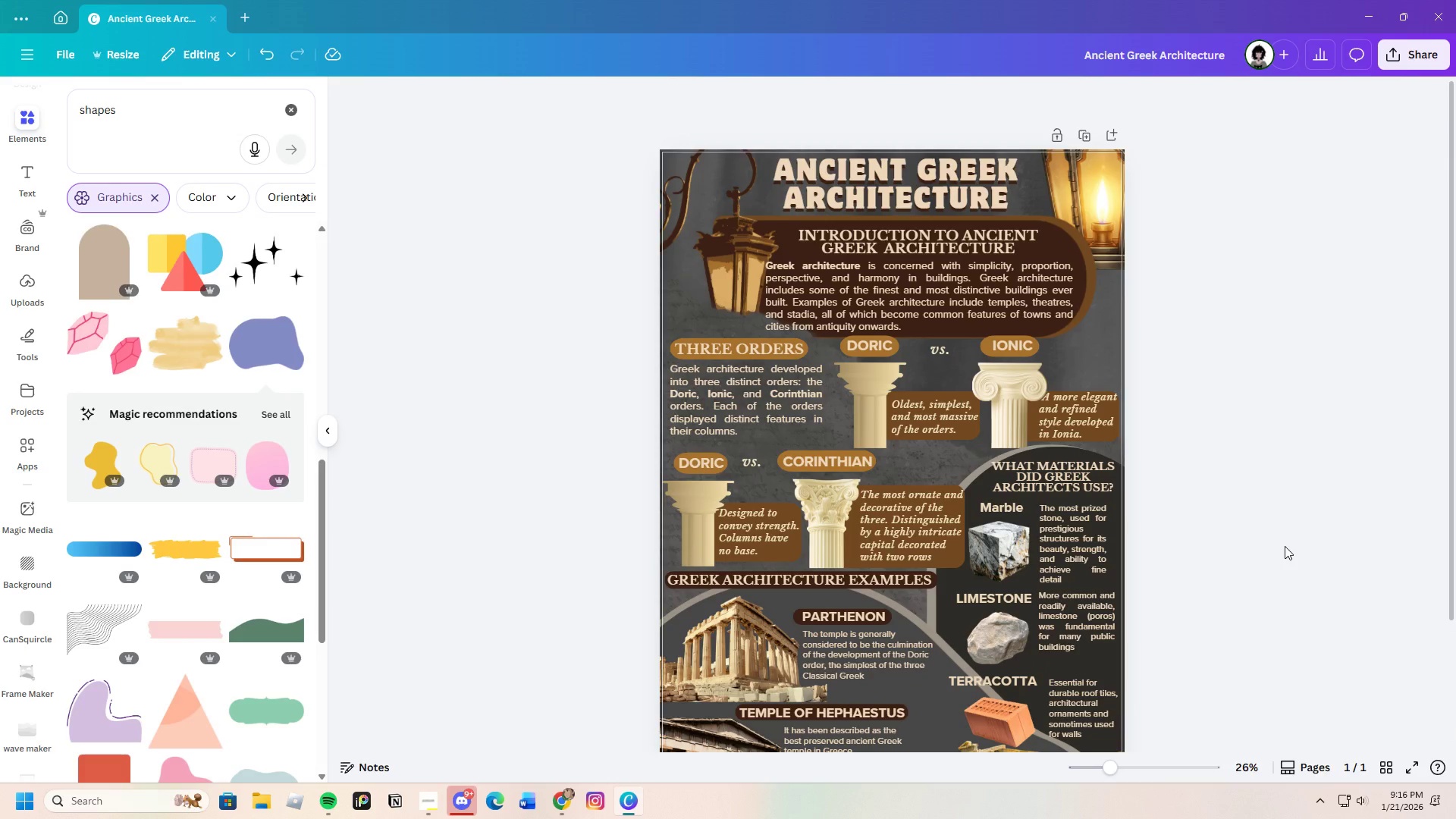 
scroll: coordinate [1285, 546], scroll_direction: down, amount: 3.0
 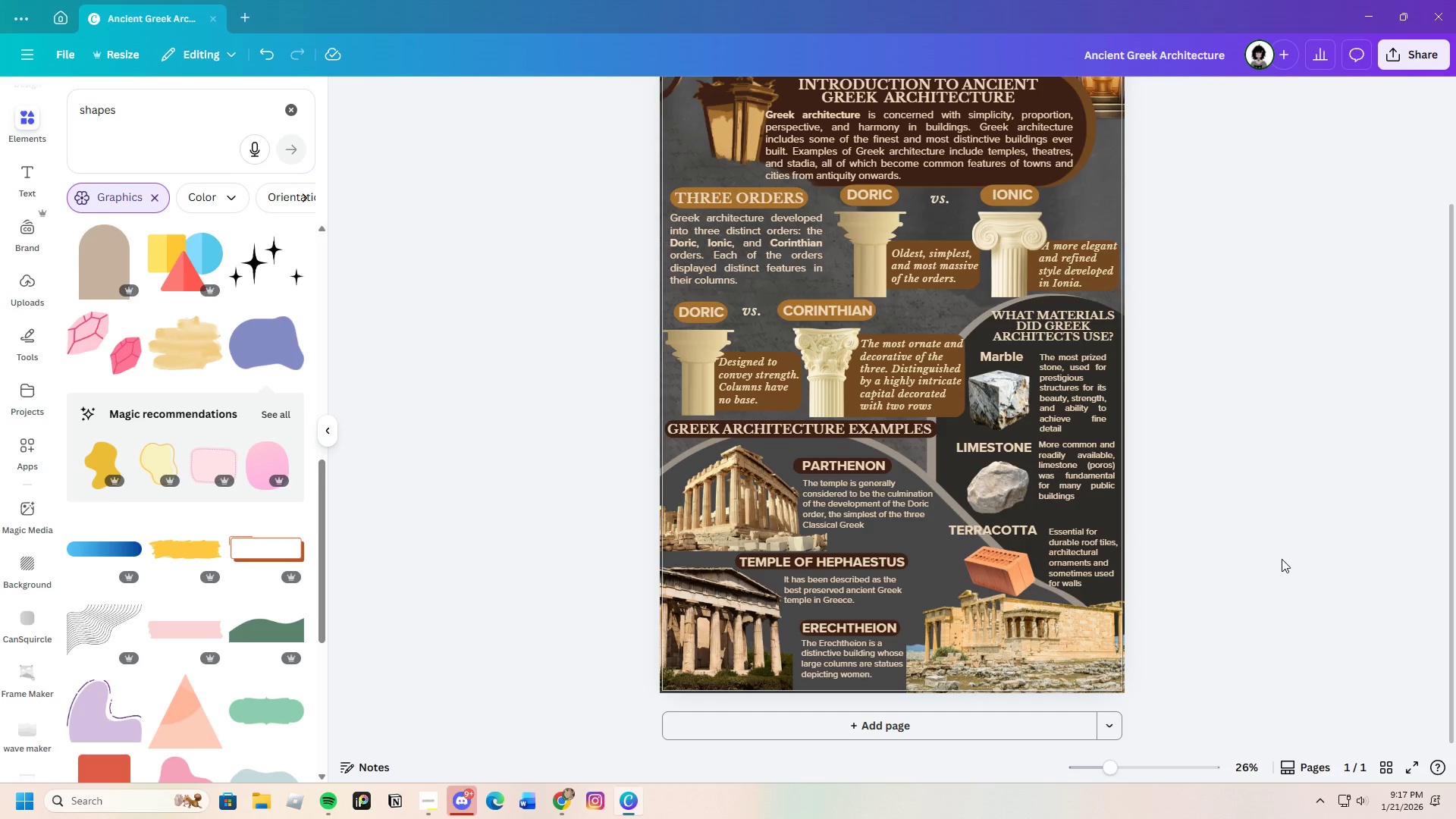 
wait(5.56)
 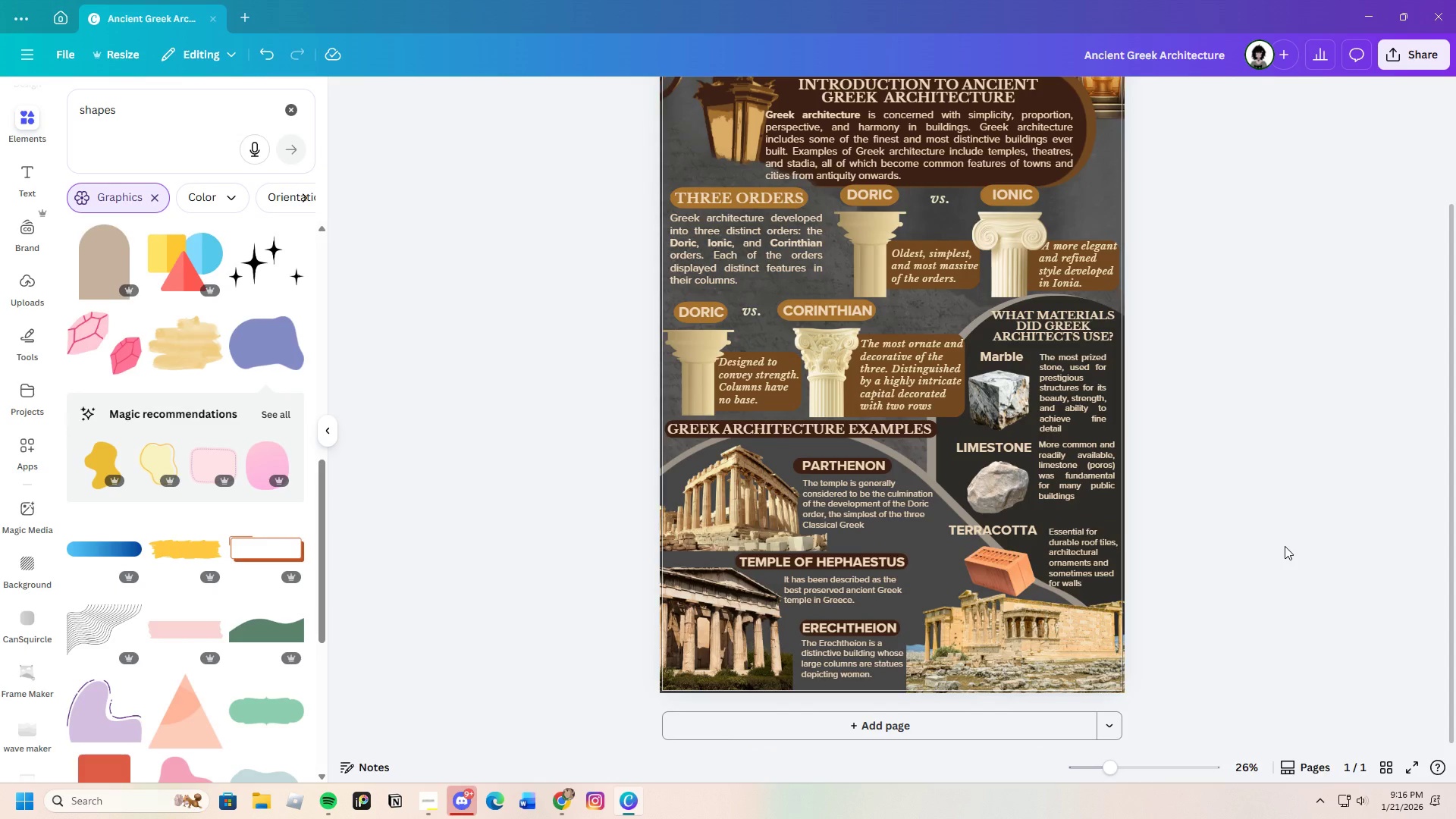 
scroll: coordinate [1257, 607], scroll_direction: up, amount: 1.0
 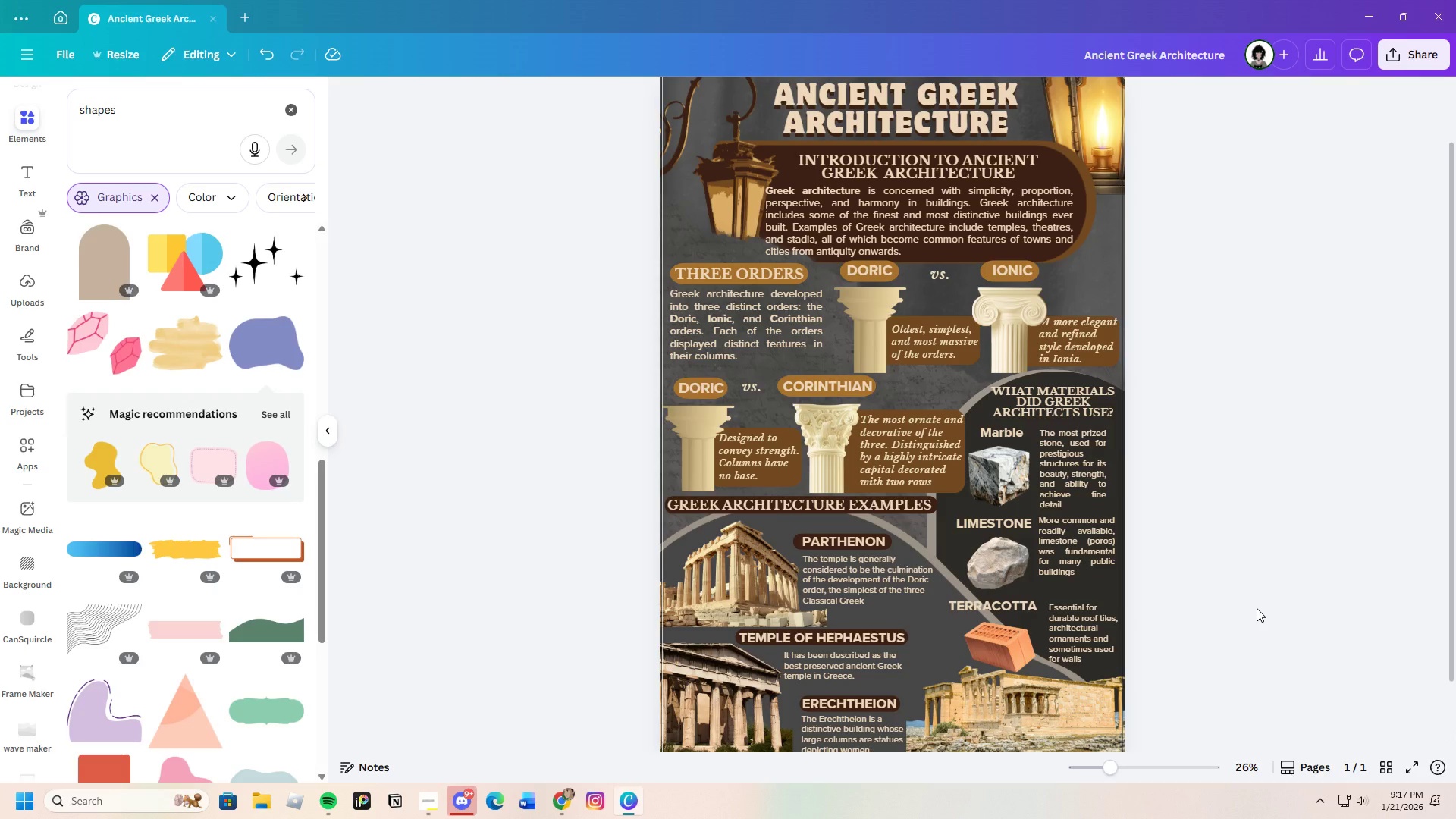 
scroll: coordinate [1257, 608], scroll_direction: down, amount: 2.0
 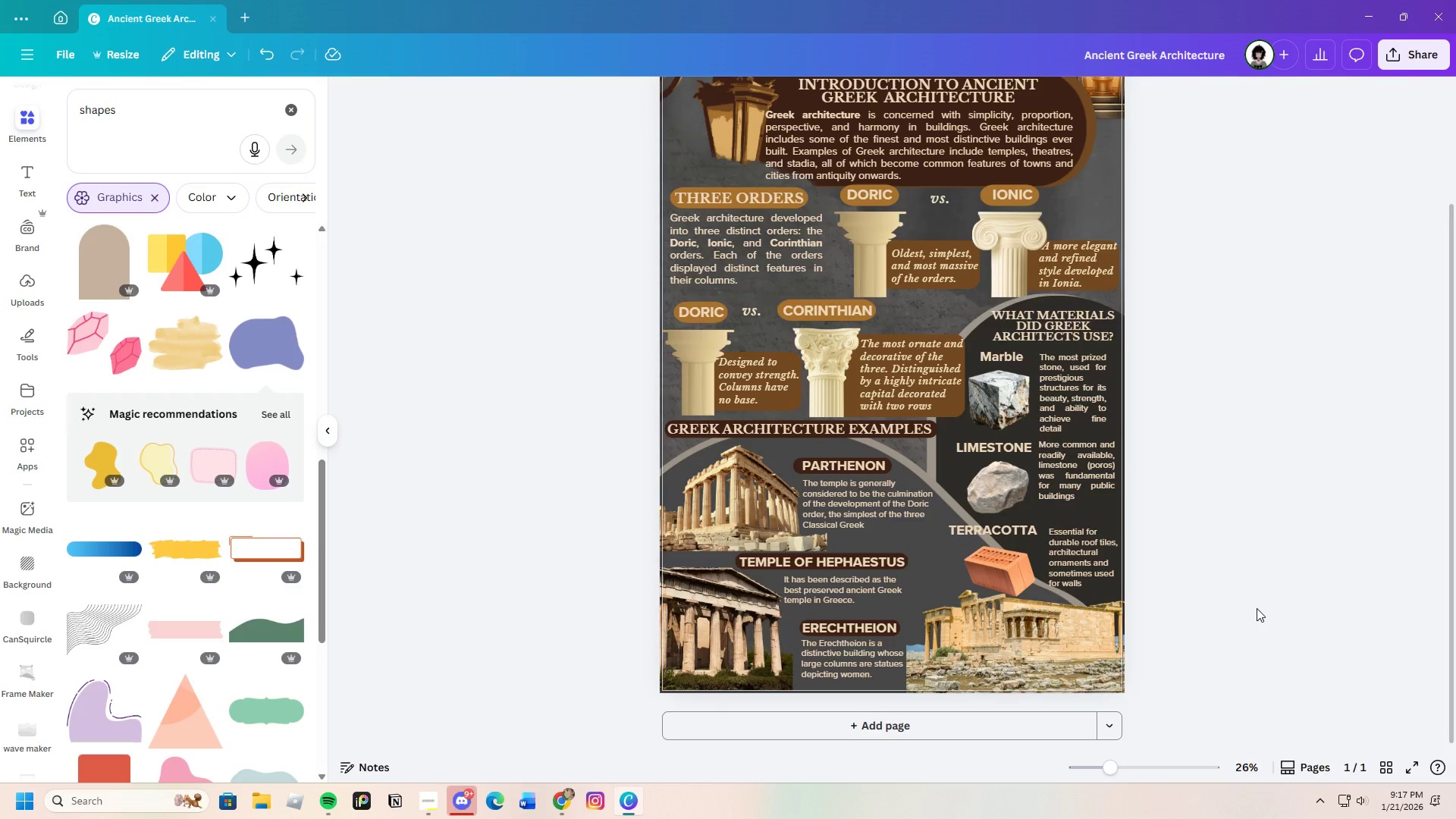 
scroll: coordinate [1254, 611], scroll_direction: up, amount: 2.0
 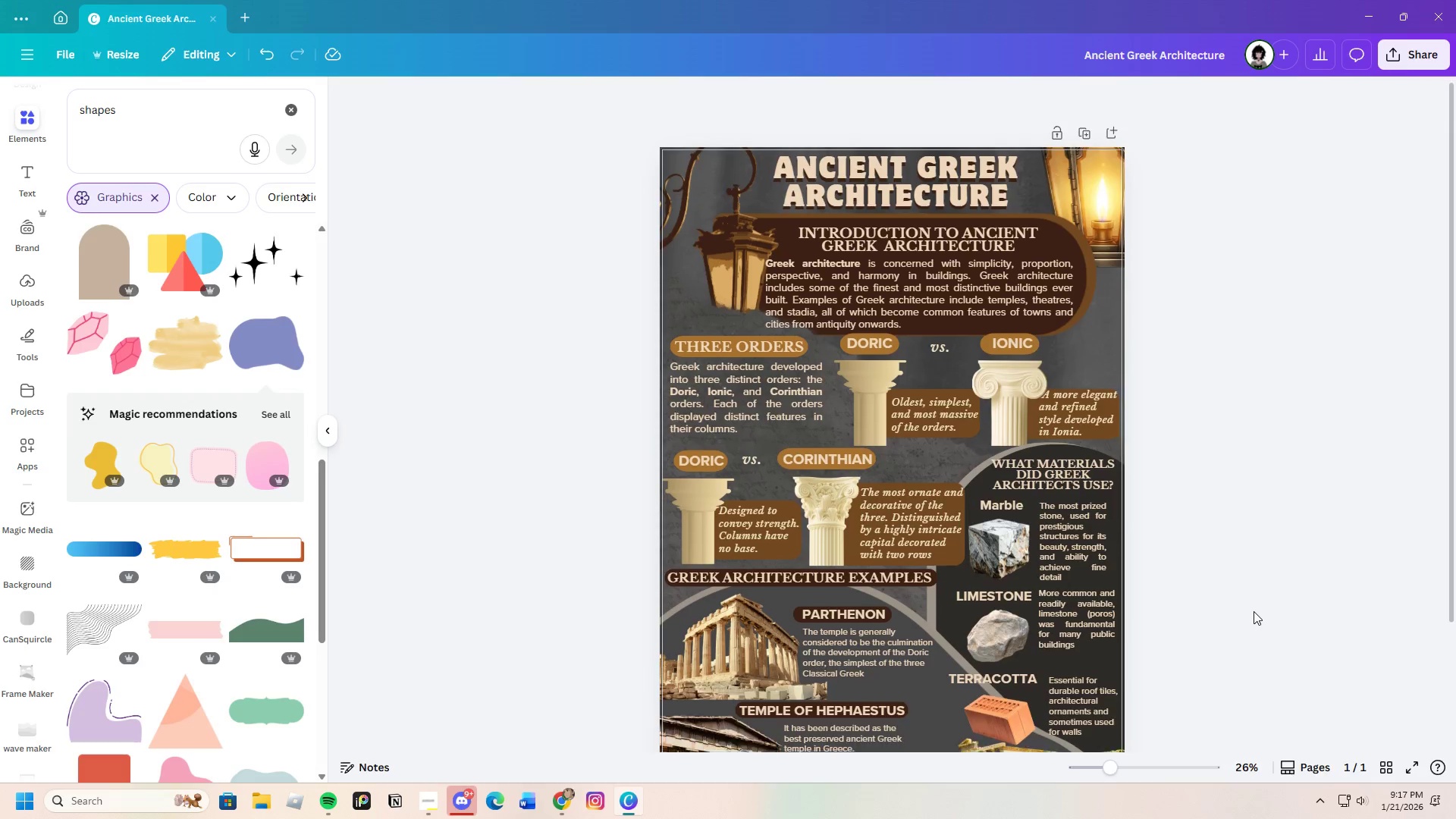 
scroll: coordinate [1254, 611], scroll_direction: down, amount: 3.0
 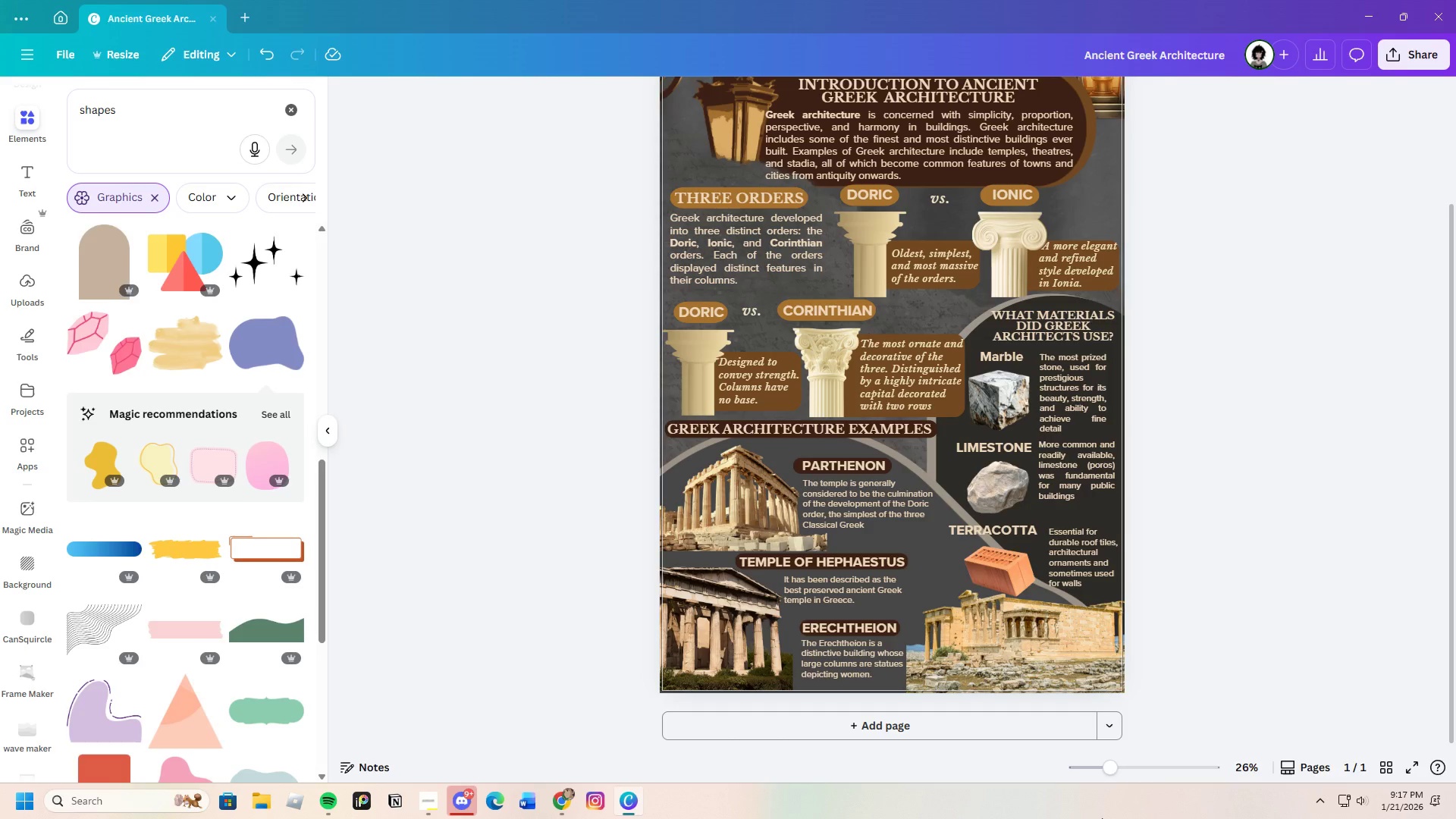 
left_click_drag(start_coordinate=[1107, 772], to_coordinate=[1106, 783])
 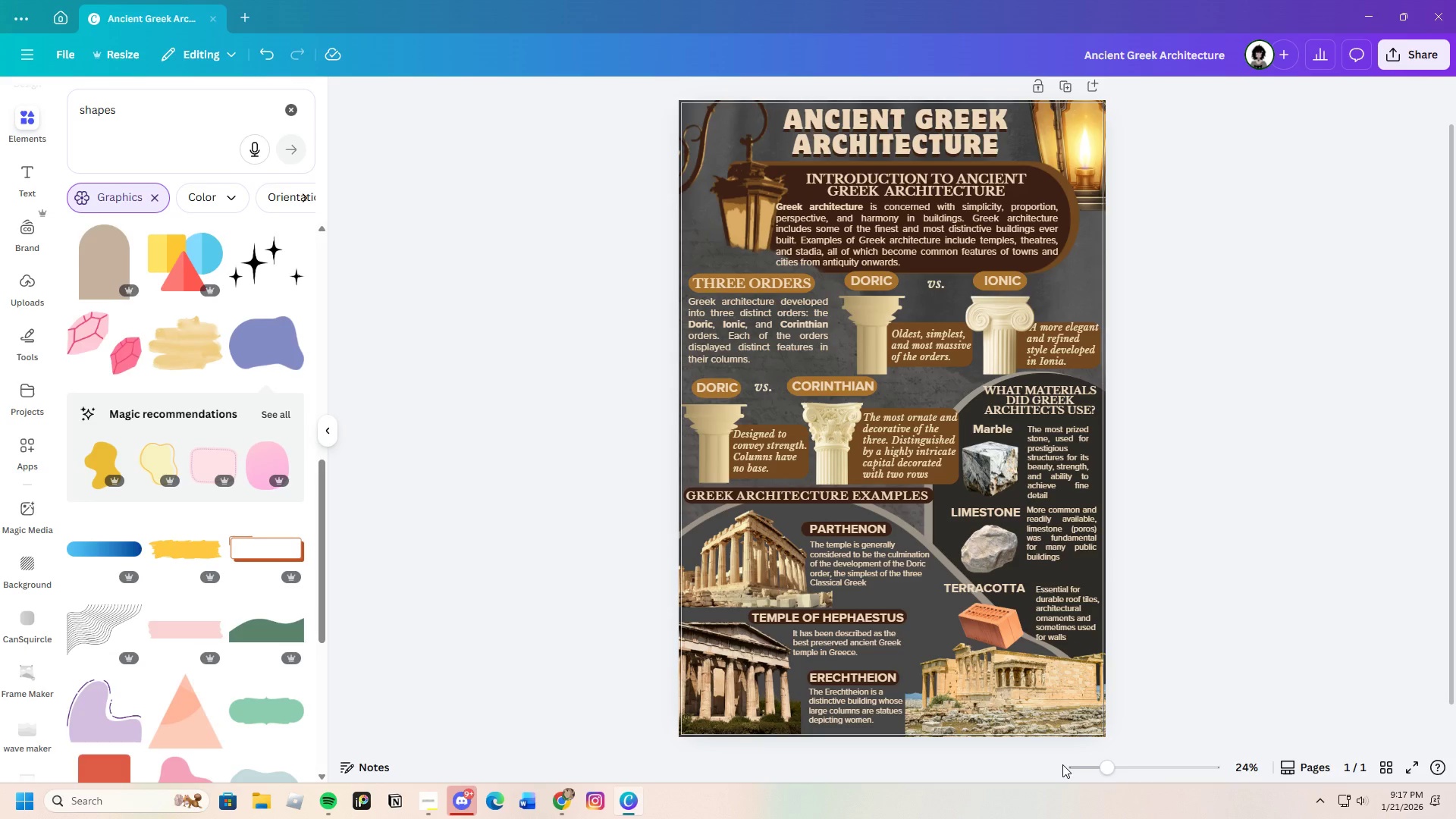 
wait(7.19)
 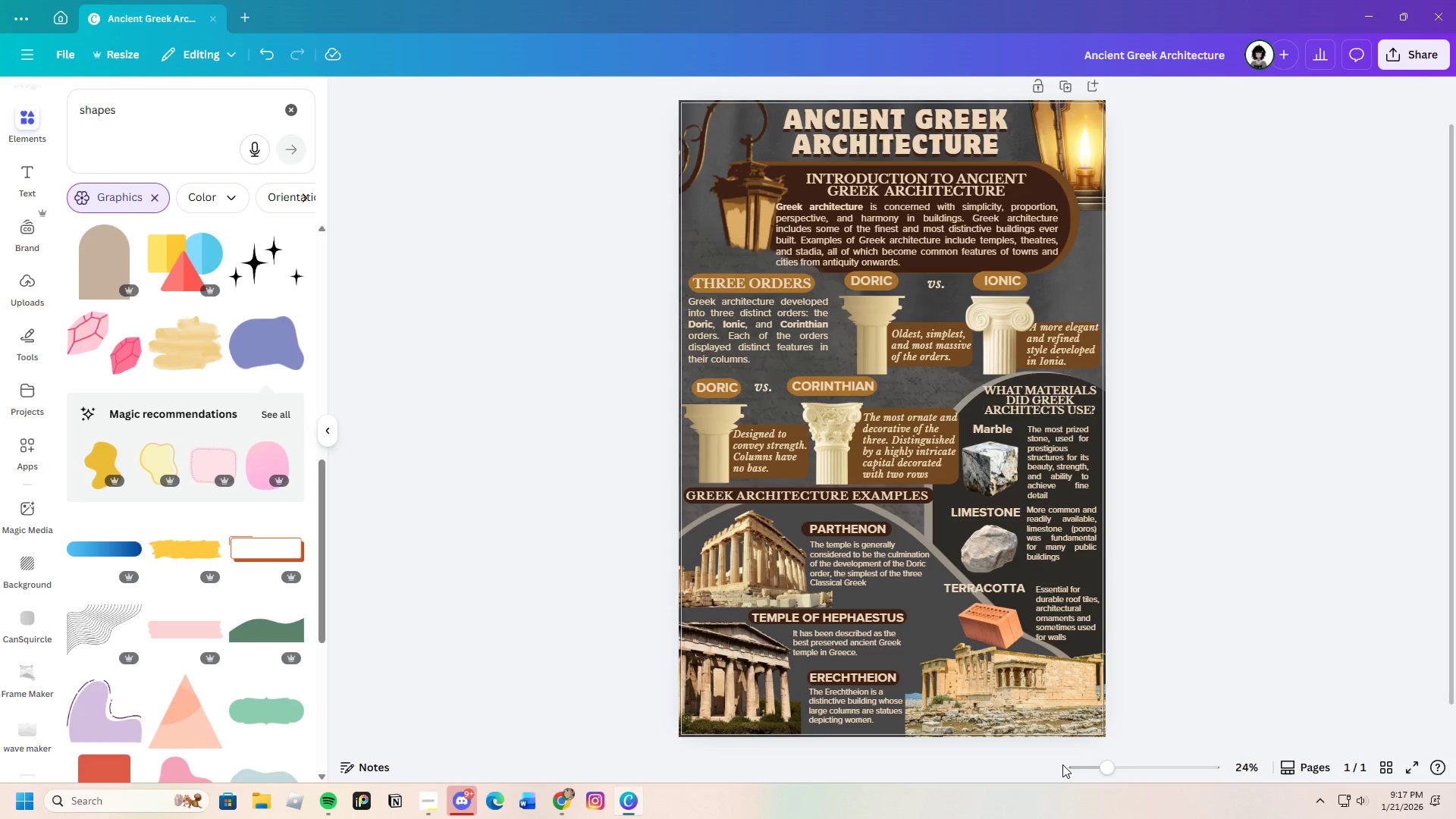 
scroll: coordinate [186, 635], scroll_direction: down, amount: 3.0
 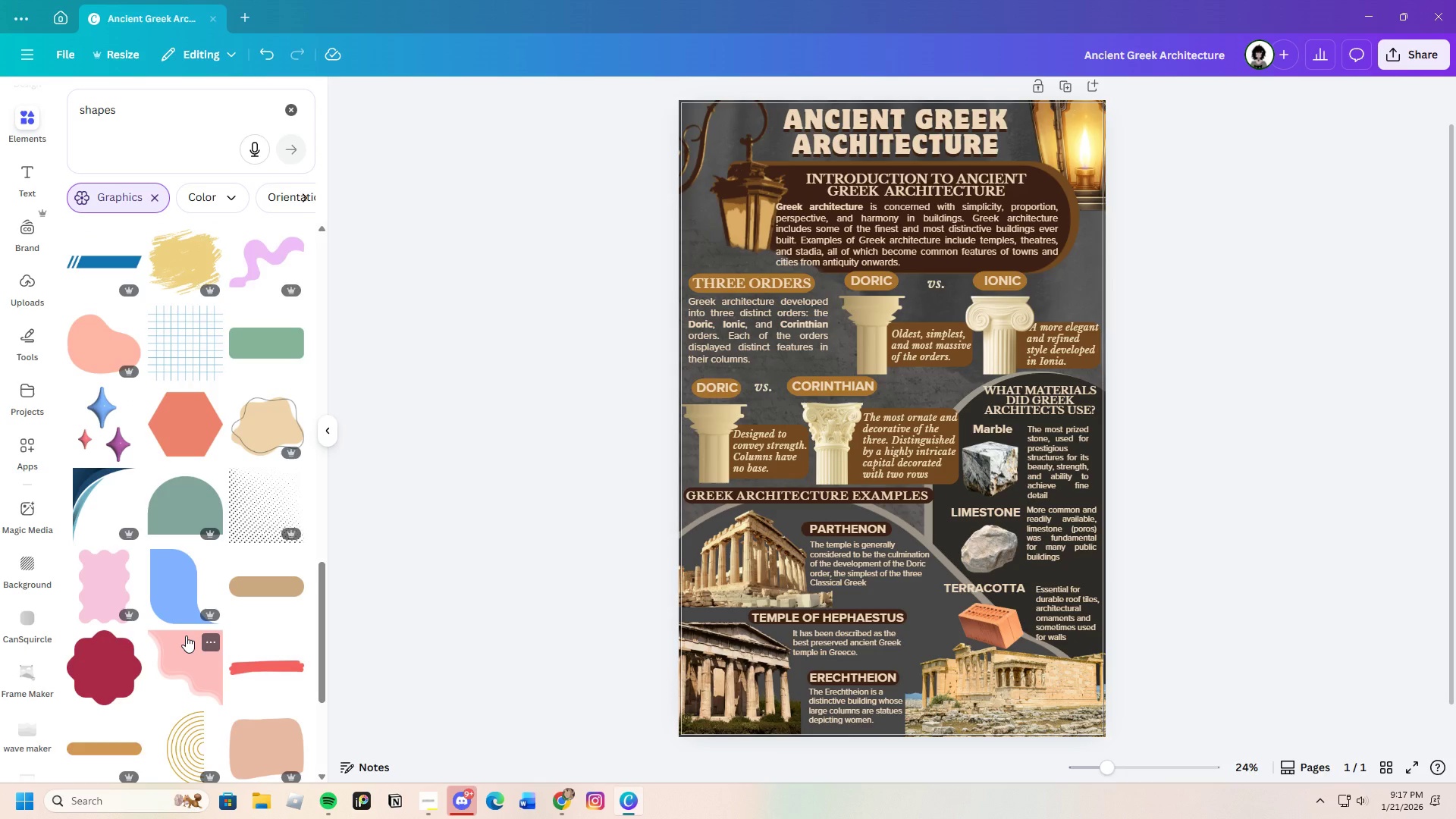 
scroll: coordinate [186, 635], scroll_direction: up, amount: 1.0
 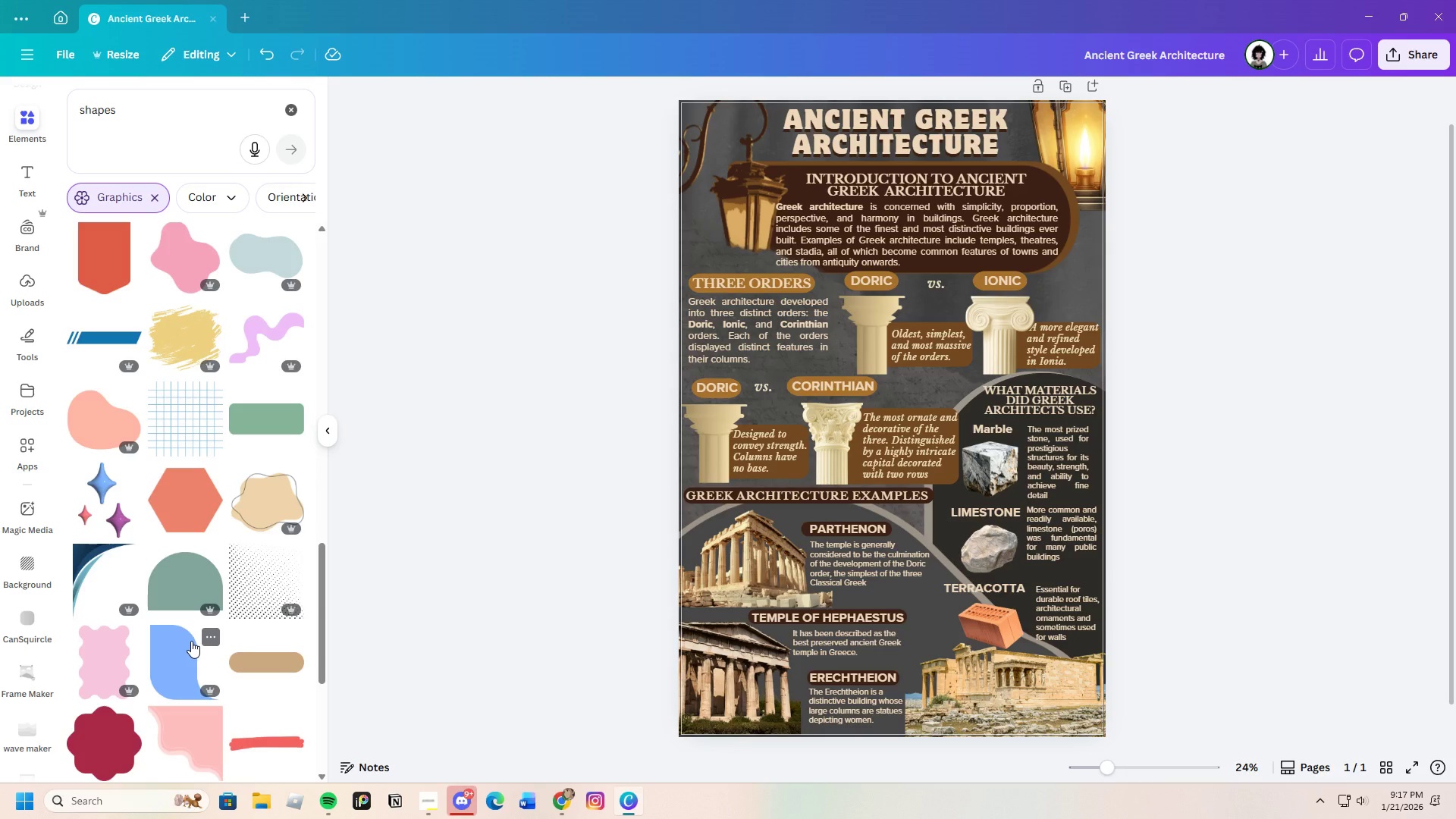 
scroll: coordinate [199, 641], scroll_direction: down, amount: 3.0
 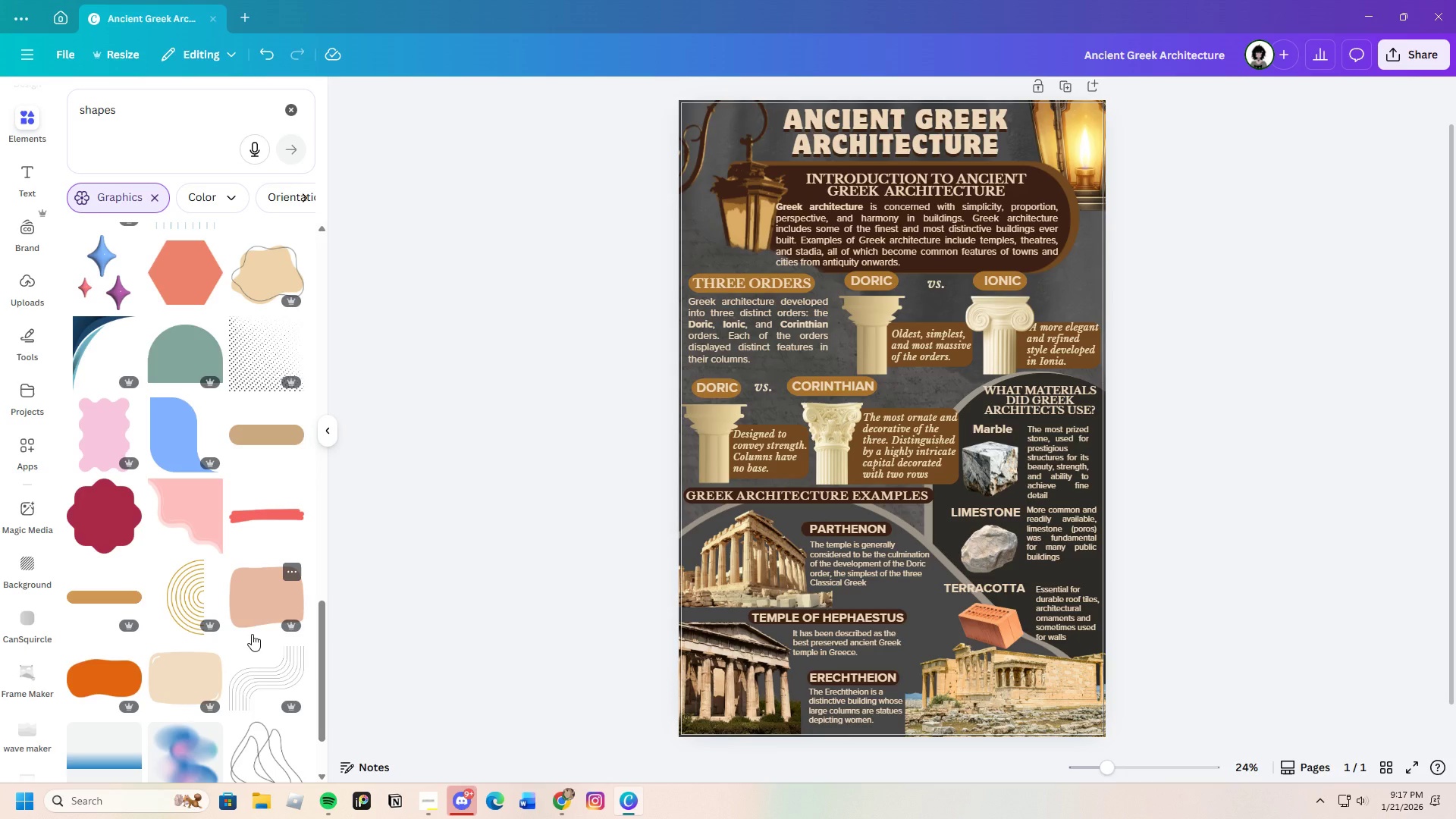 
wait(19.84)
 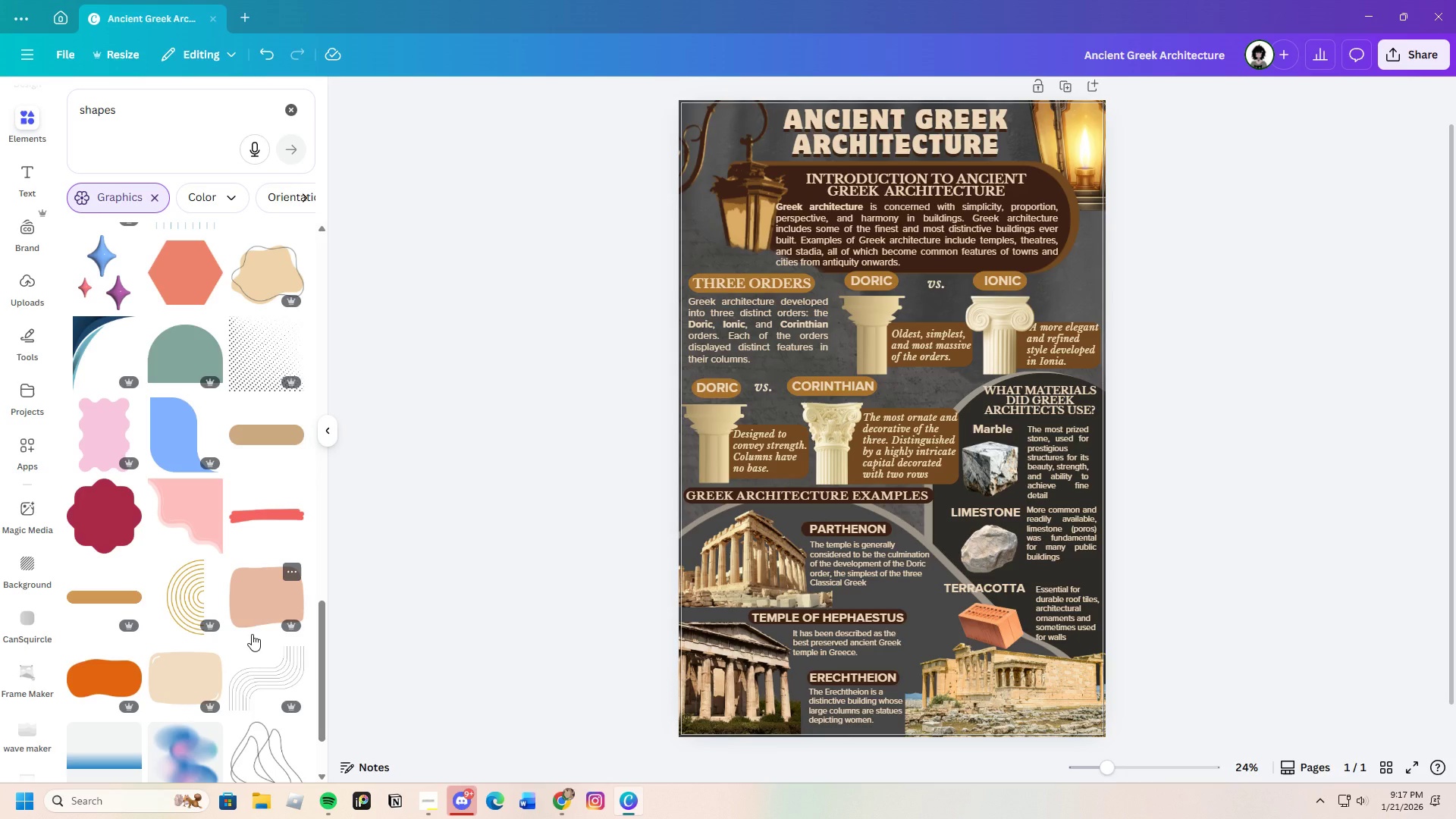 
left_click_drag(start_coordinate=[1092, 773], to_coordinate=[1116, 781])
 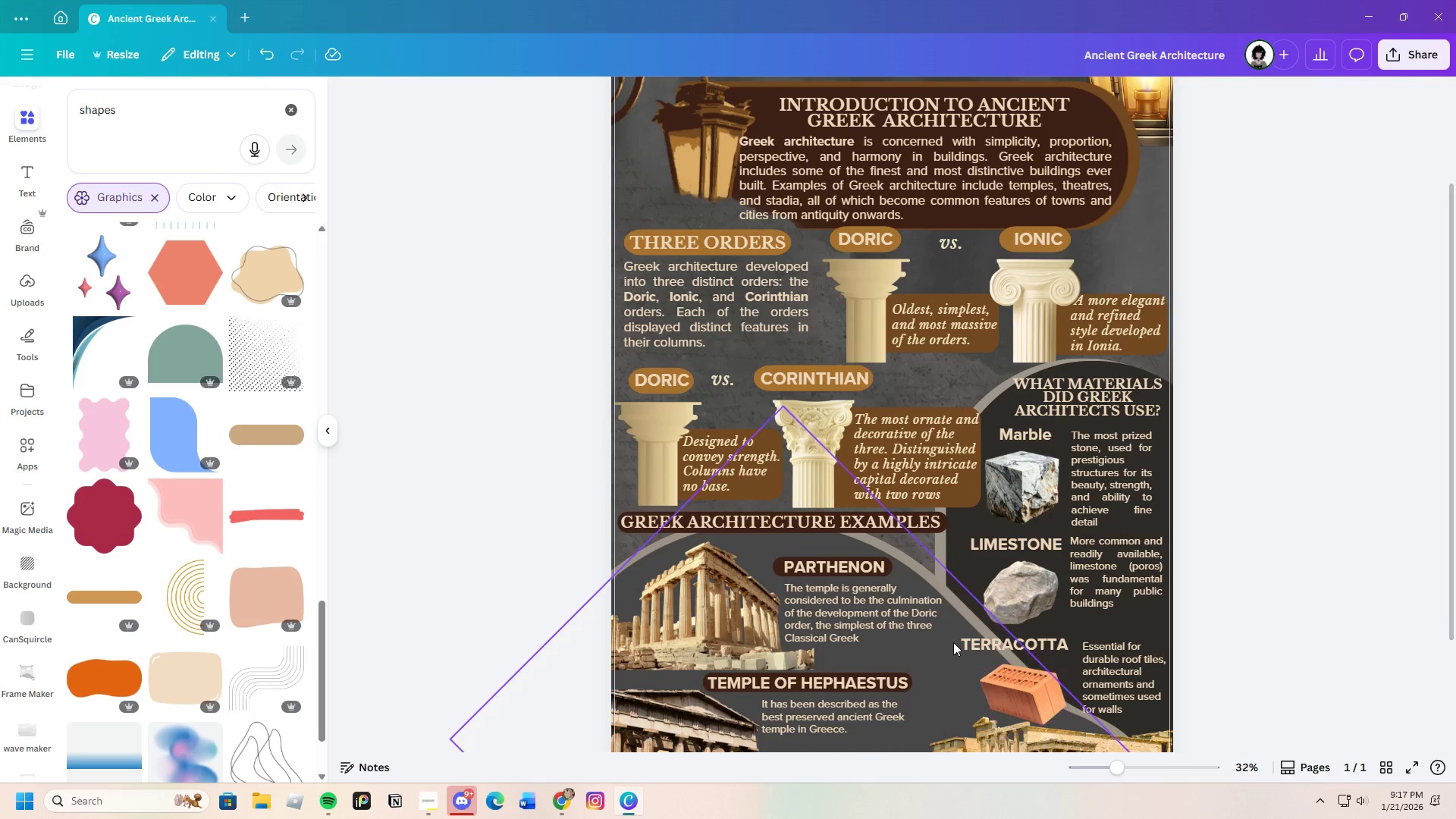 
scroll: coordinate [949, 635], scroll_direction: down, amount: 3.0
 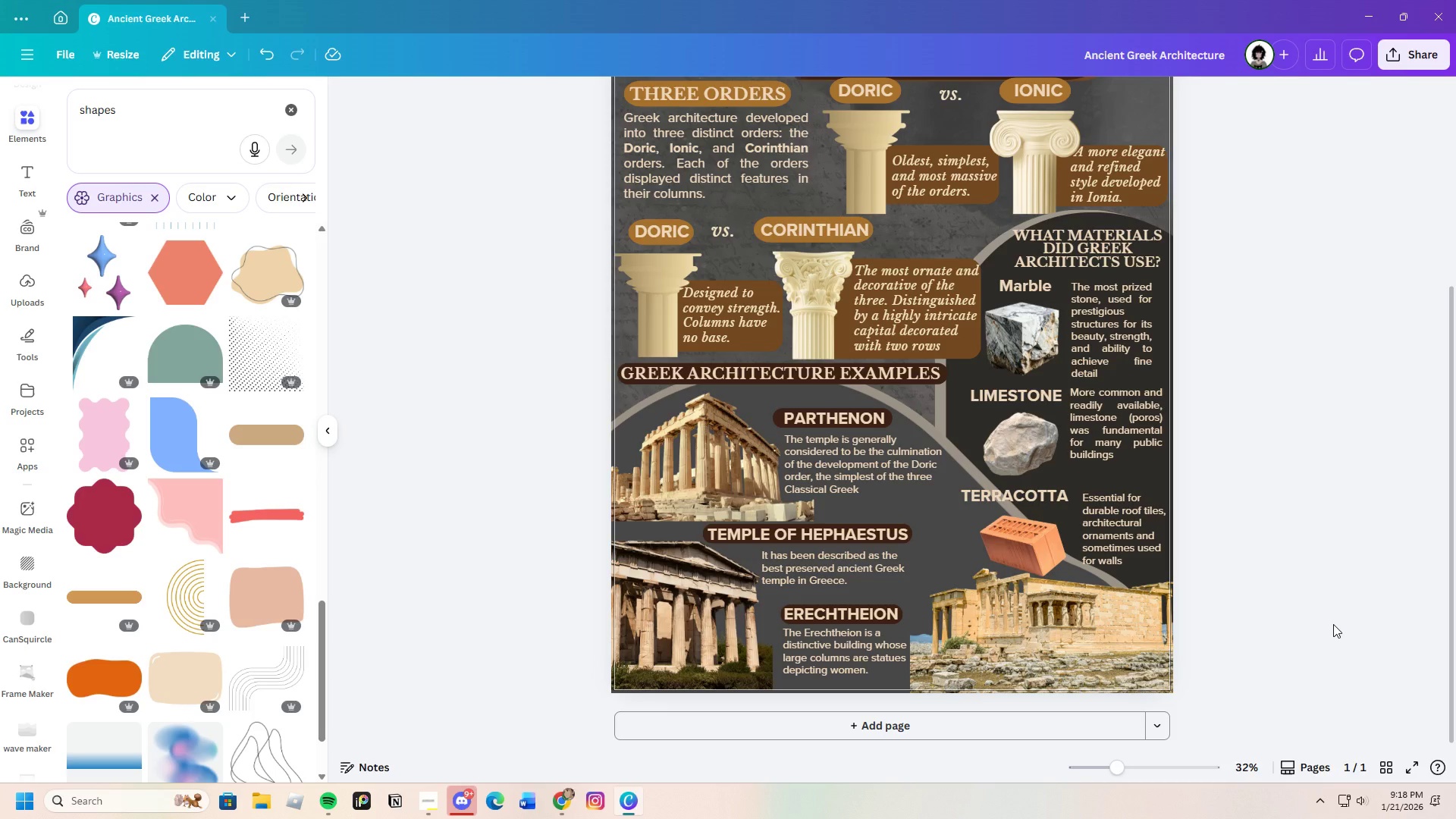 
wait(15.31)
 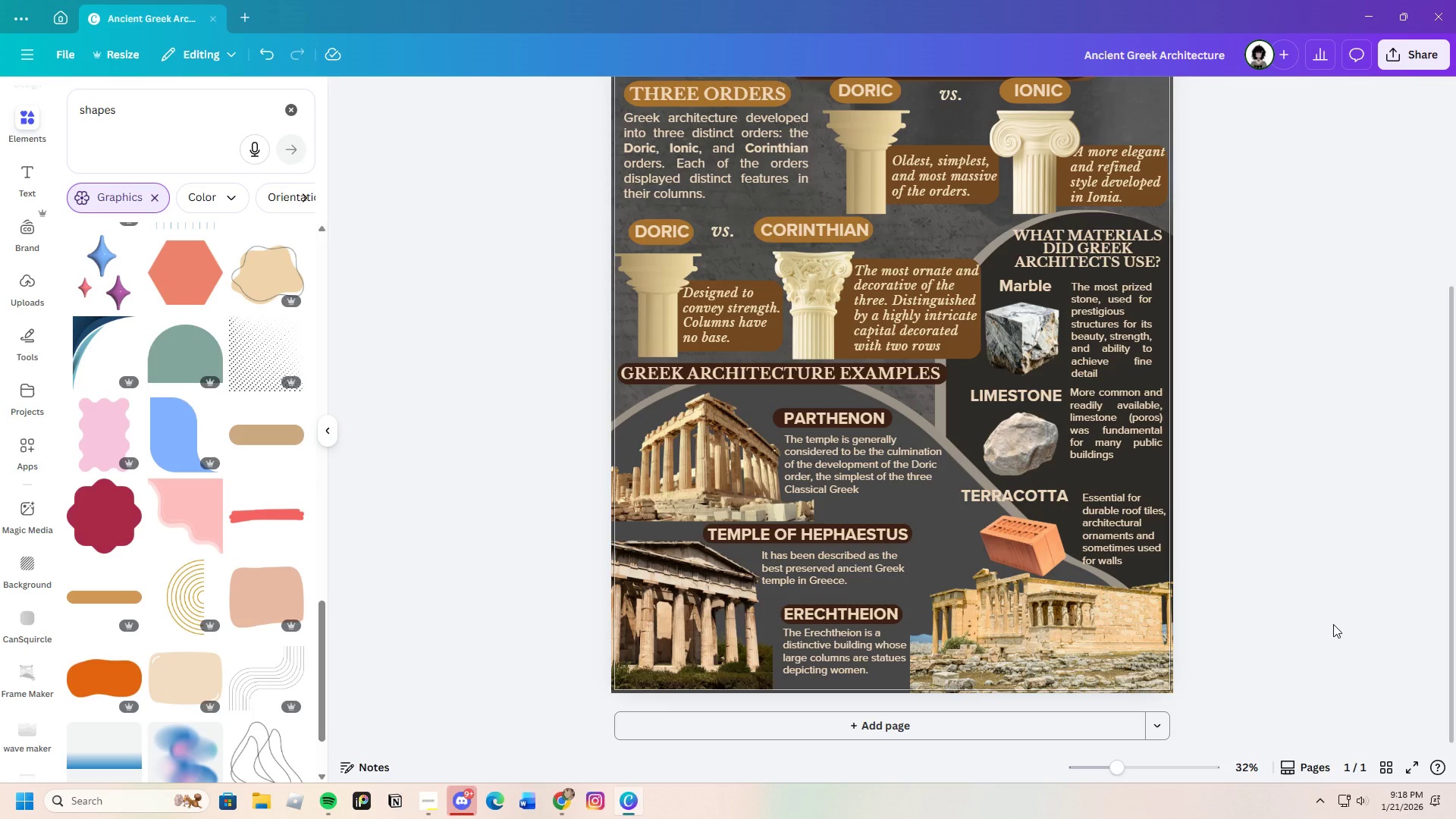 
left_click([969, 406])
 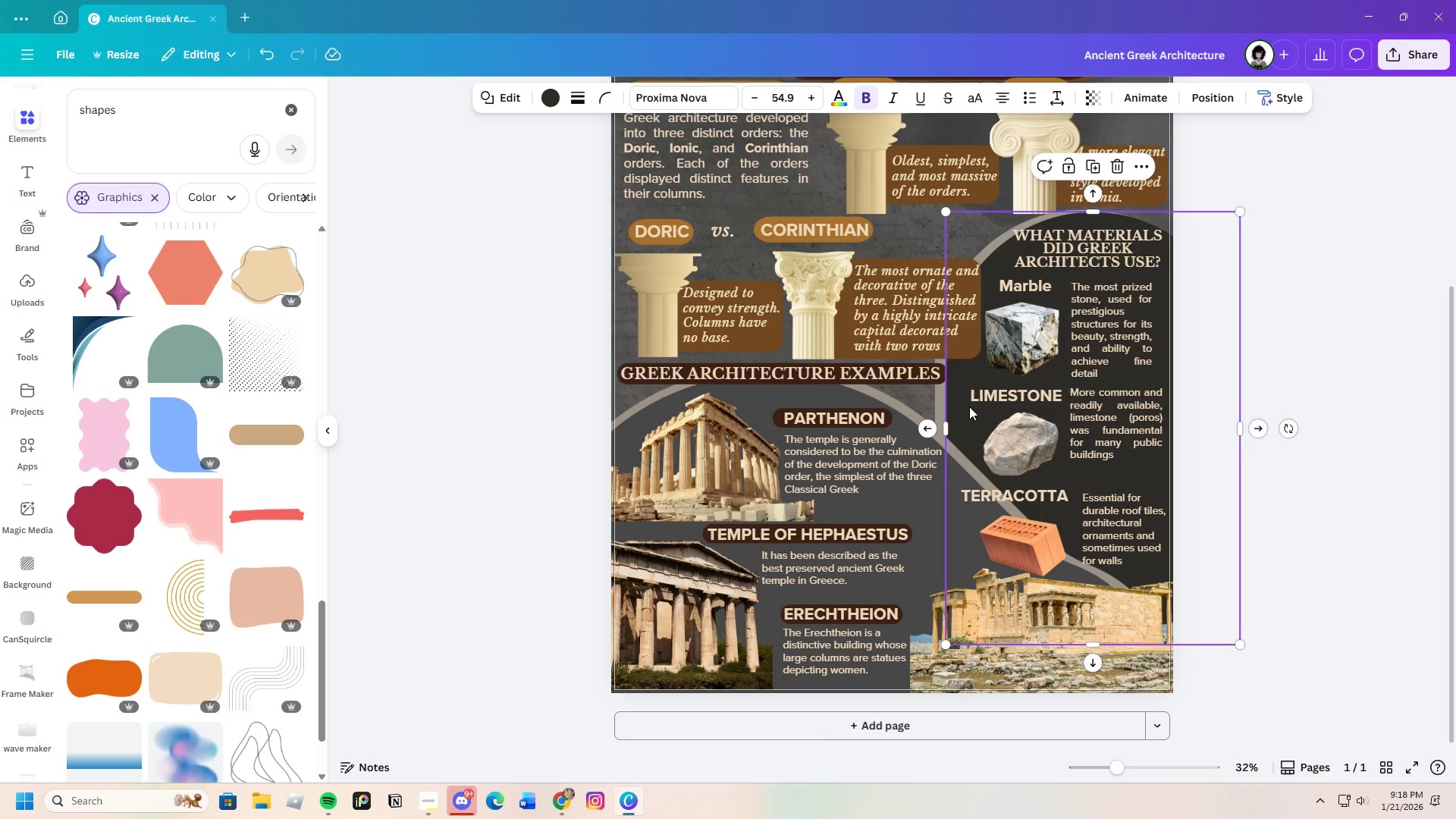 
key(Control+C)
 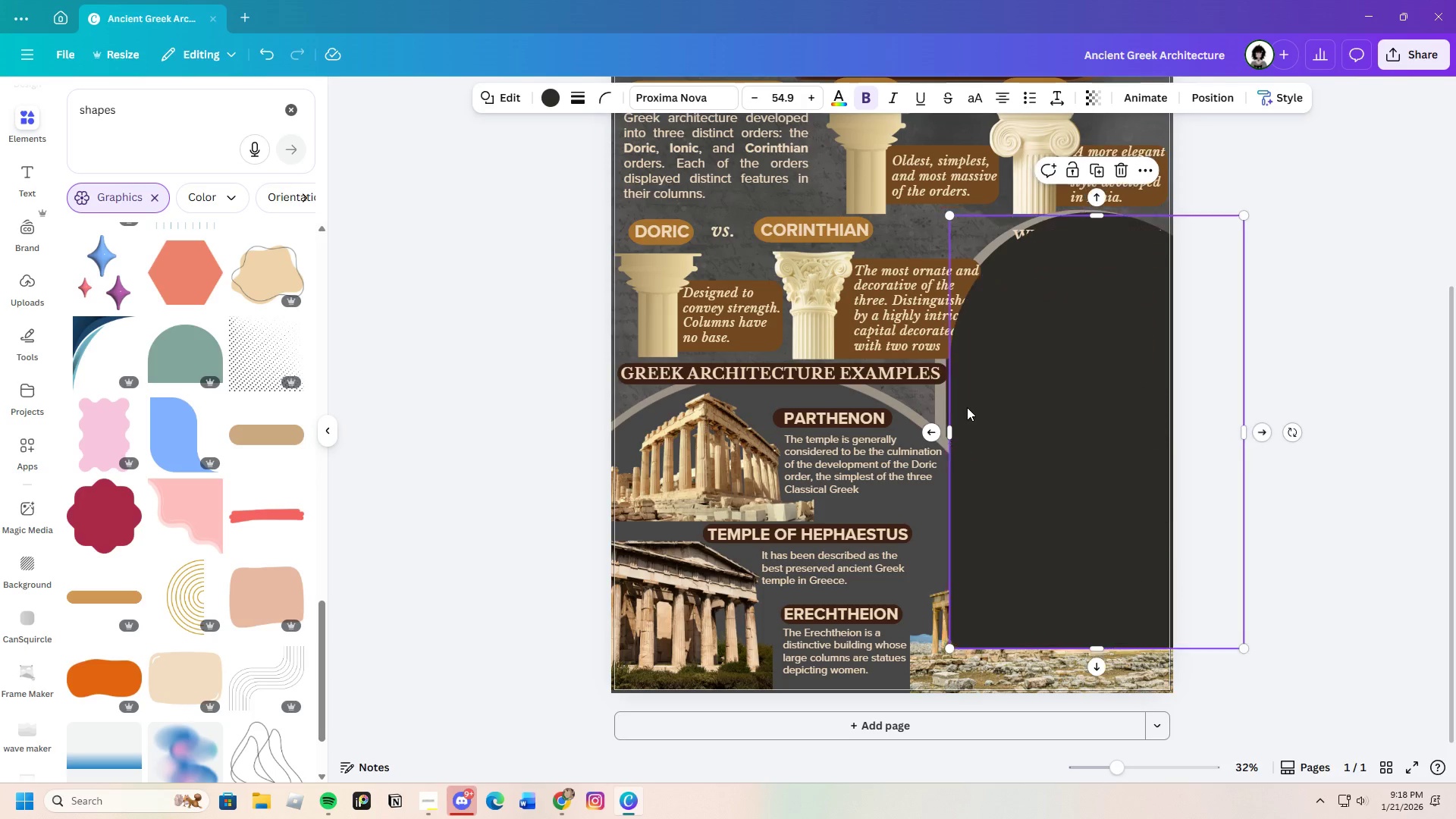 
key(Control+V)
 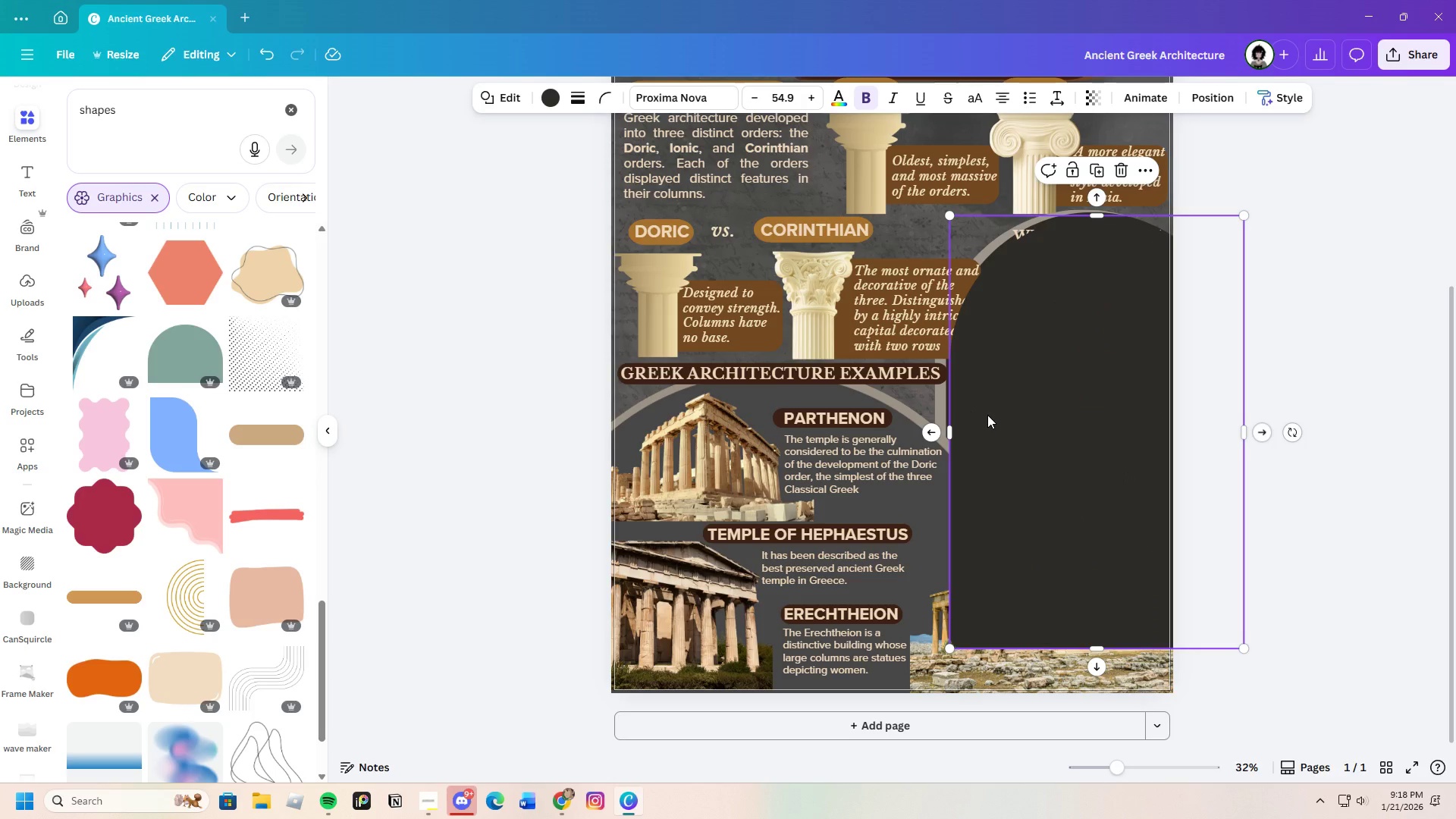 
left_click_drag(start_coordinate=[987, 415], to_coordinate=[989, 375])
 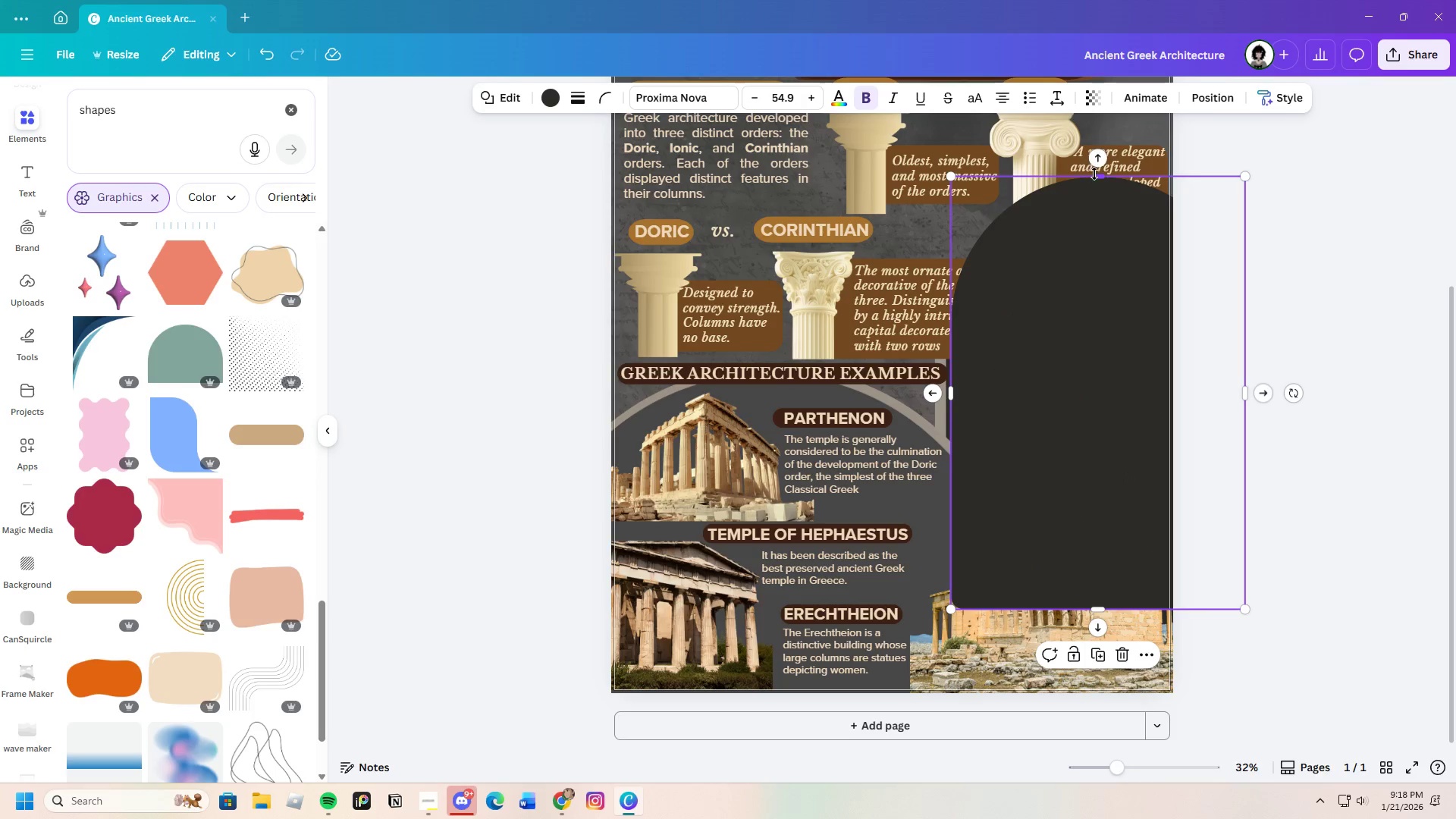 
left_click_drag(start_coordinate=[1097, 174], to_coordinate=[1106, 136])
 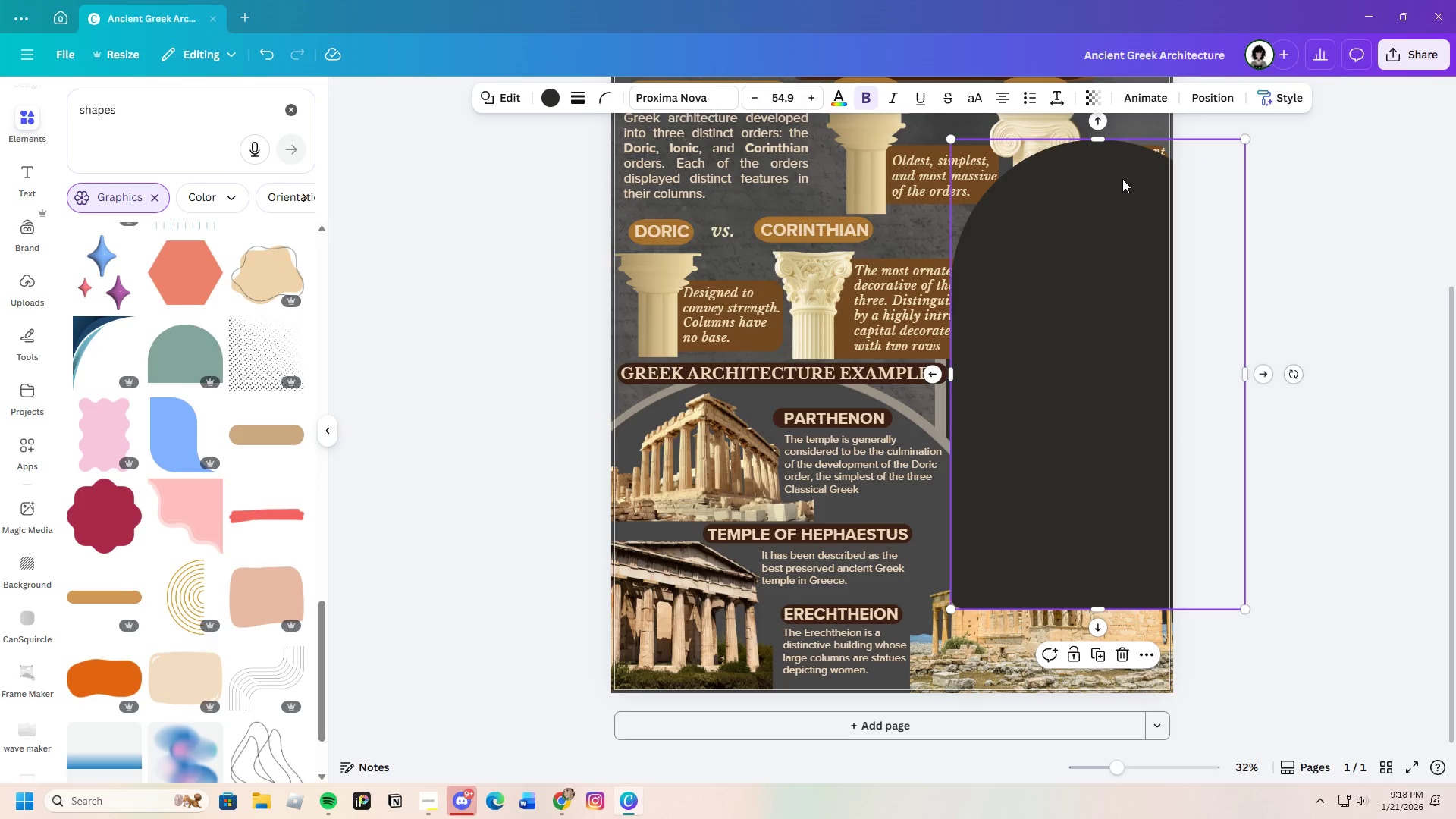 
double_click([1122, 179])
 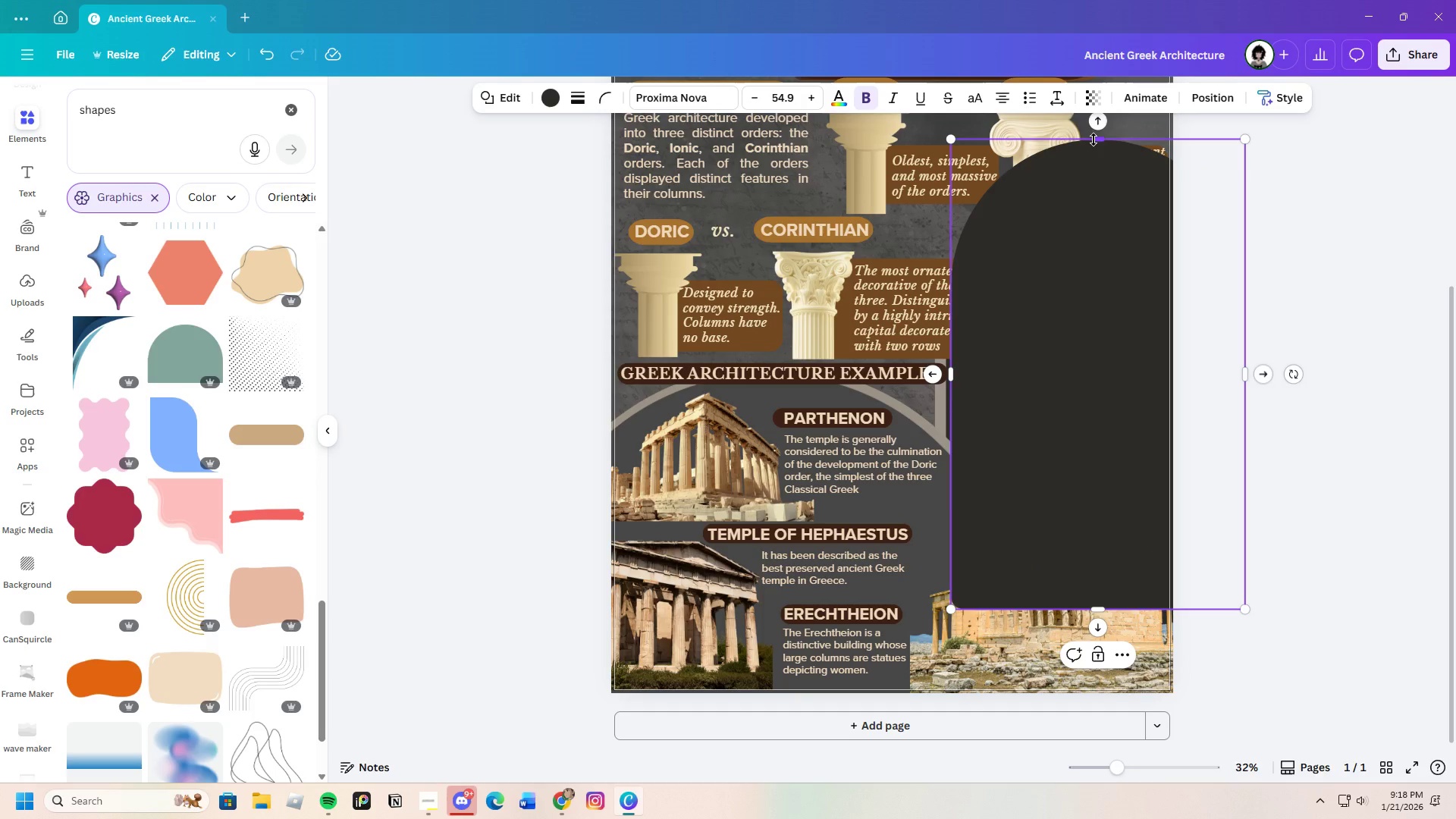 
left_click_drag(start_coordinate=[1094, 140], to_coordinate=[1100, 170])
 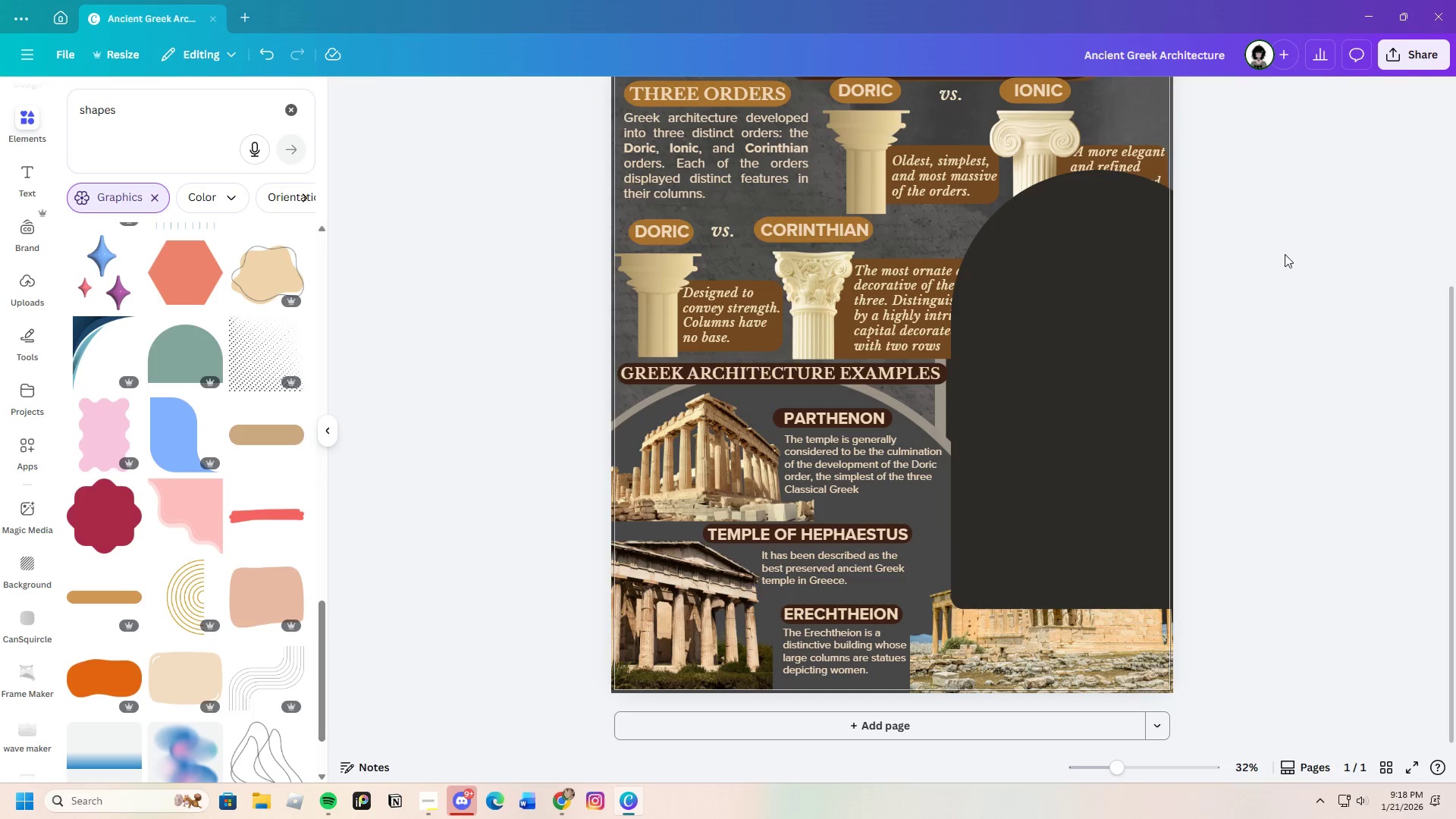 
double_click([1079, 309])
 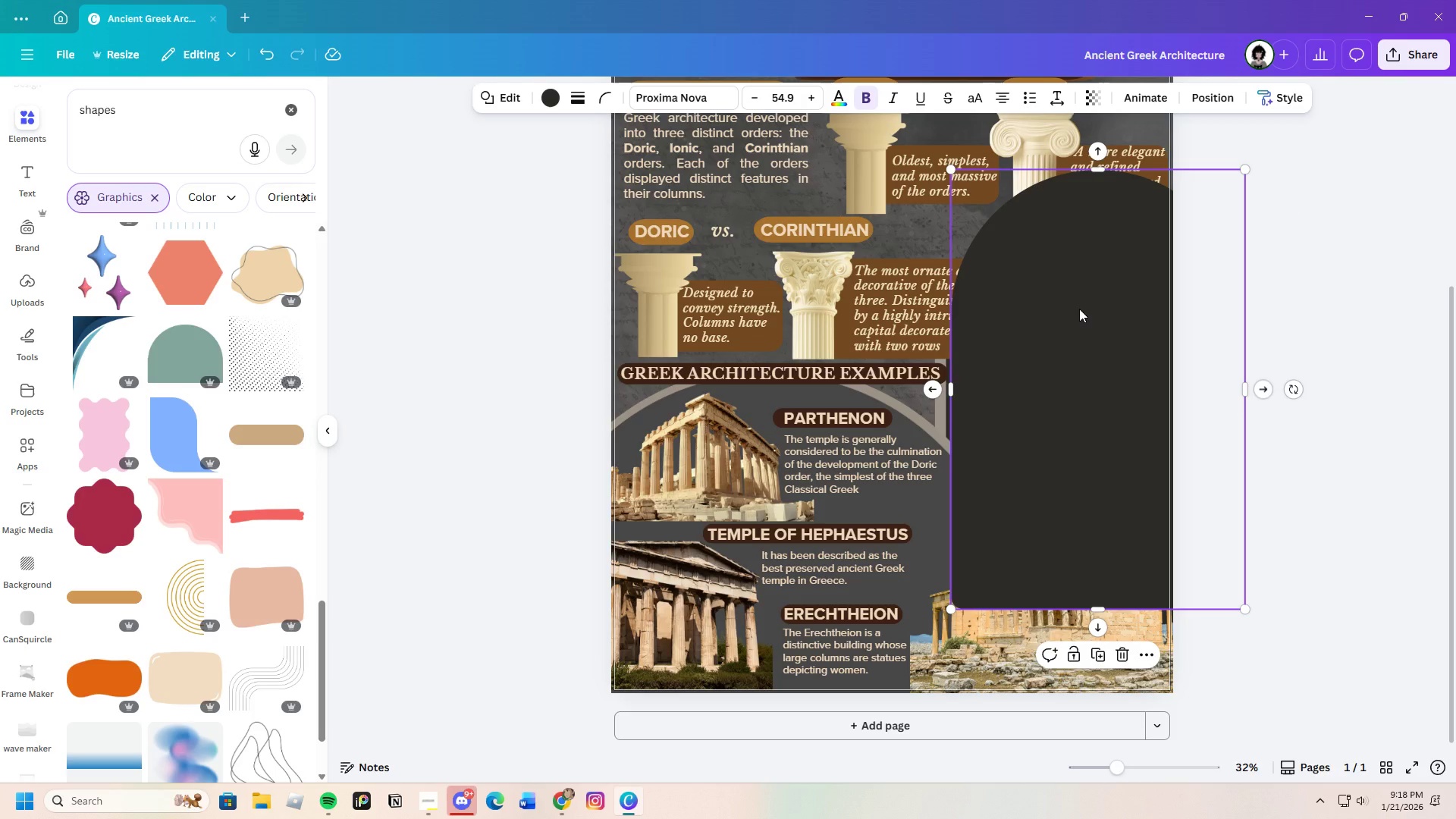 
triple_click([1079, 309])
 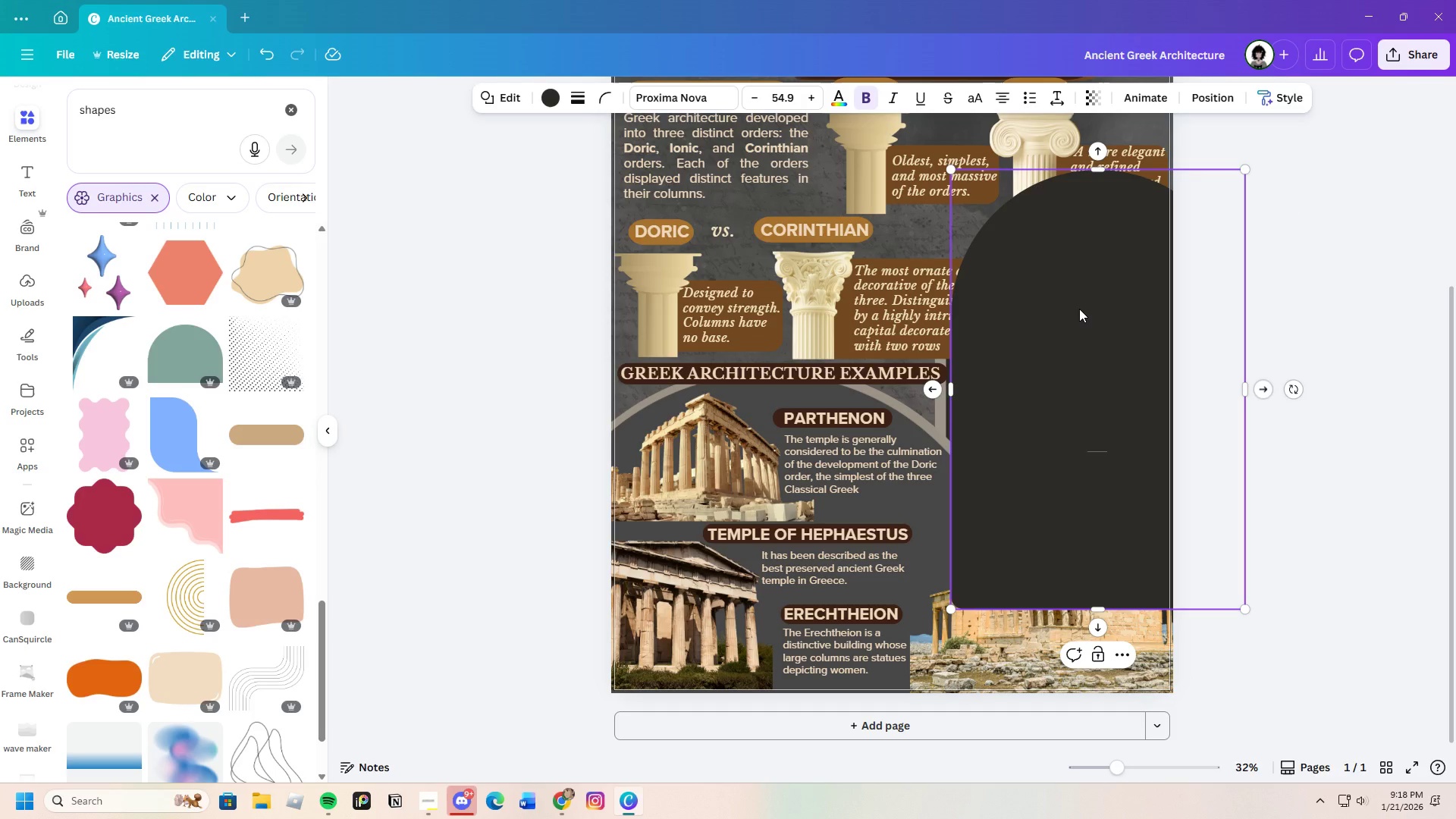 
triple_click([1079, 309])
 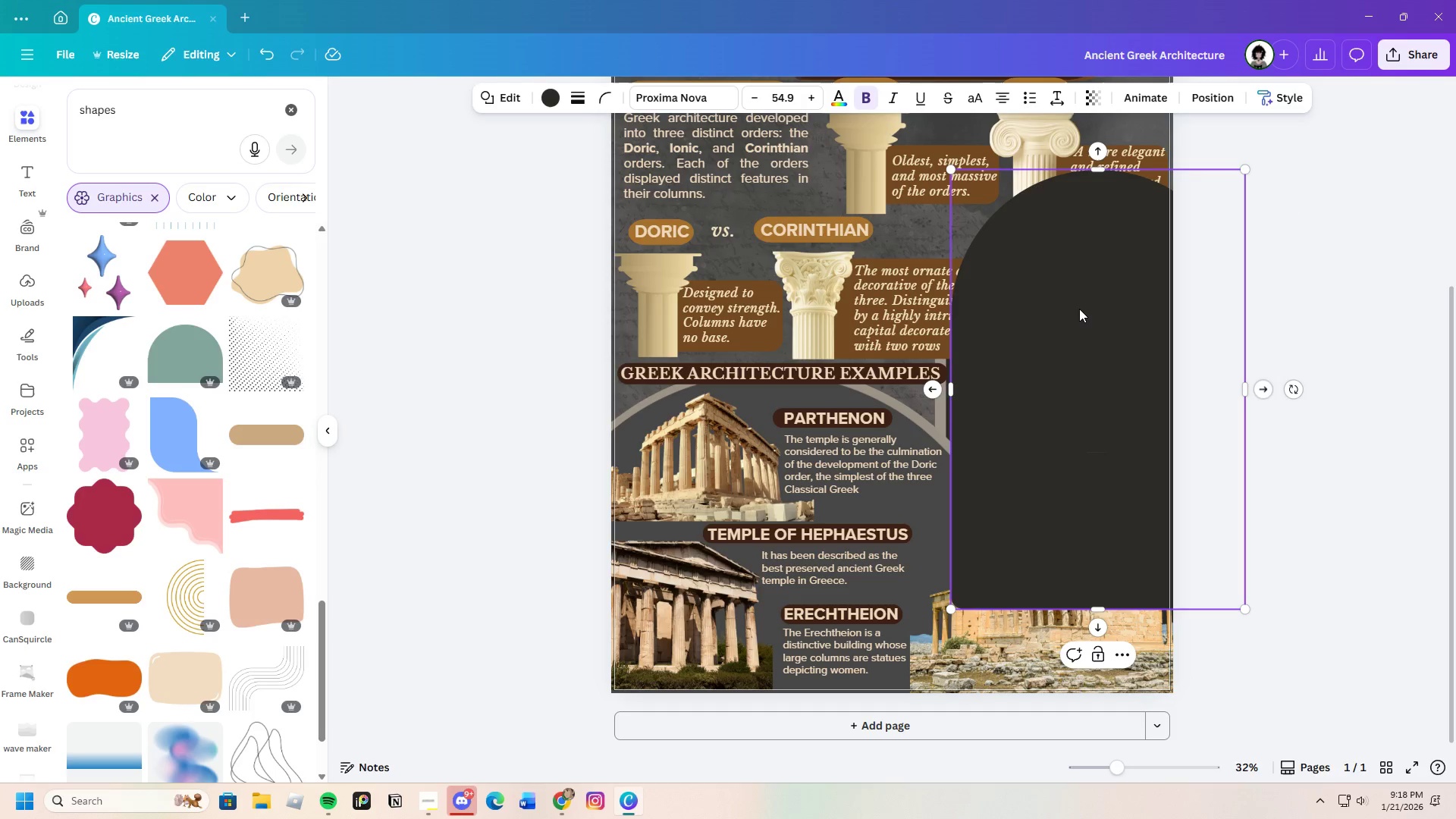 
triple_click([1079, 309])
 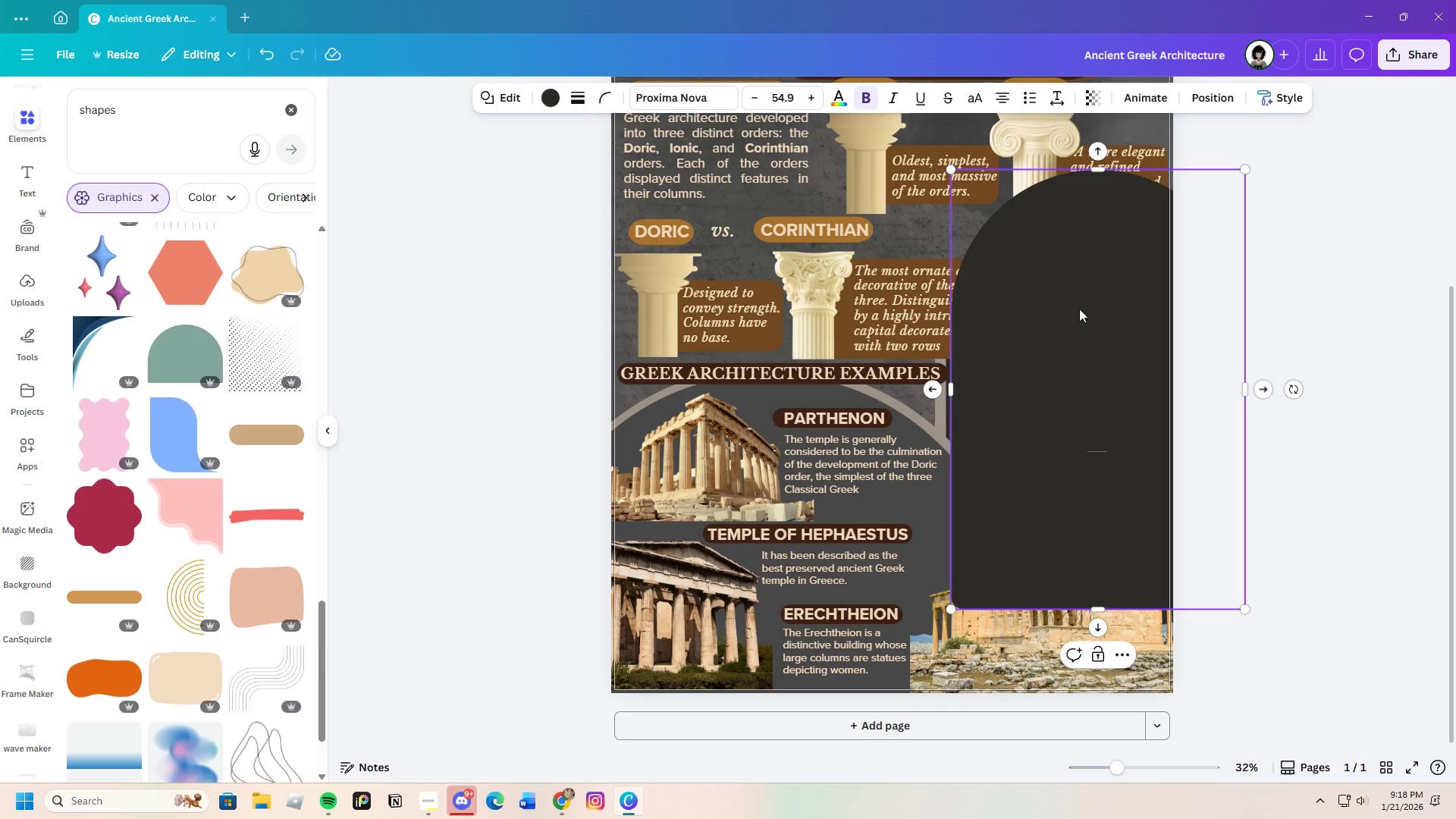 
triple_click([1079, 309])
 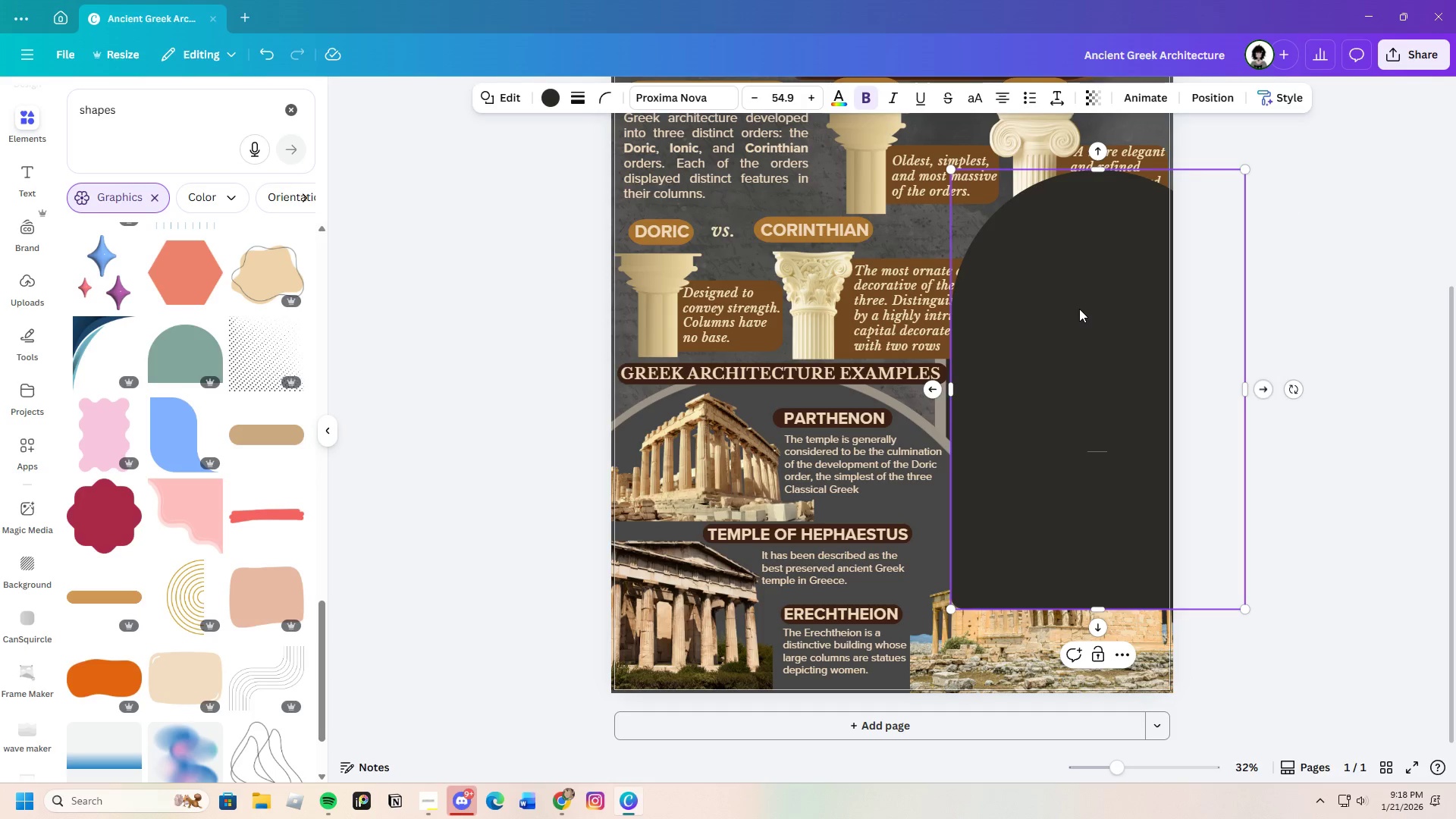 
triple_click([1079, 309])
 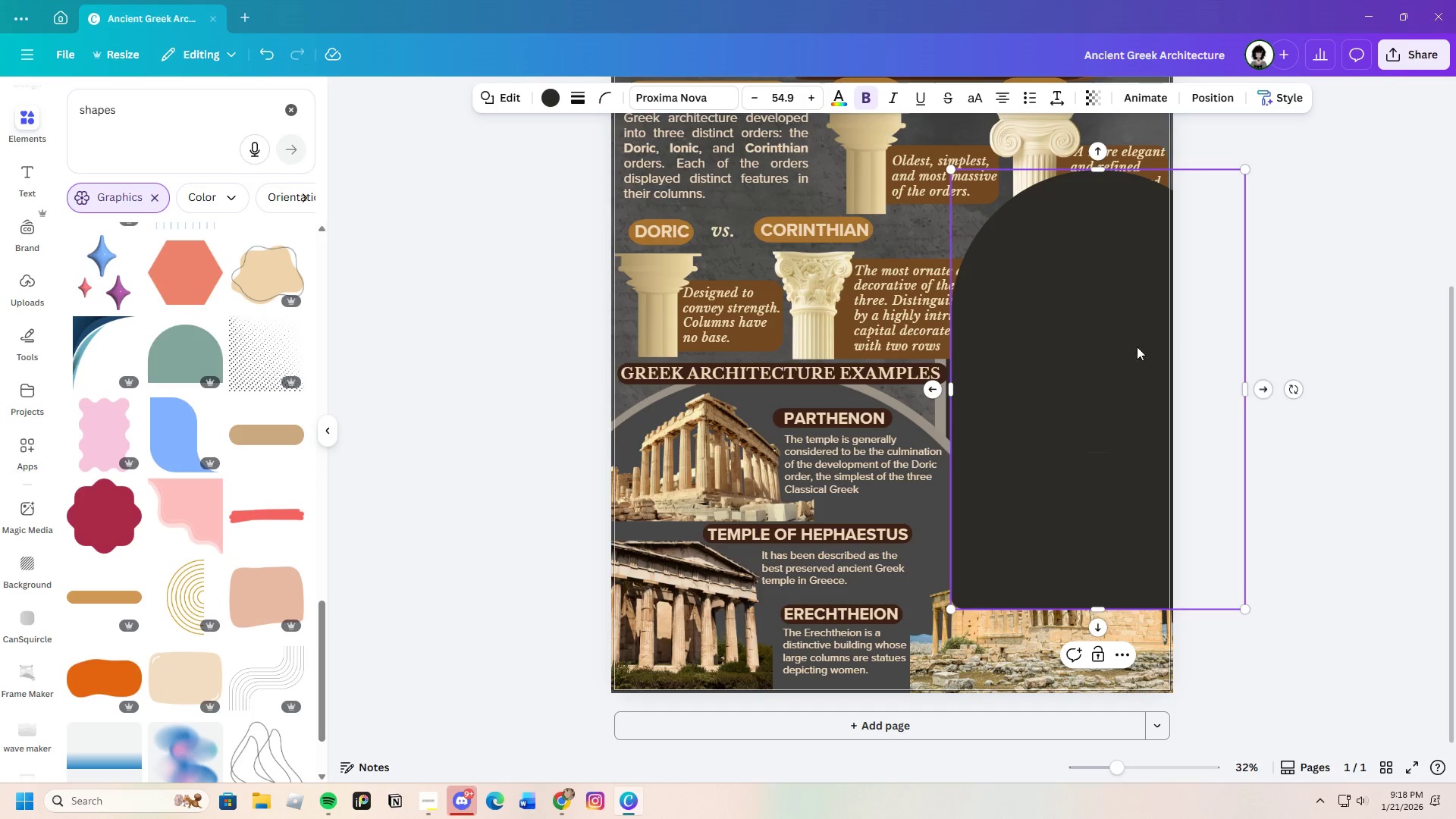 
double_click([1091, 318])
 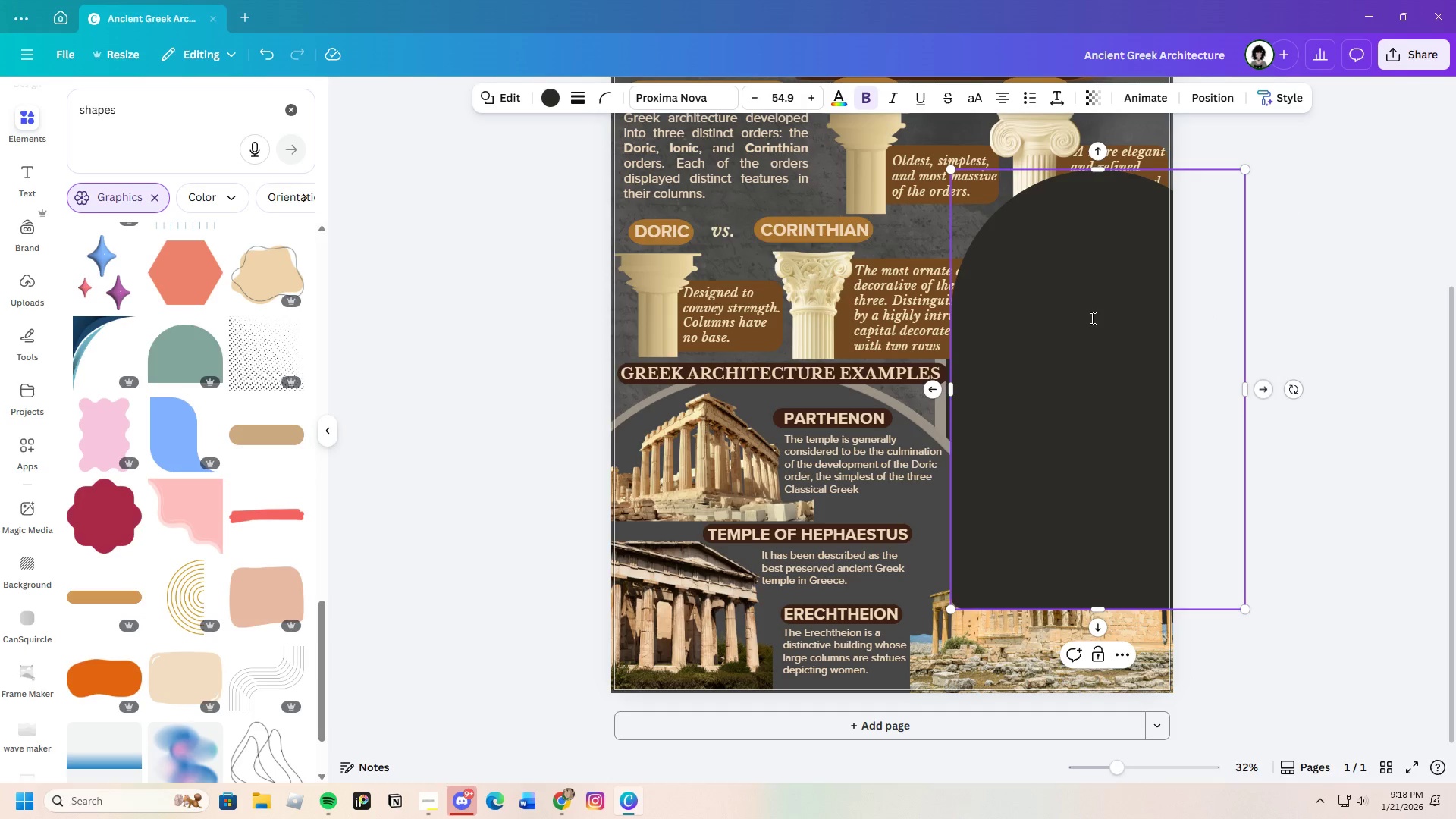 
triple_click([1091, 318])
 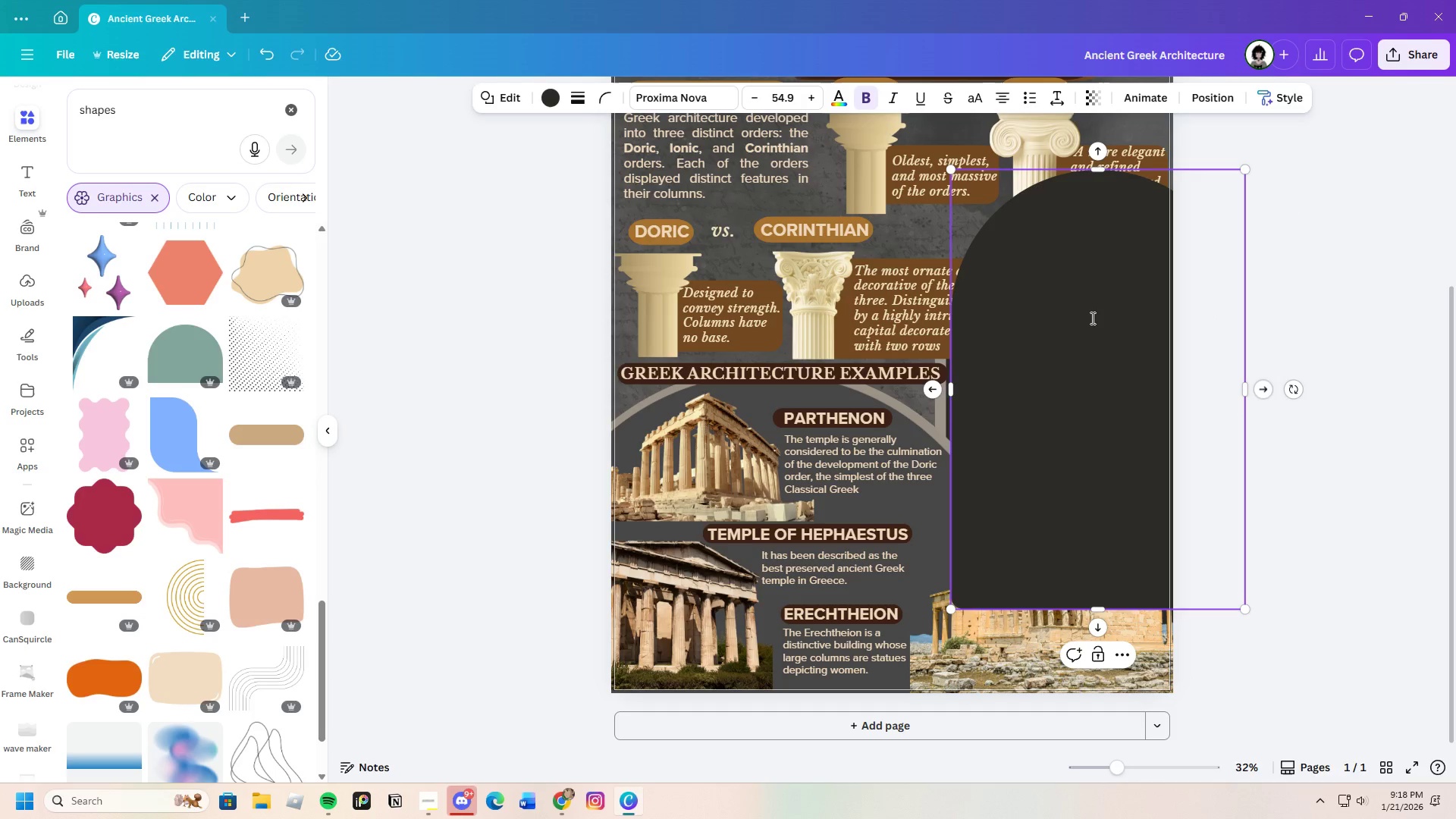 
left_click([1091, 318])
 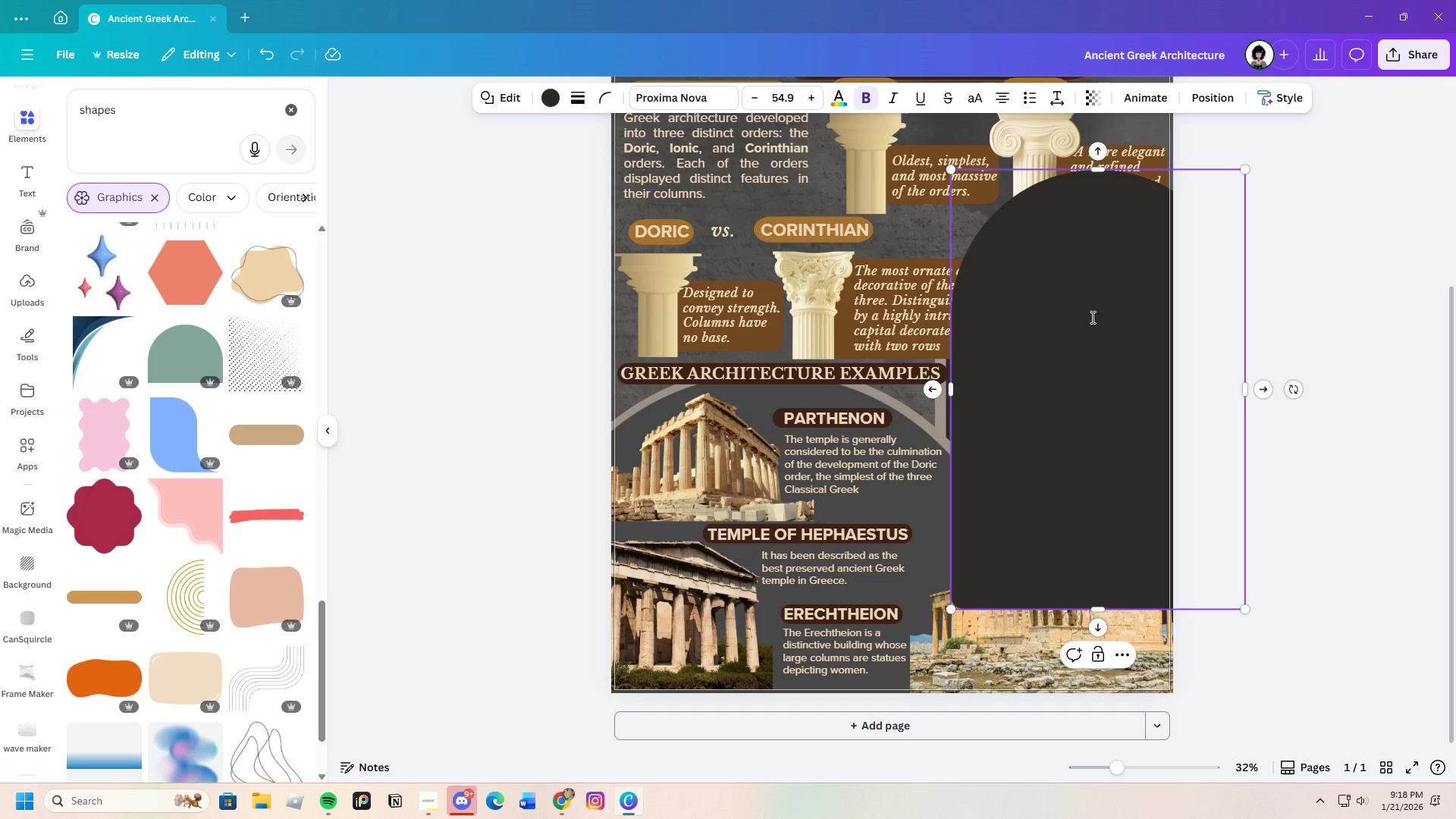 
triple_click([1091, 317])
 